 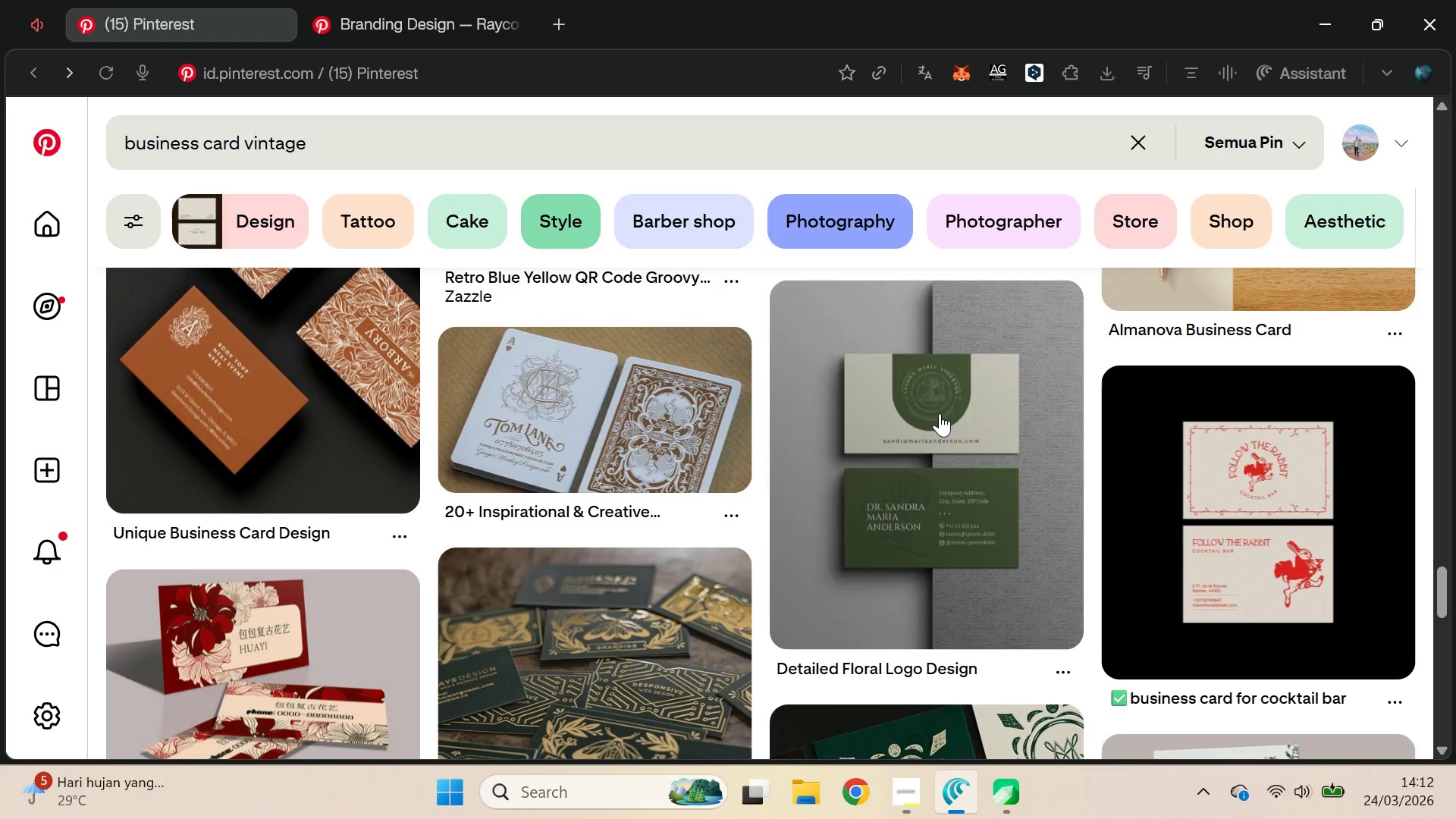 
key(Alt+Tab)
 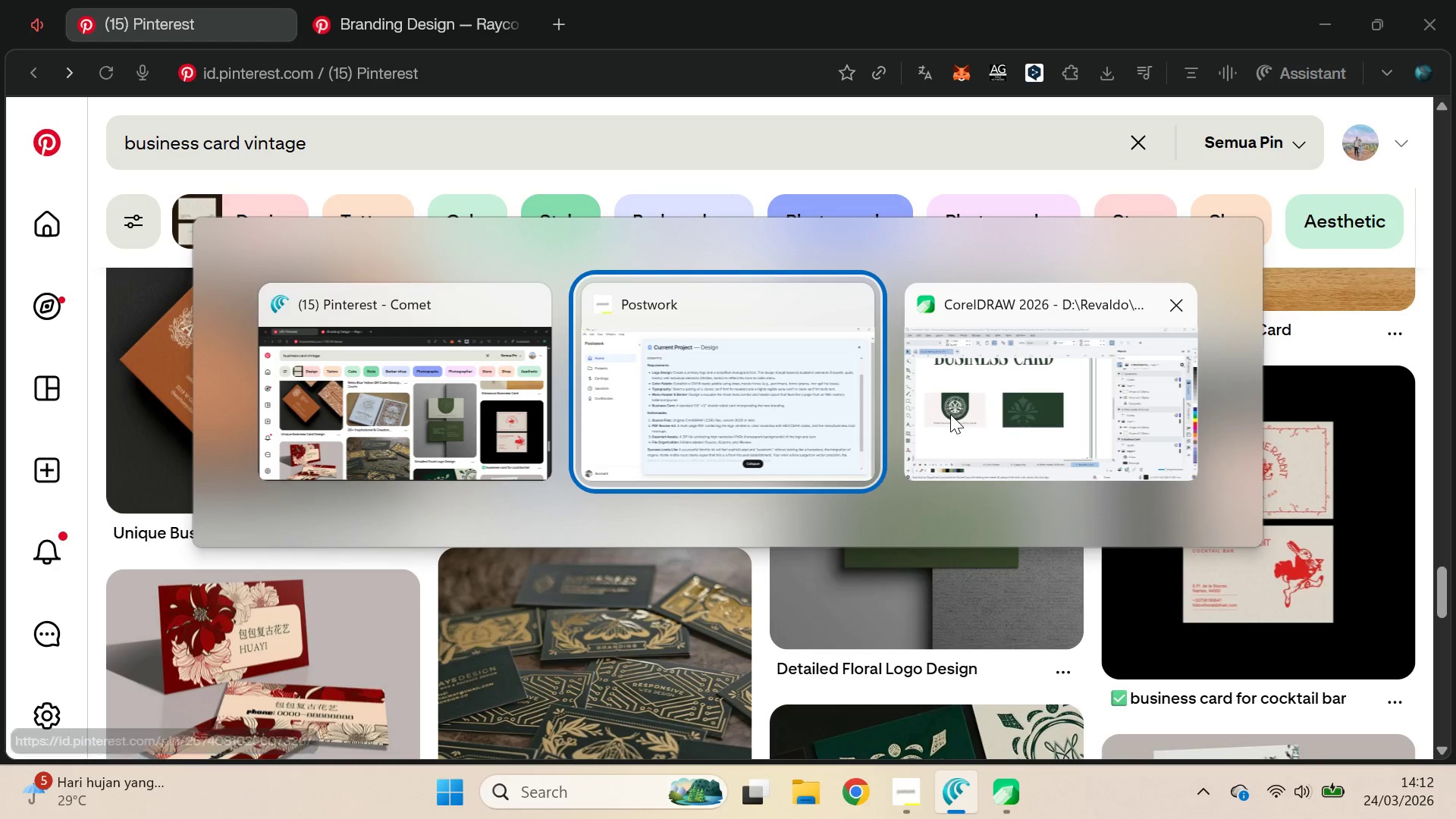 
key(Alt+Tab)
 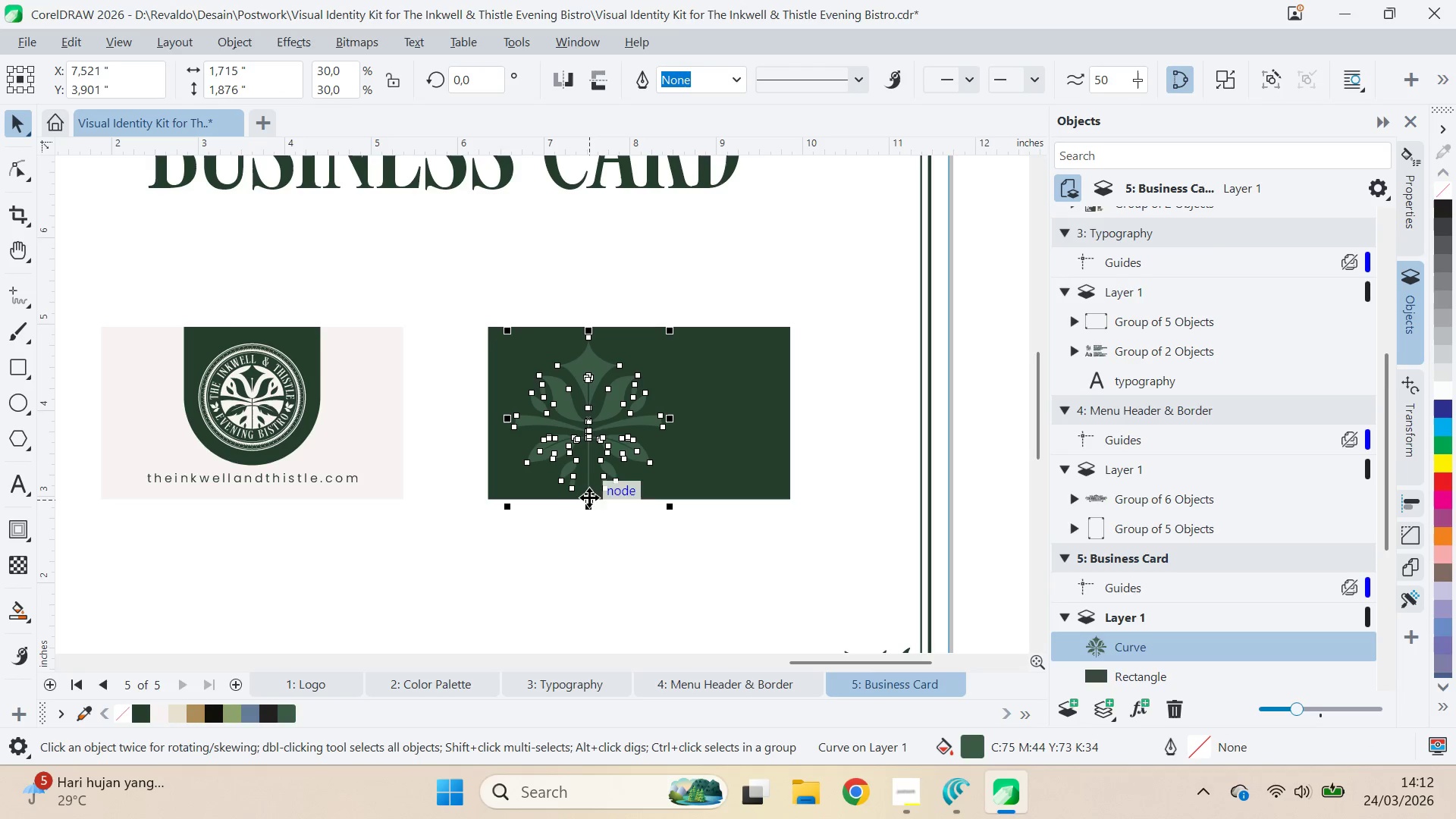 
left_click_drag(start_coordinate=[591, 500], to_coordinate=[583, 501])
 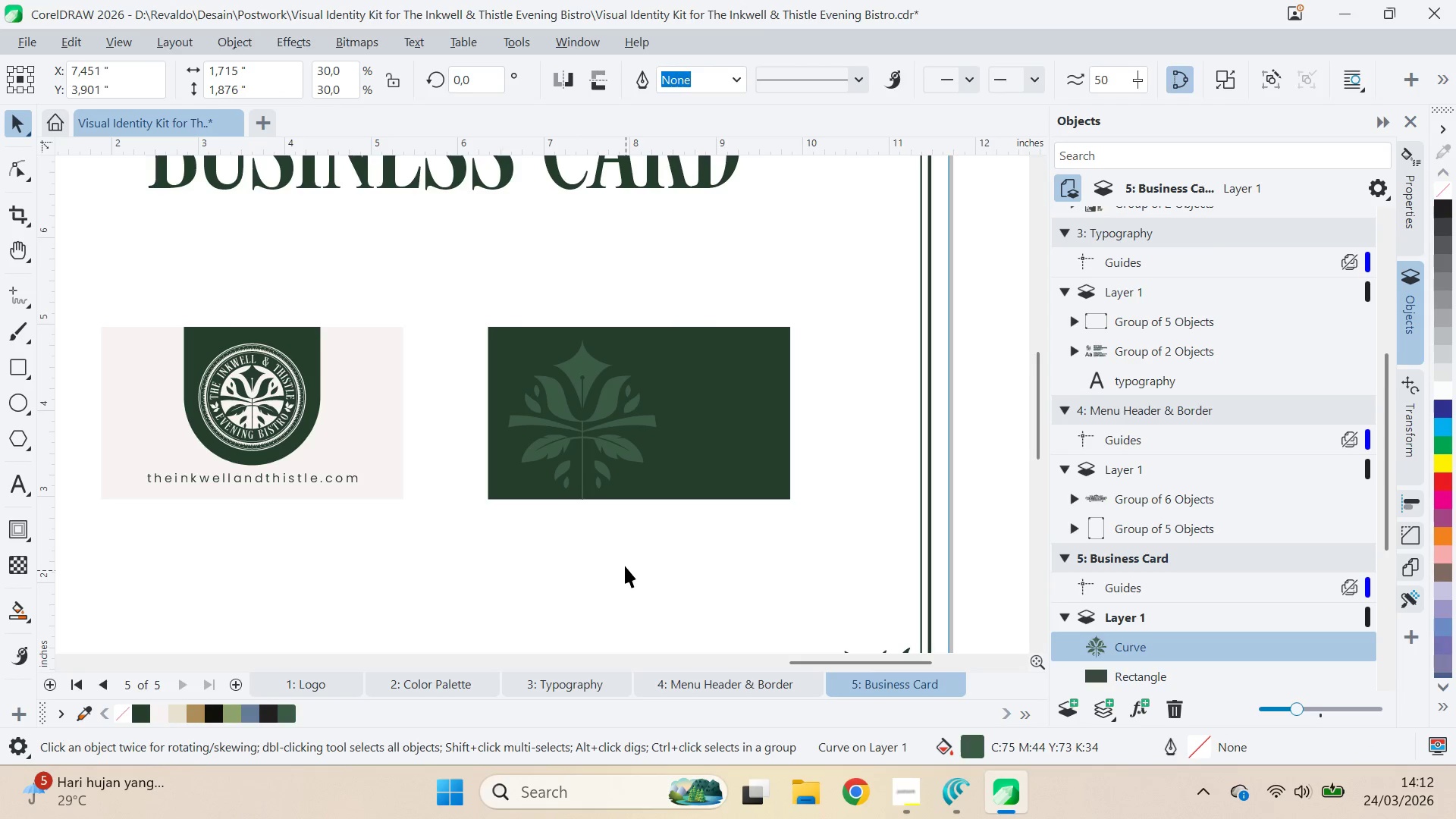 
hold_key(key=ShiftLeft, duration=0.98)
 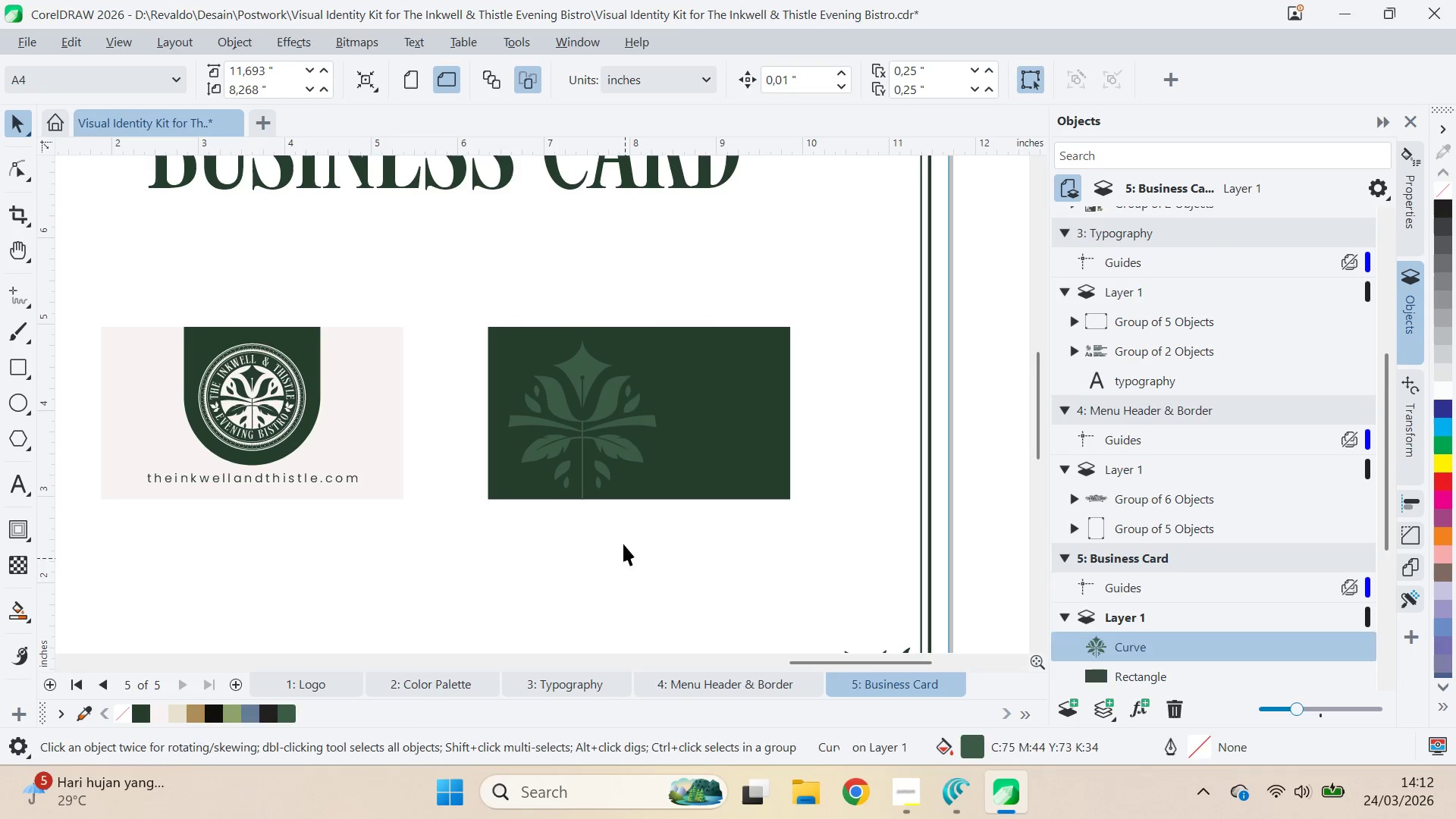 
hold_key(key=ShiftLeft, duration=4.53)
left_click([626, 570])
 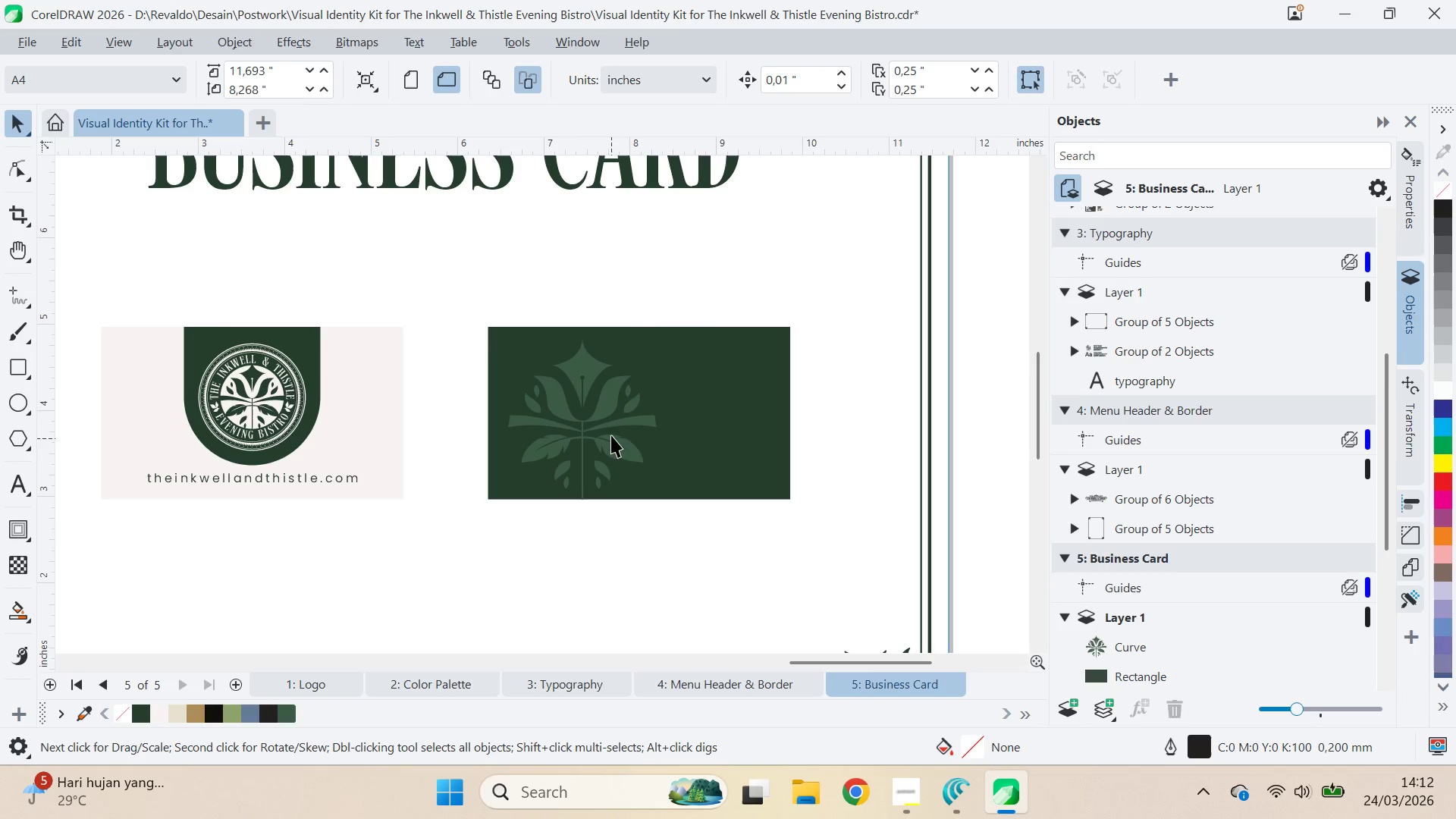 
left_click([612, 422])
 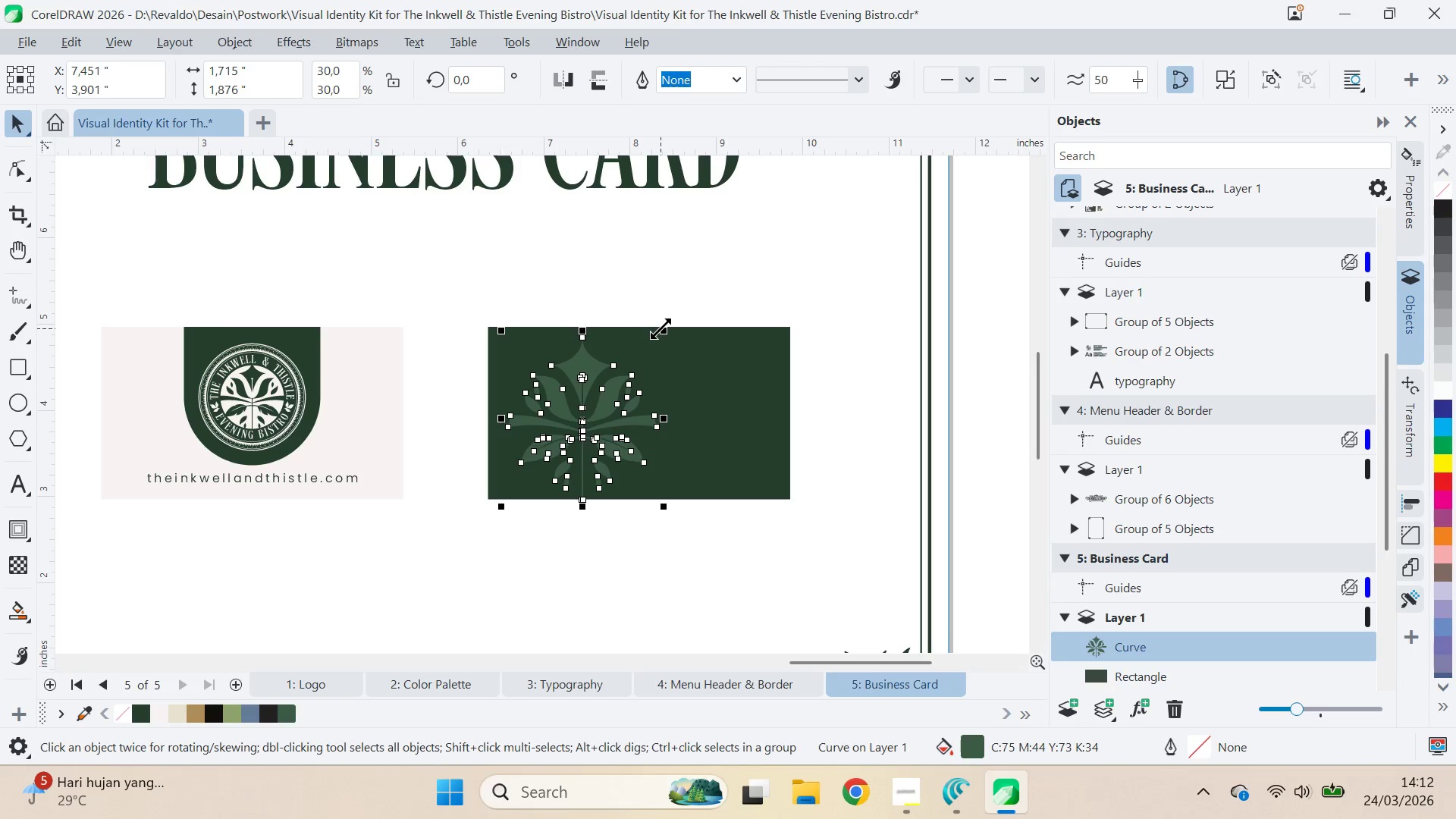 
left_click_drag(start_coordinate=[664, 329], to_coordinate=[689, 318])
 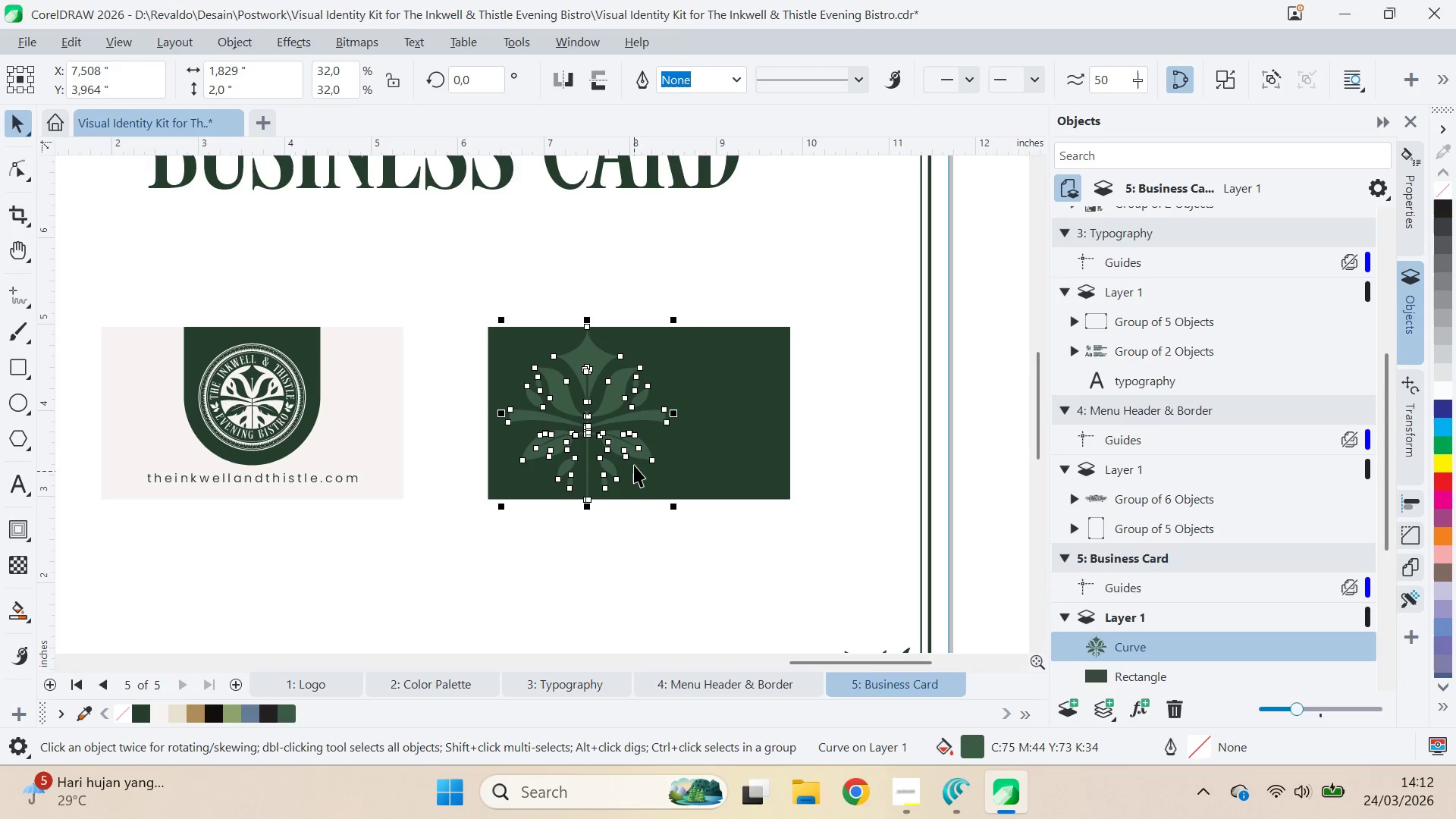 
hold_key(key=ShiftLeft, duration=0.42)
 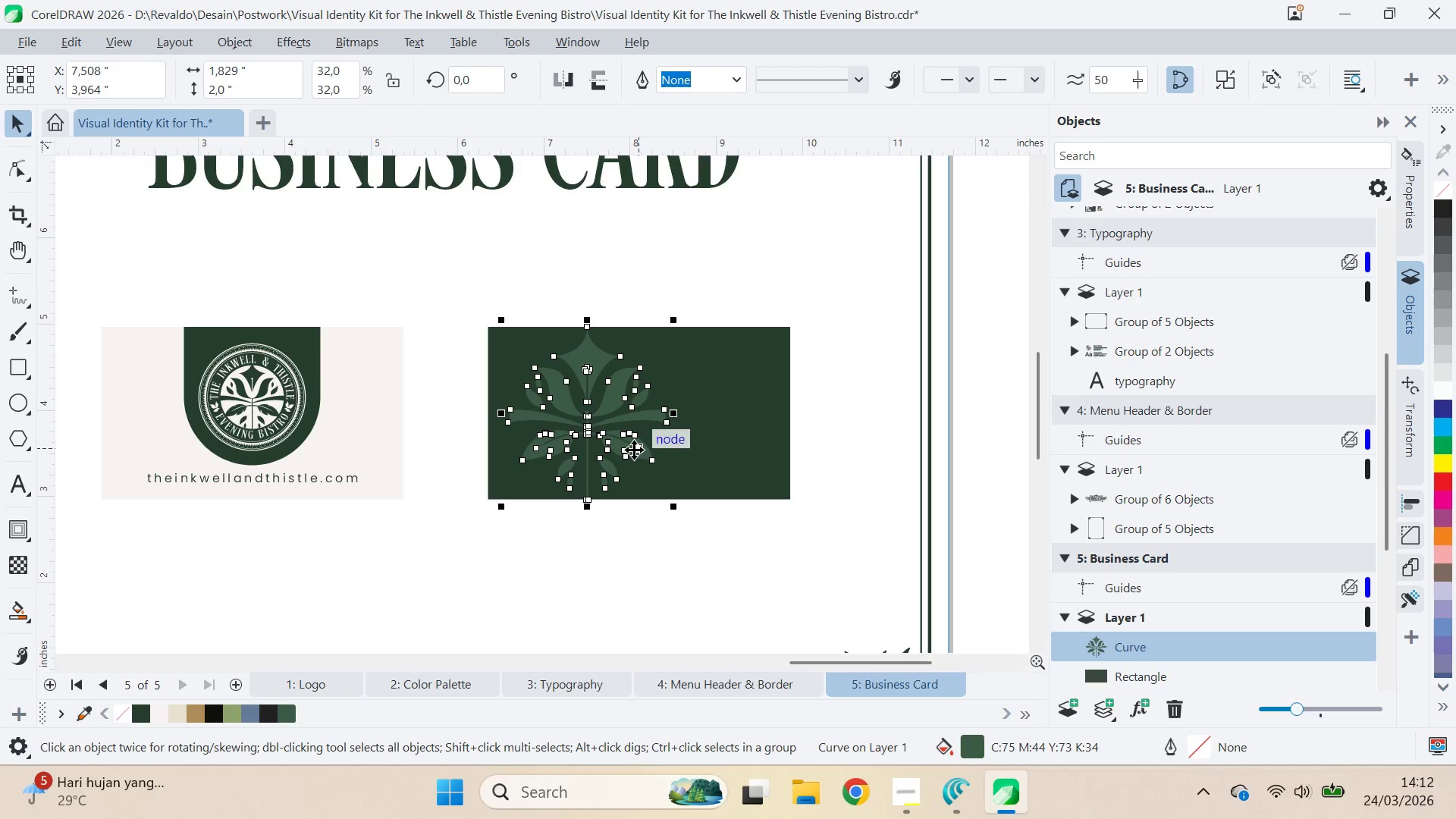 
hold_key(key=ShiftLeft, duration=0.31)
left_click([673, 463])
 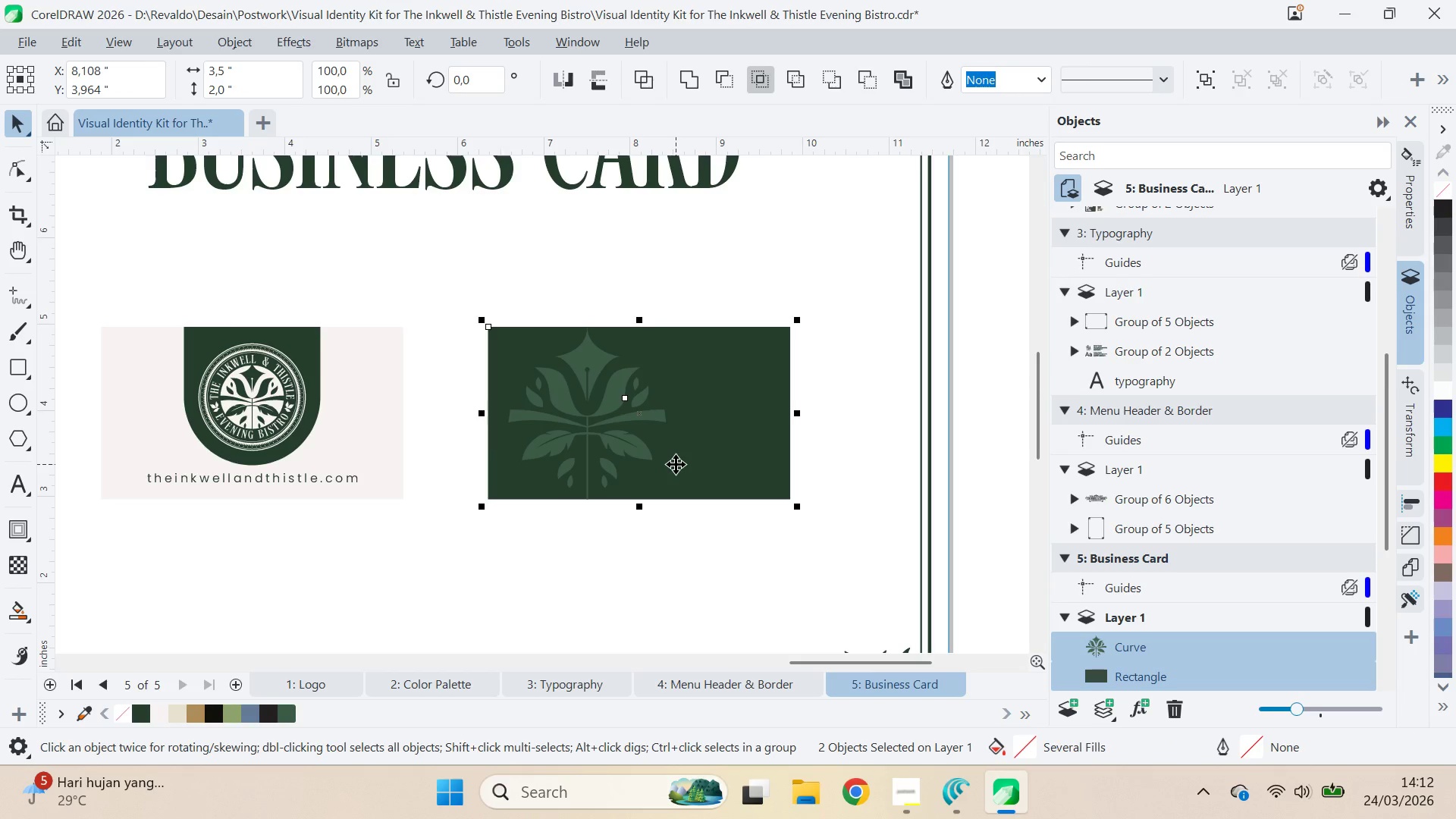 
type(rl)
 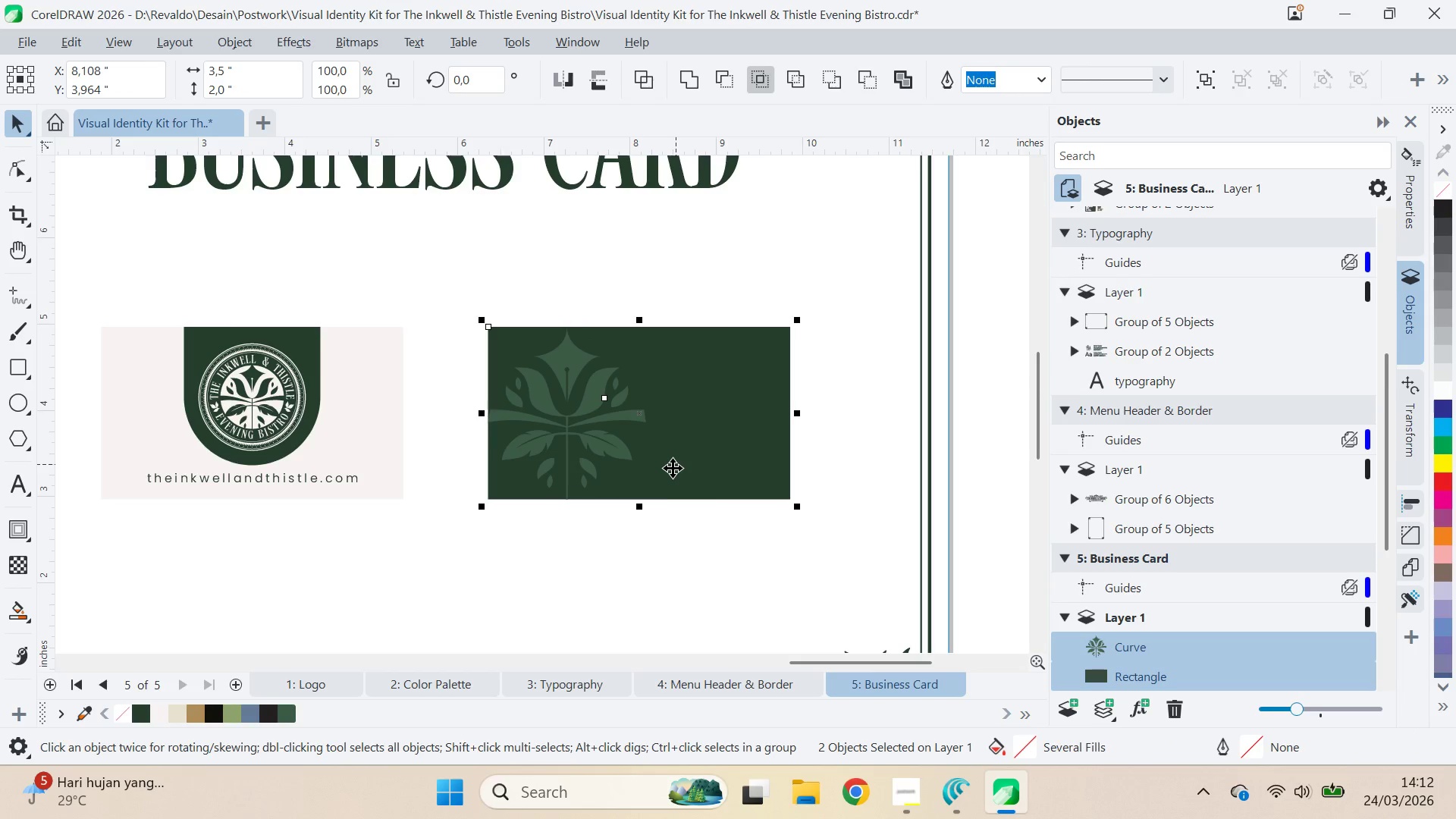 
left_click([681, 529])
 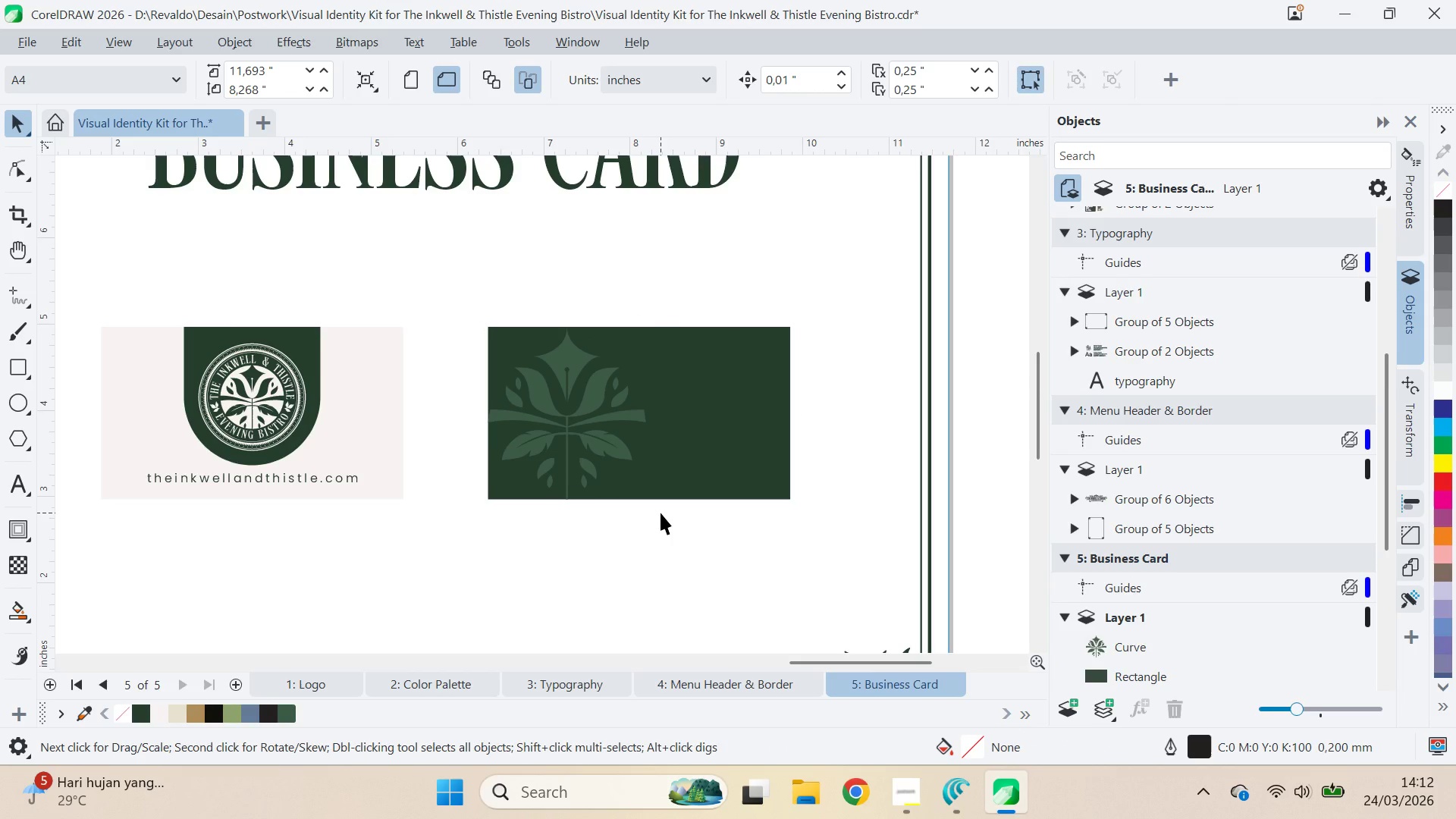 
wait(11.91)
 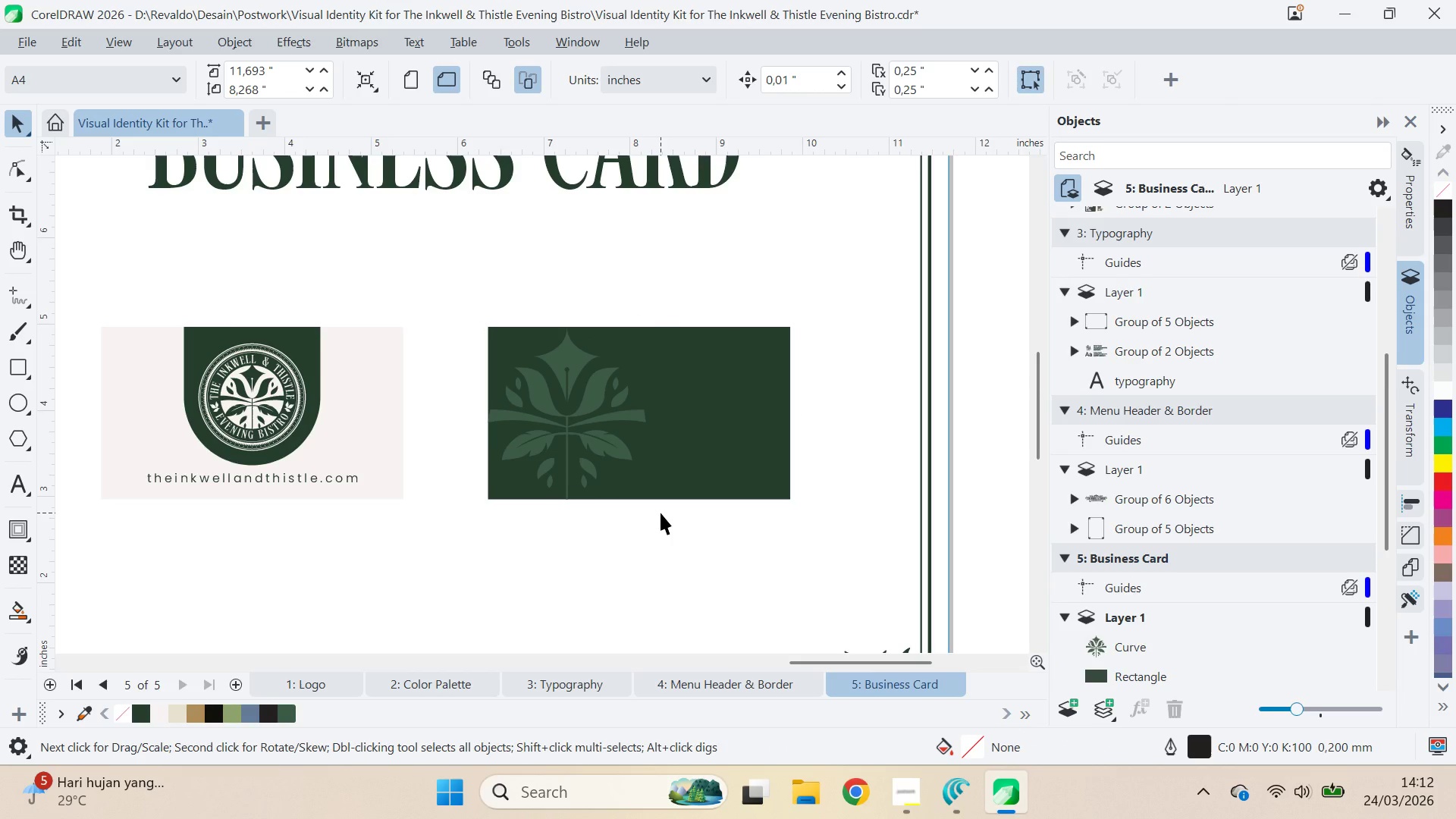 
key(Alt+AltLeft)
 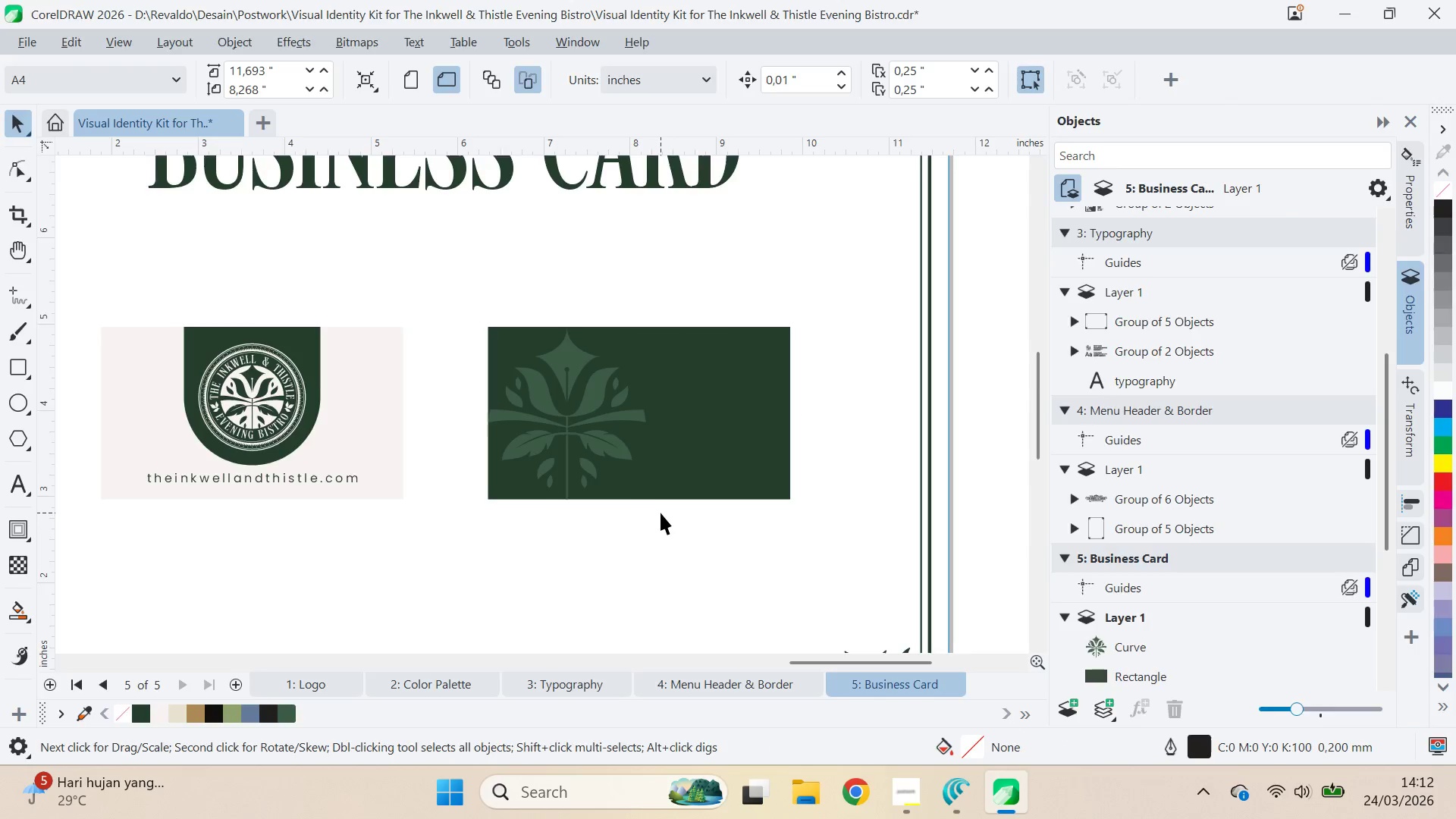 
key(Alt+Tab)
 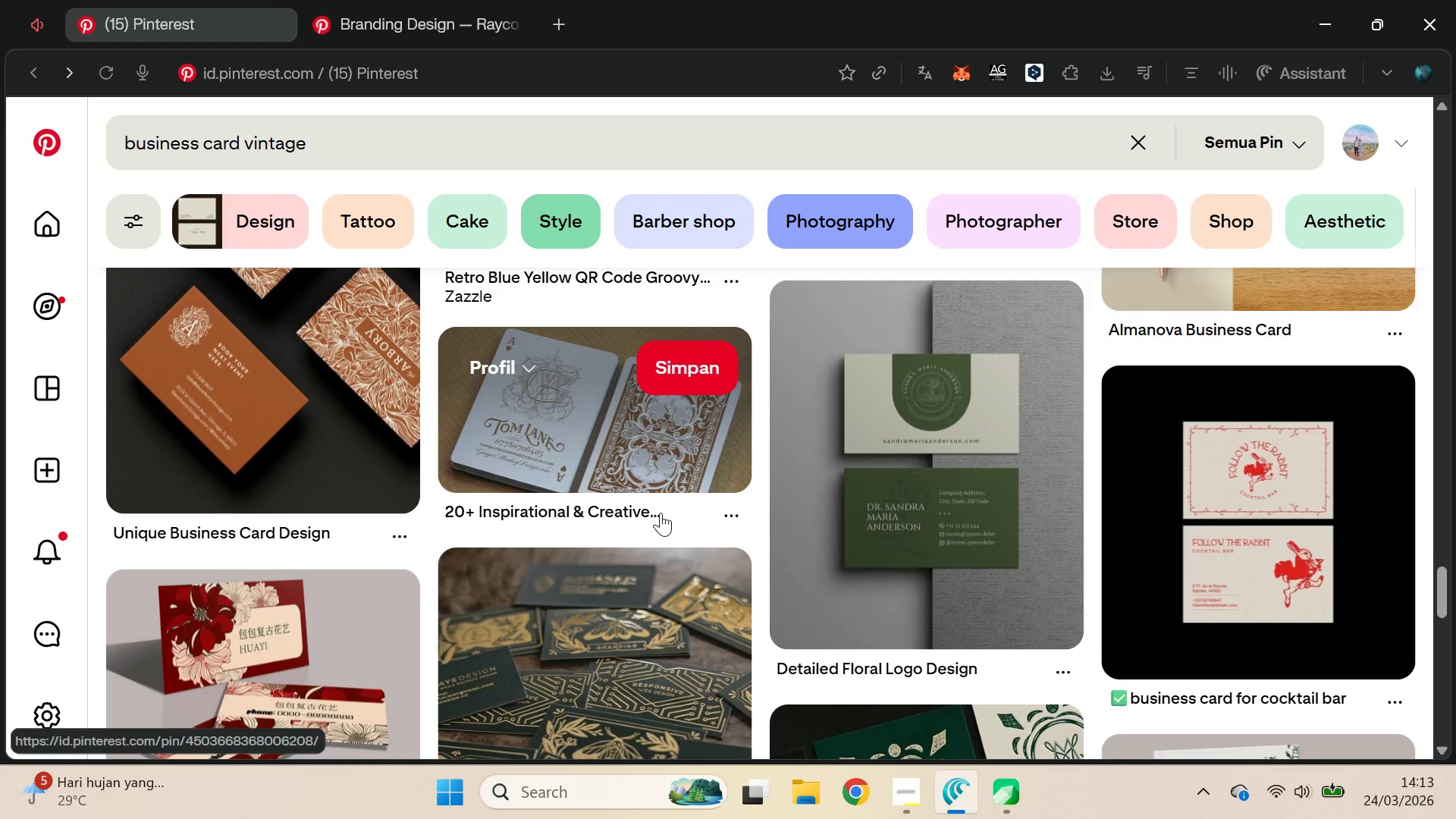 
wait(7.81)
 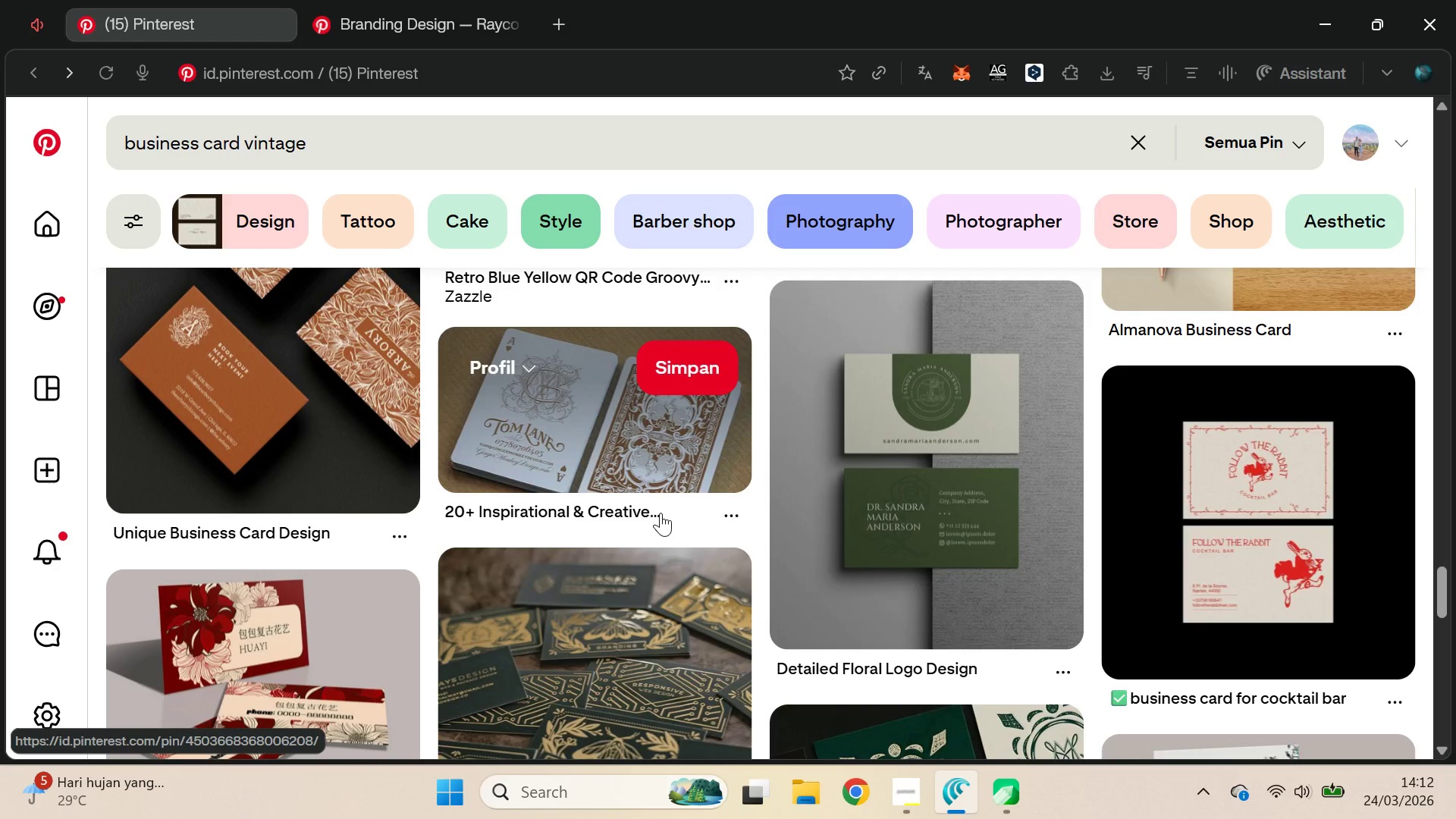 
key(Alt+AltLeft)
 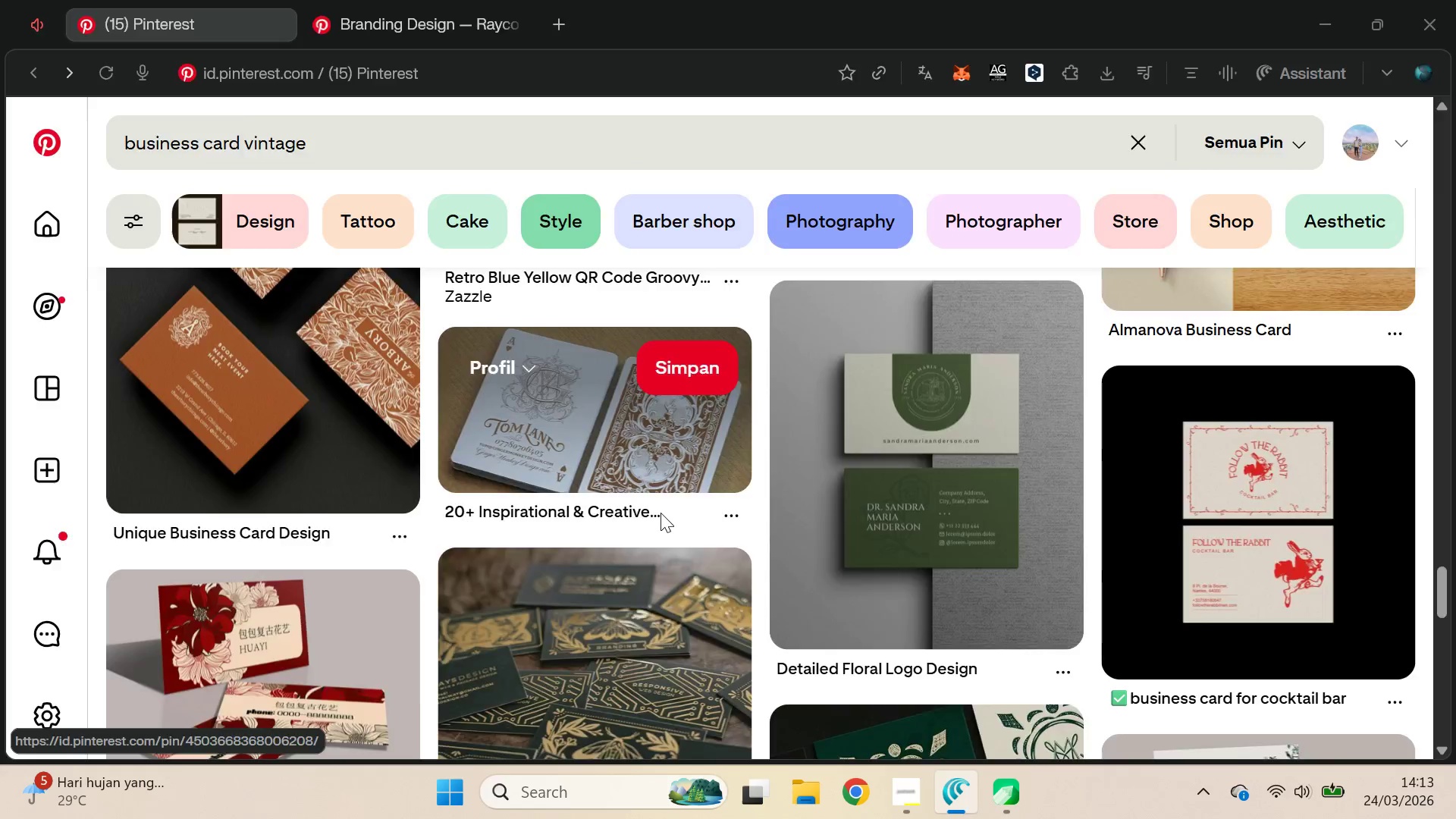 
key(Alt+Tab)
 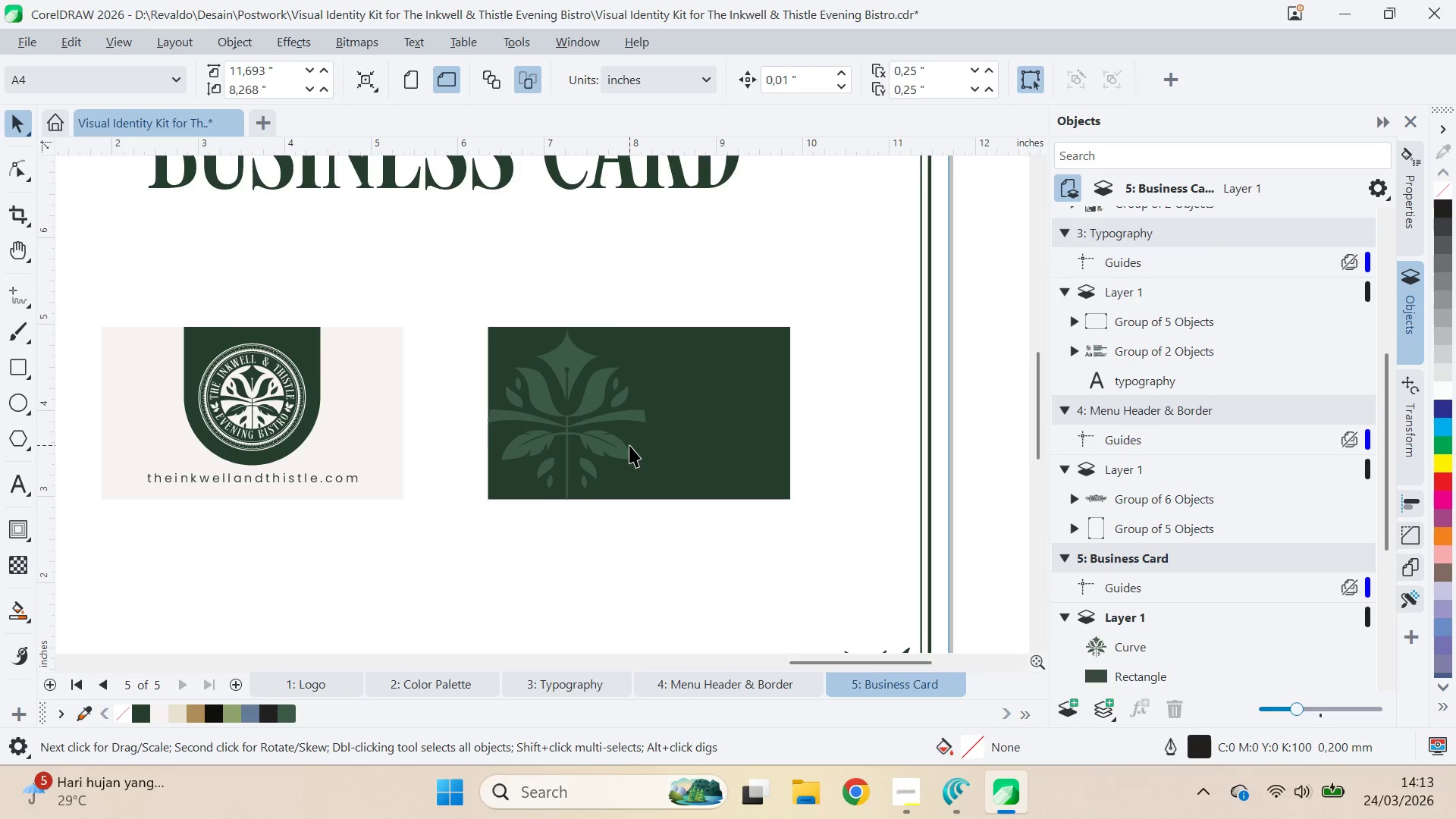 
left_click_drag(start_coordinate=[623, 433], to_coordinate=[623, 422])
 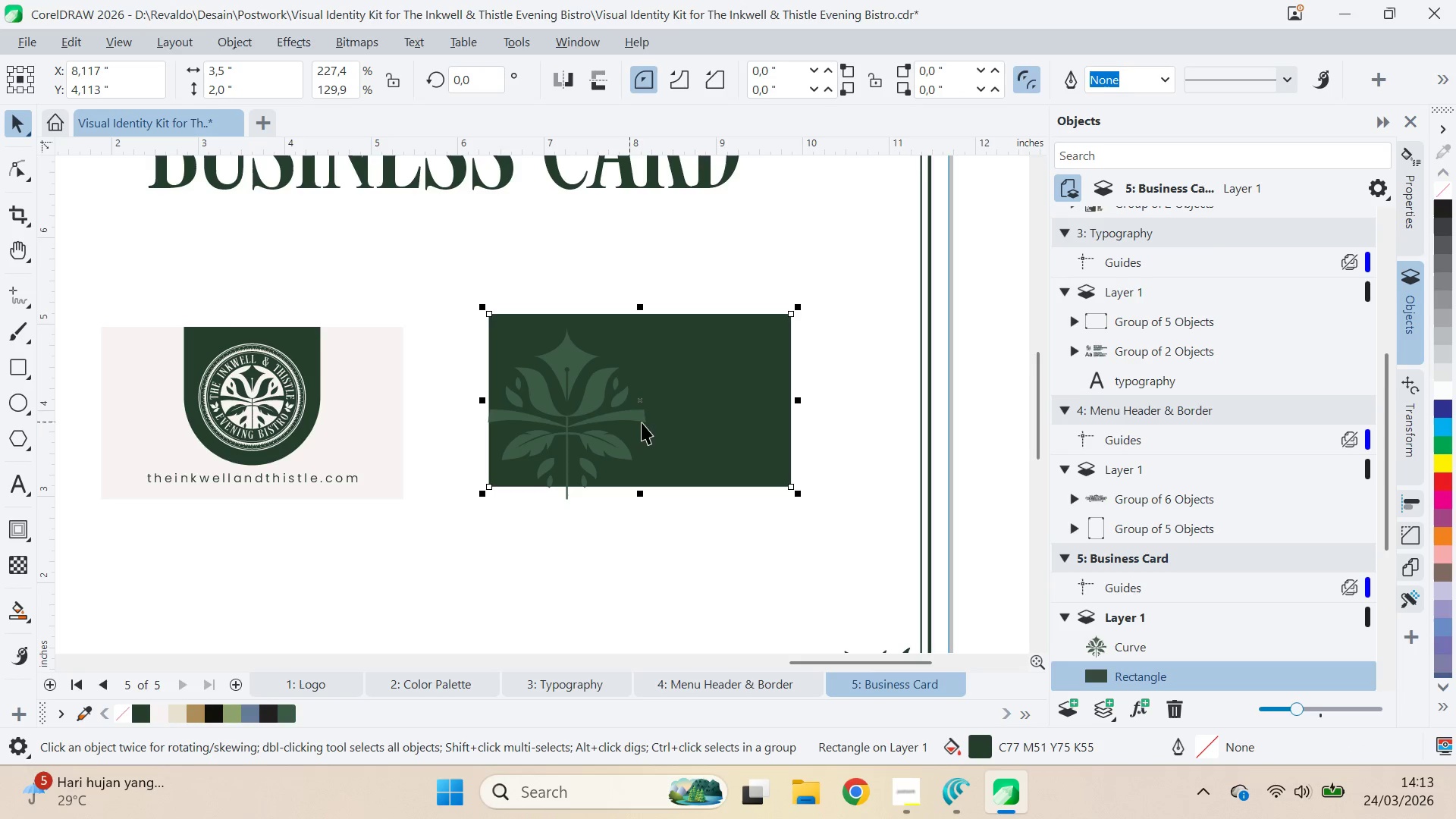 
key(Control+Z)
 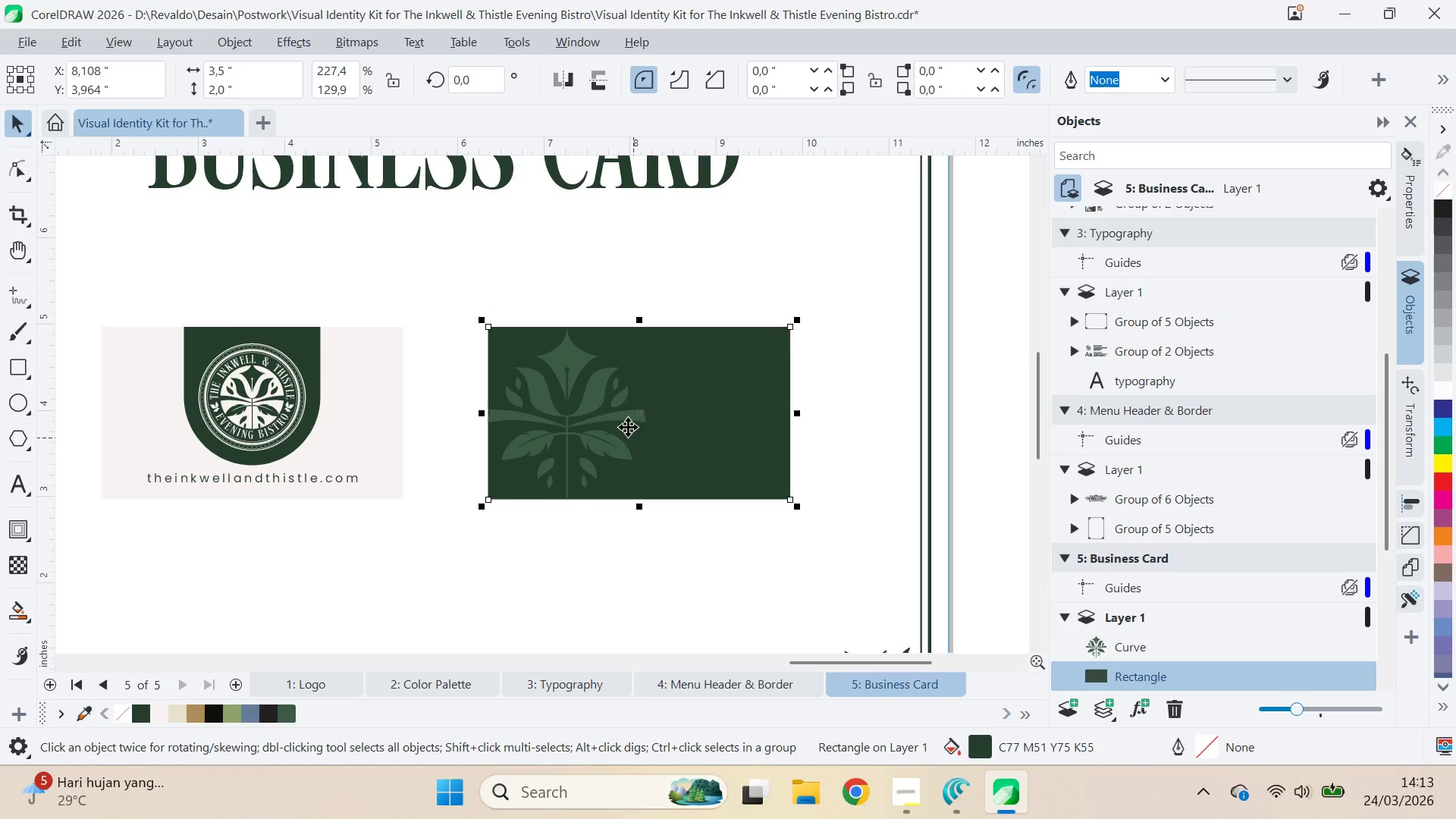 
left_click([628, 413])
 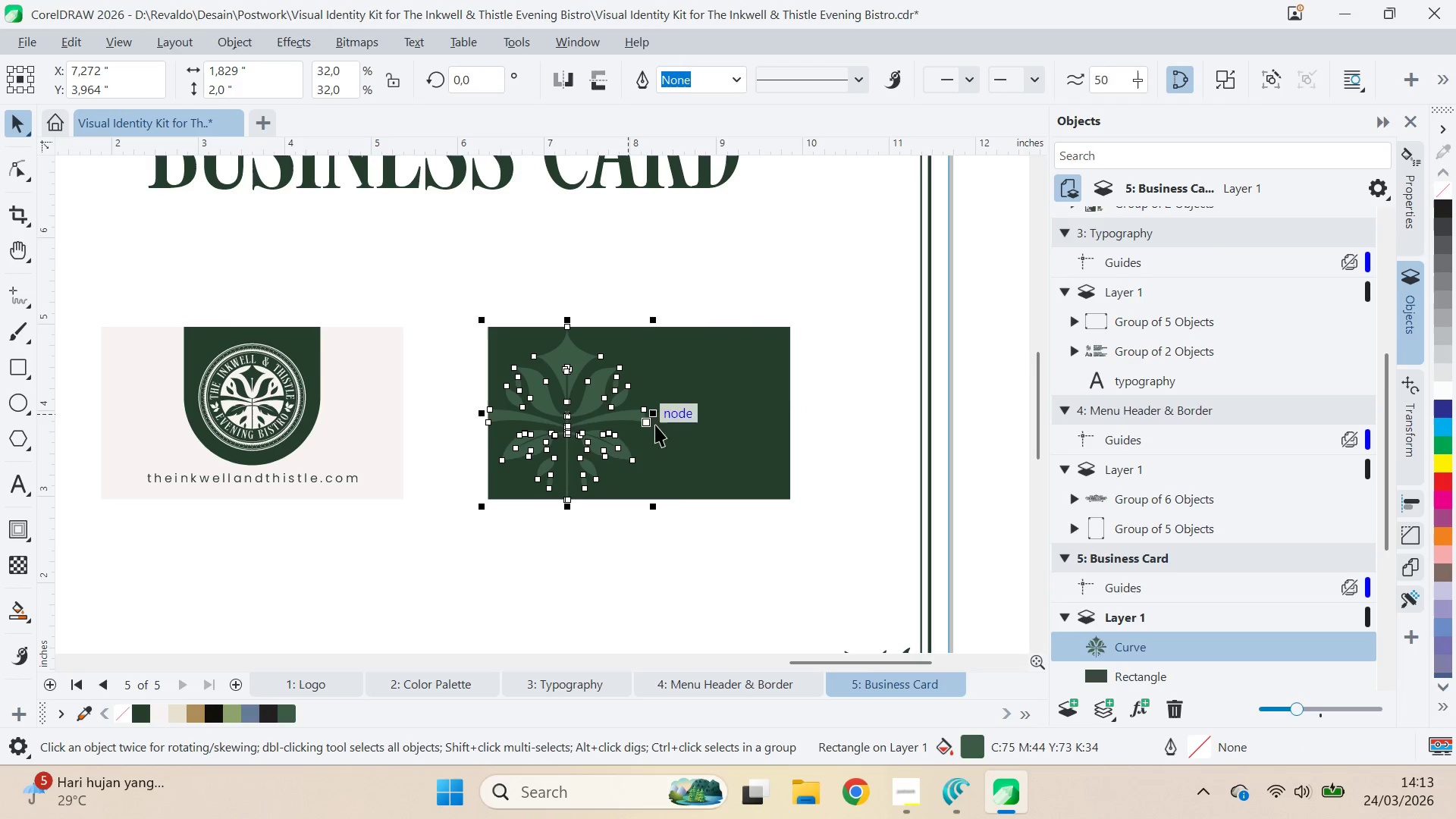 
hold_key(key=ShiftLeft, duration=1.5)
left_click_drag(start_coordinate=[659, 510], to_coordinate=[645, 507])
 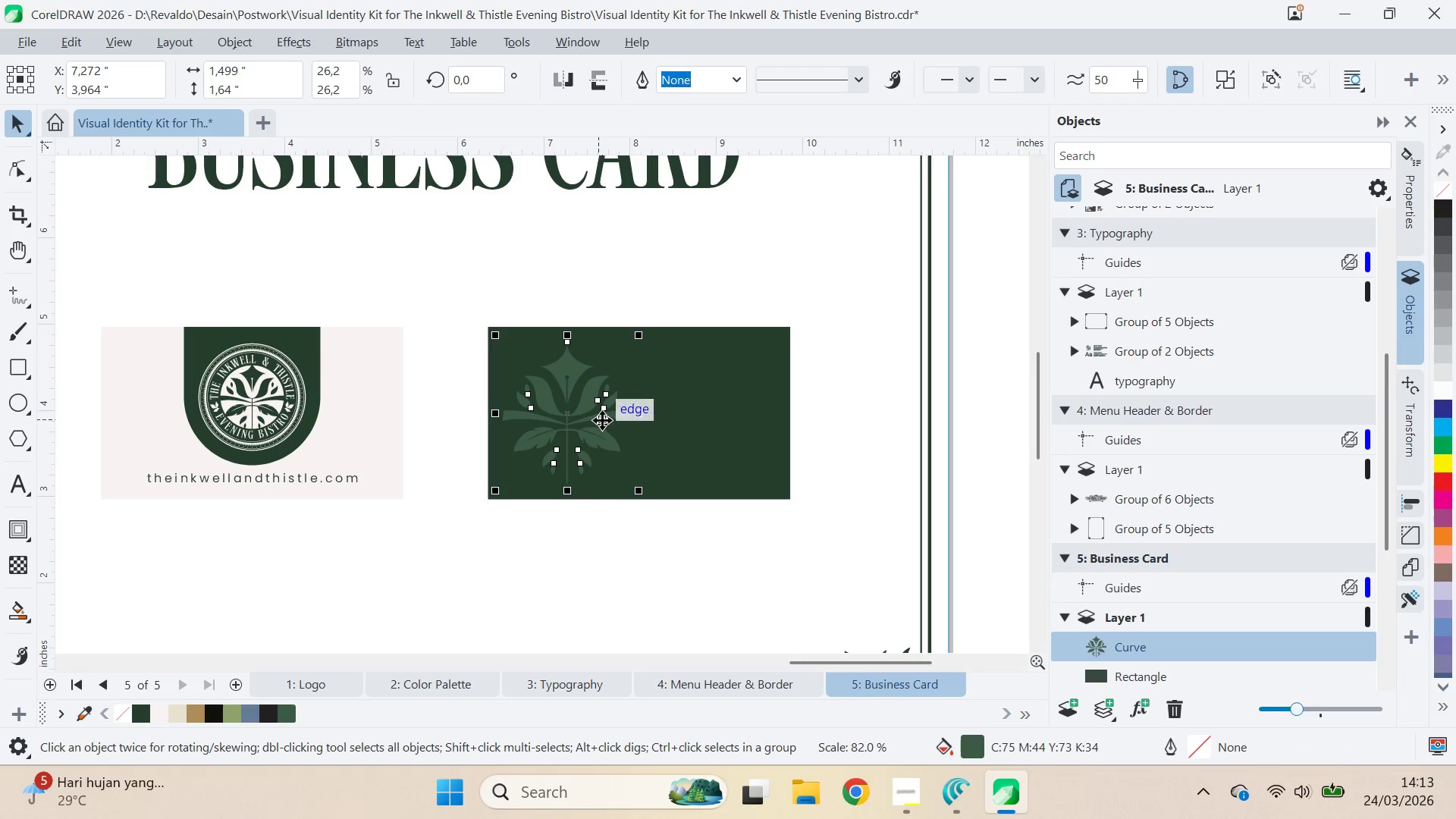 
key(Shift+ShiftLeft)
 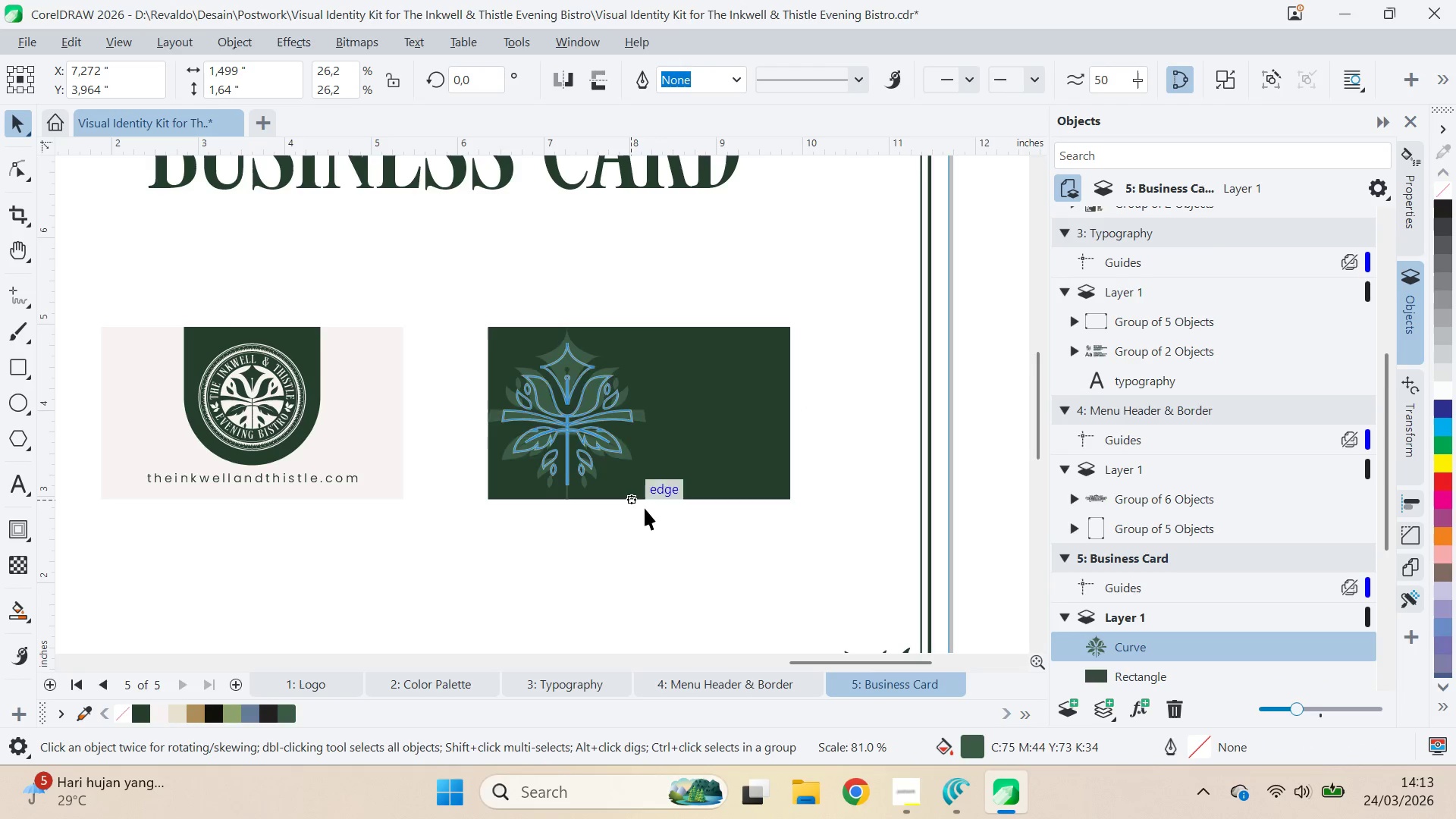 
key(Shift+ShiftLeft)
 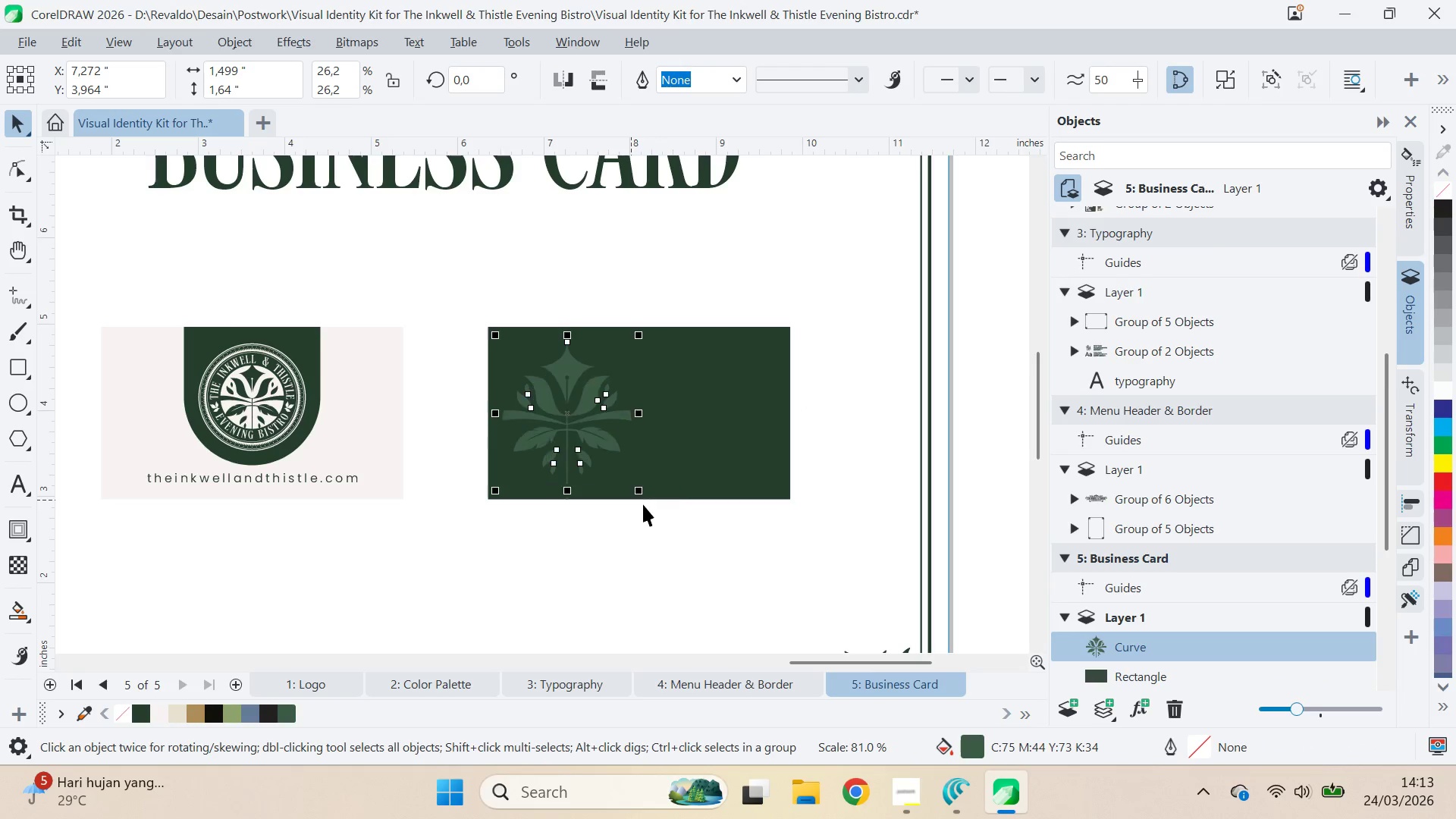 
key(Shift+ShiftLeft)
 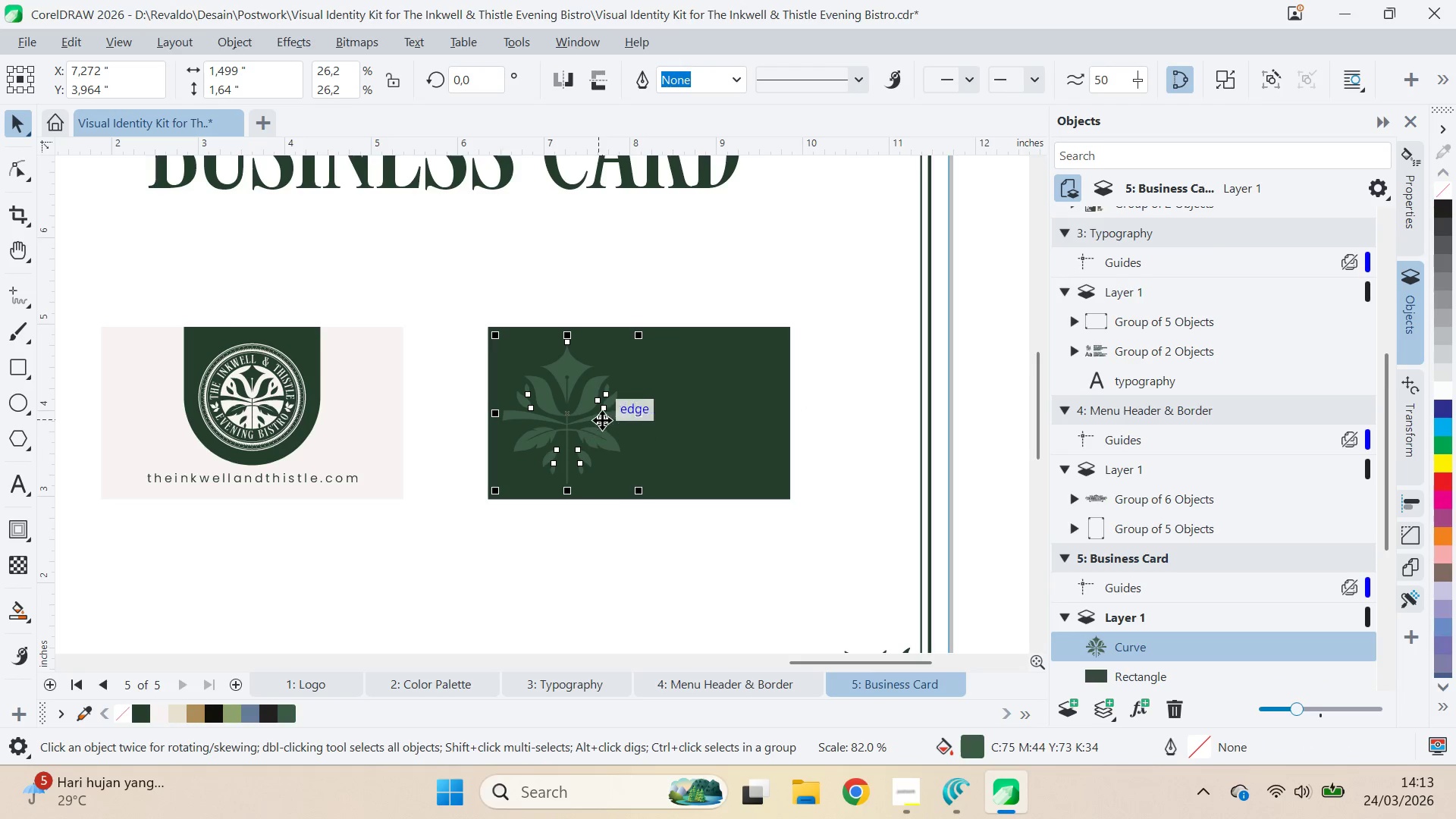 
left_click_drag(start_coordinate=[602, 419], to_coordinate=[610, 419])
 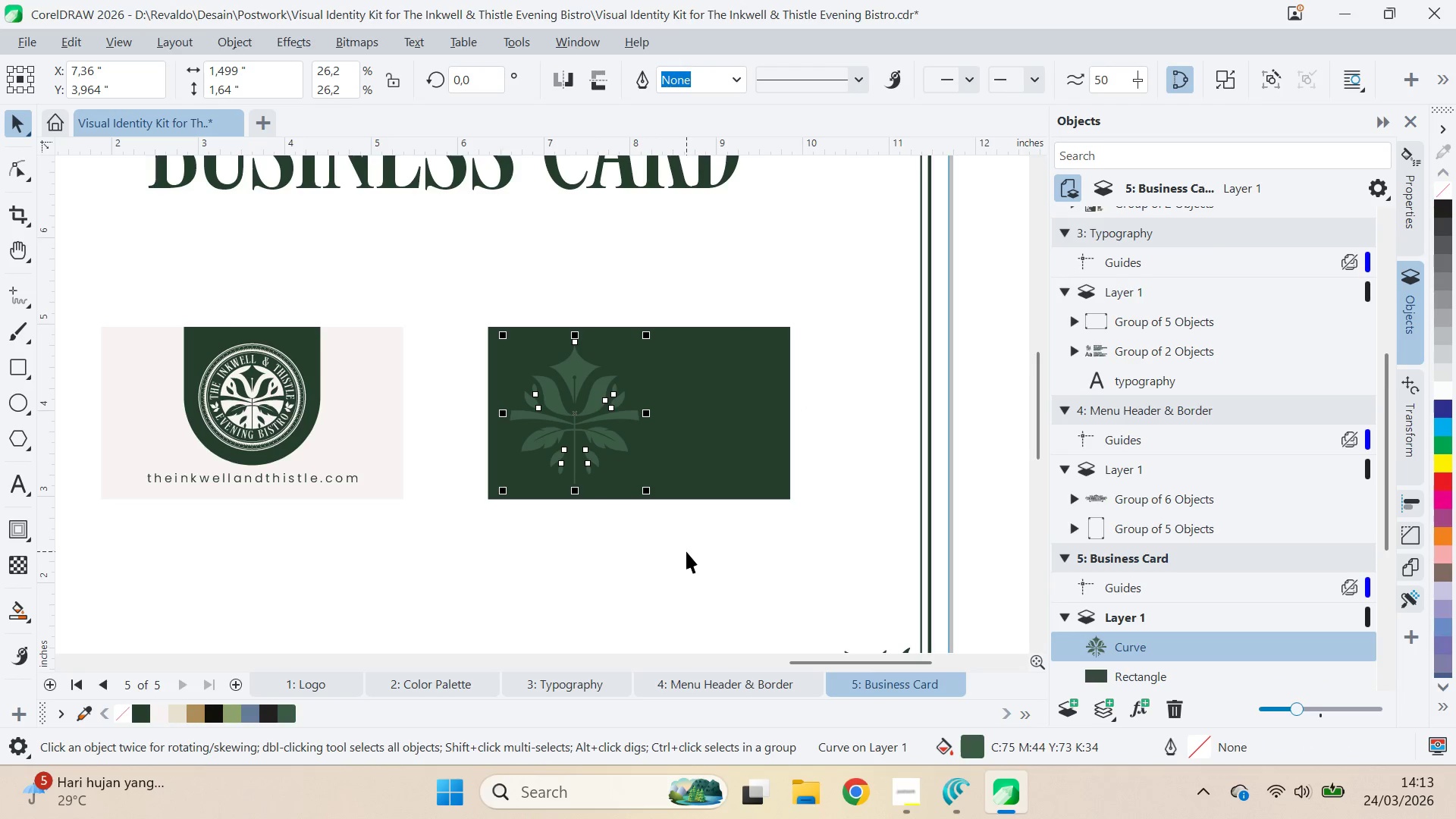 
hold_key(key=ShiftLeft, duration=1.33)
 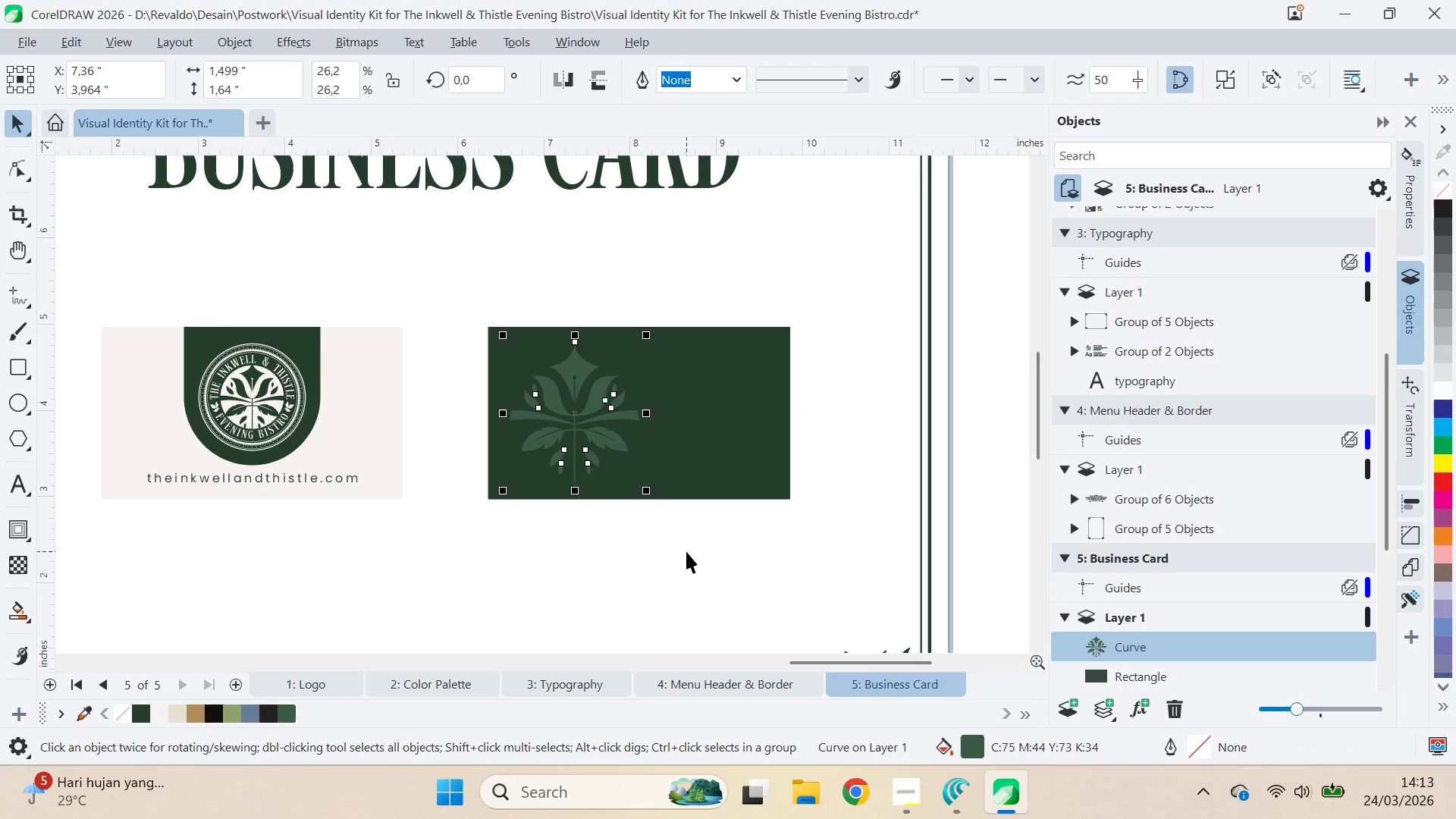 
left_click([686, 551])
 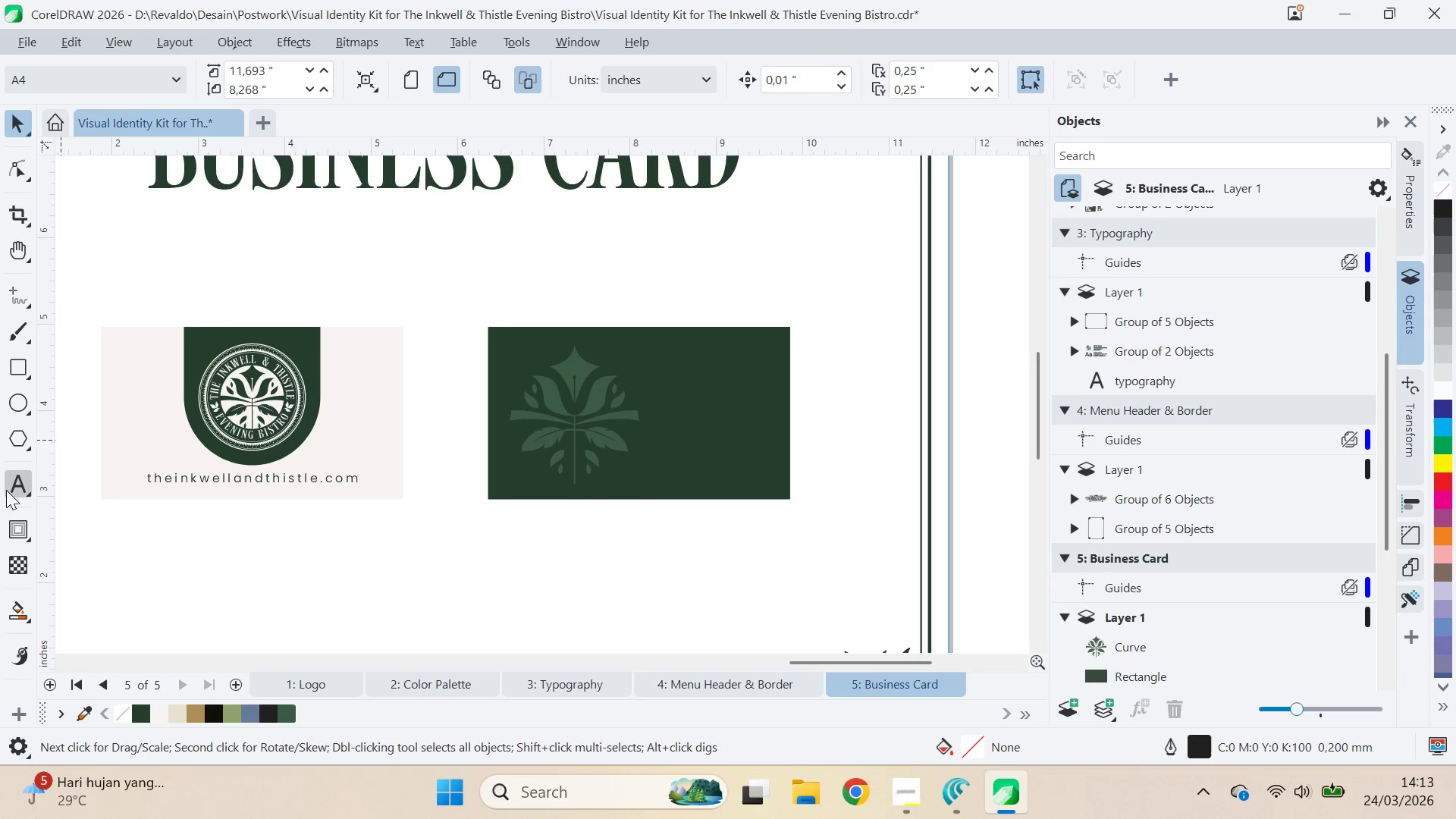 
left_click([8, 490])
 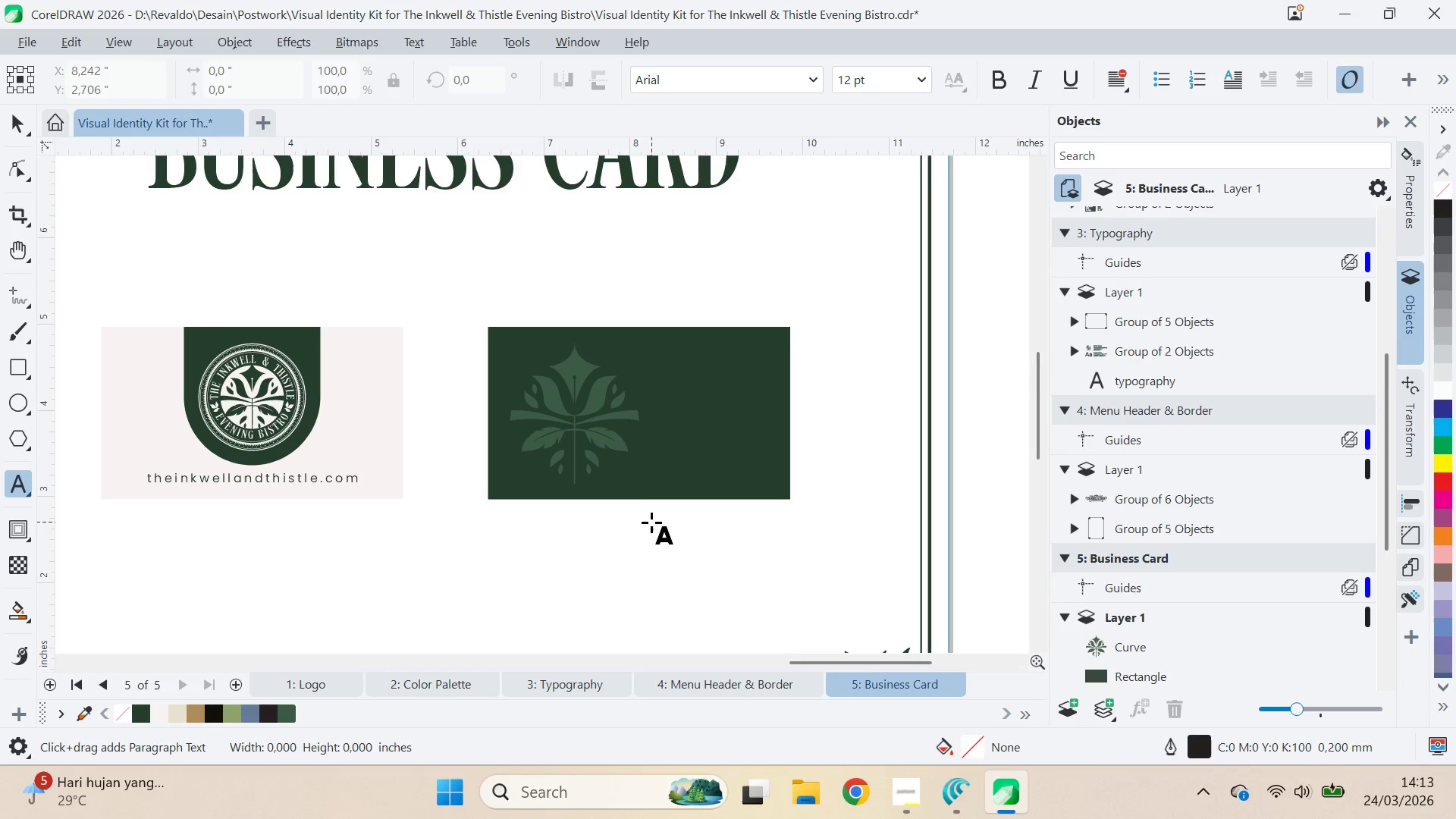 
key(Alt+AltLeft)
 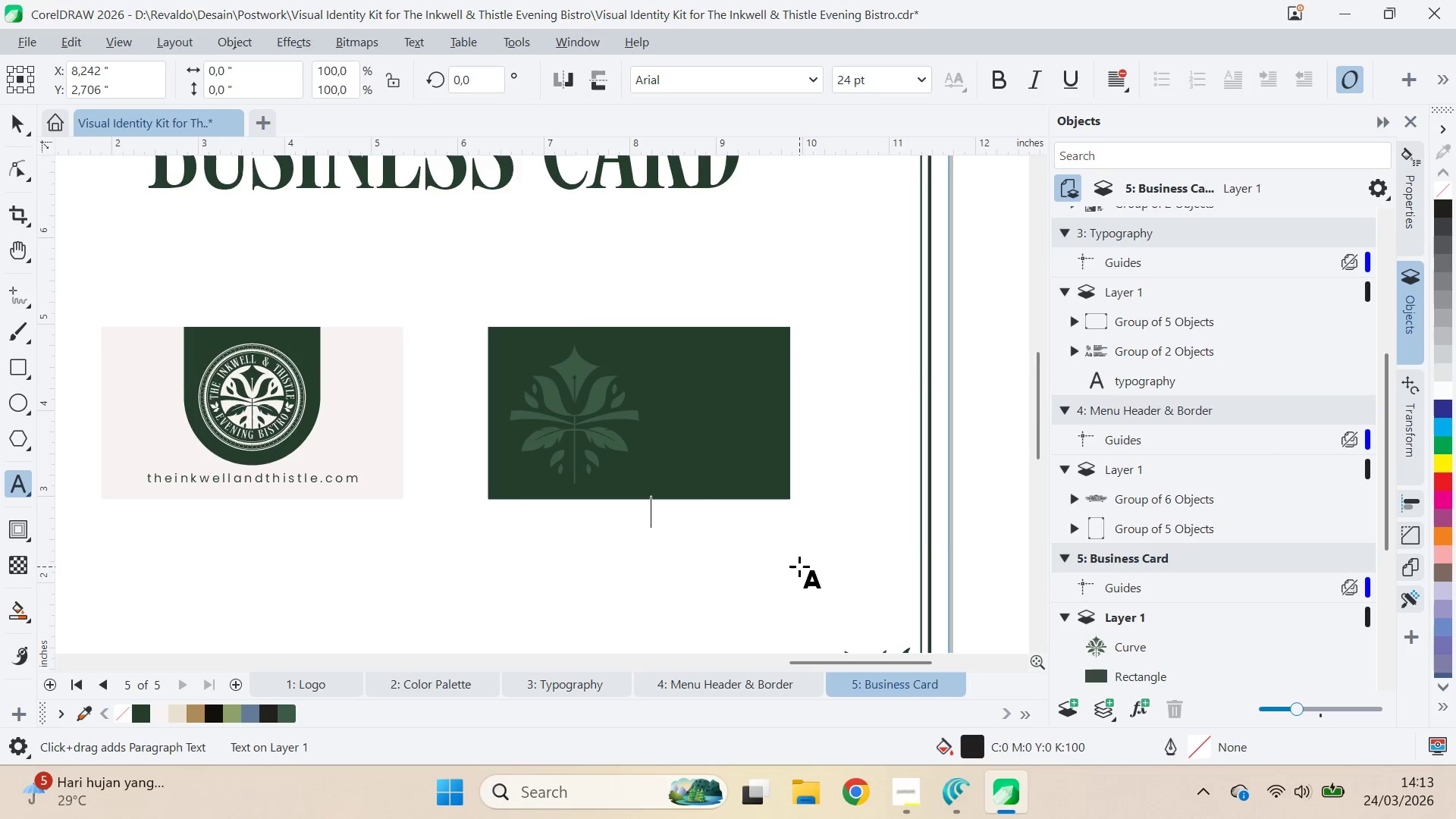 
key(Alt+Tab)
 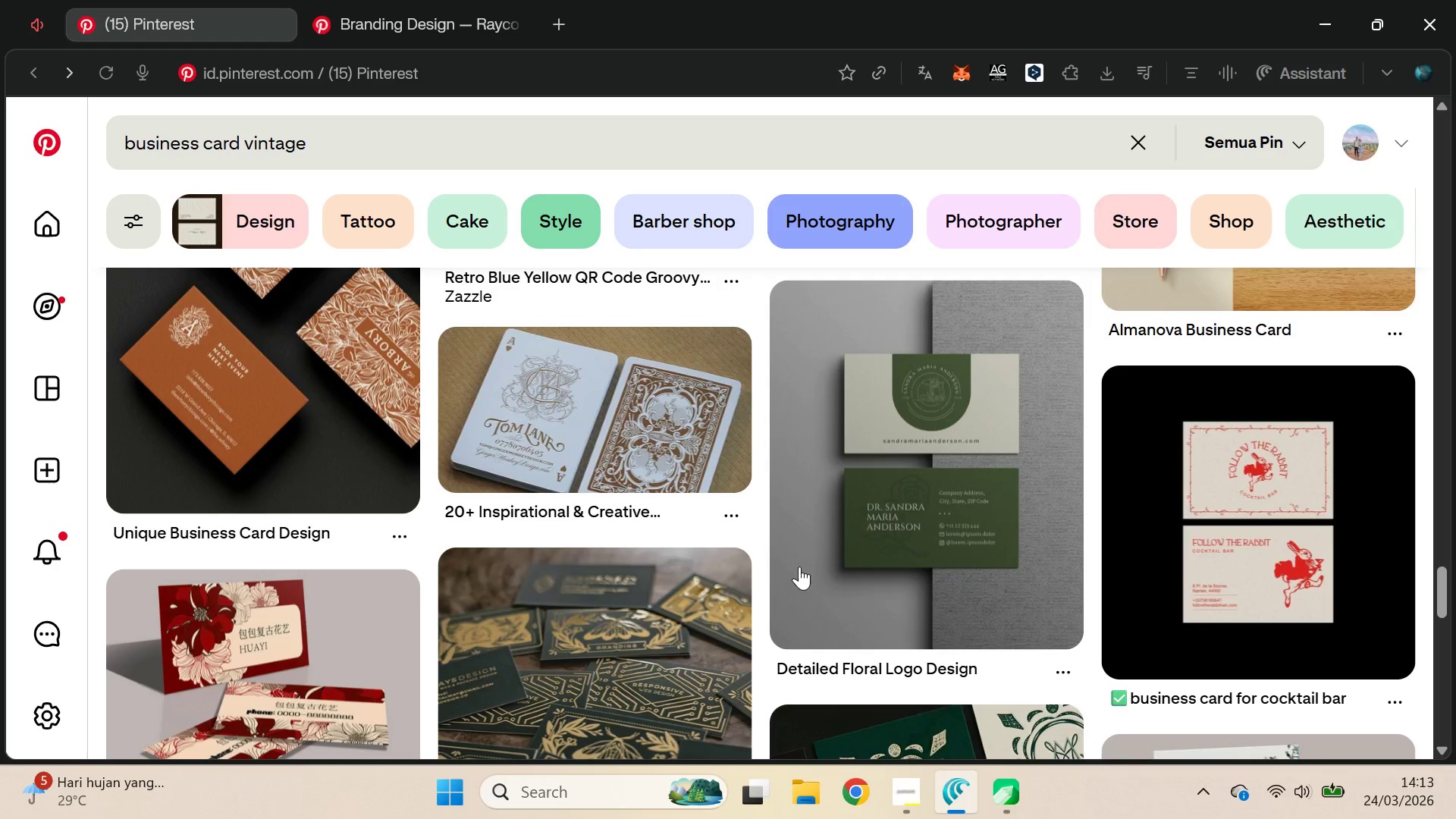 
key(Alt+AltLeft)
 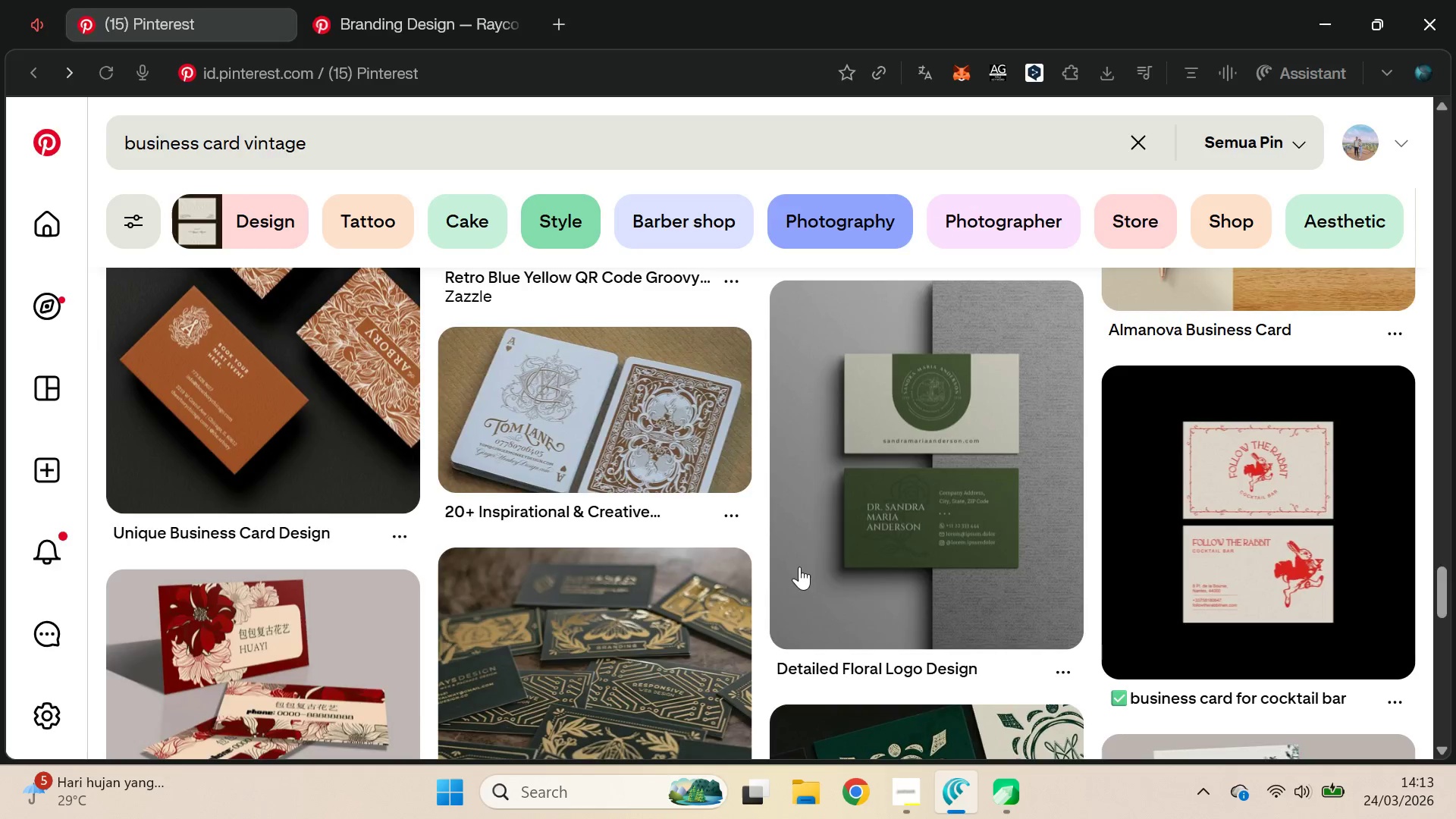 
key(Alt+Tab)
 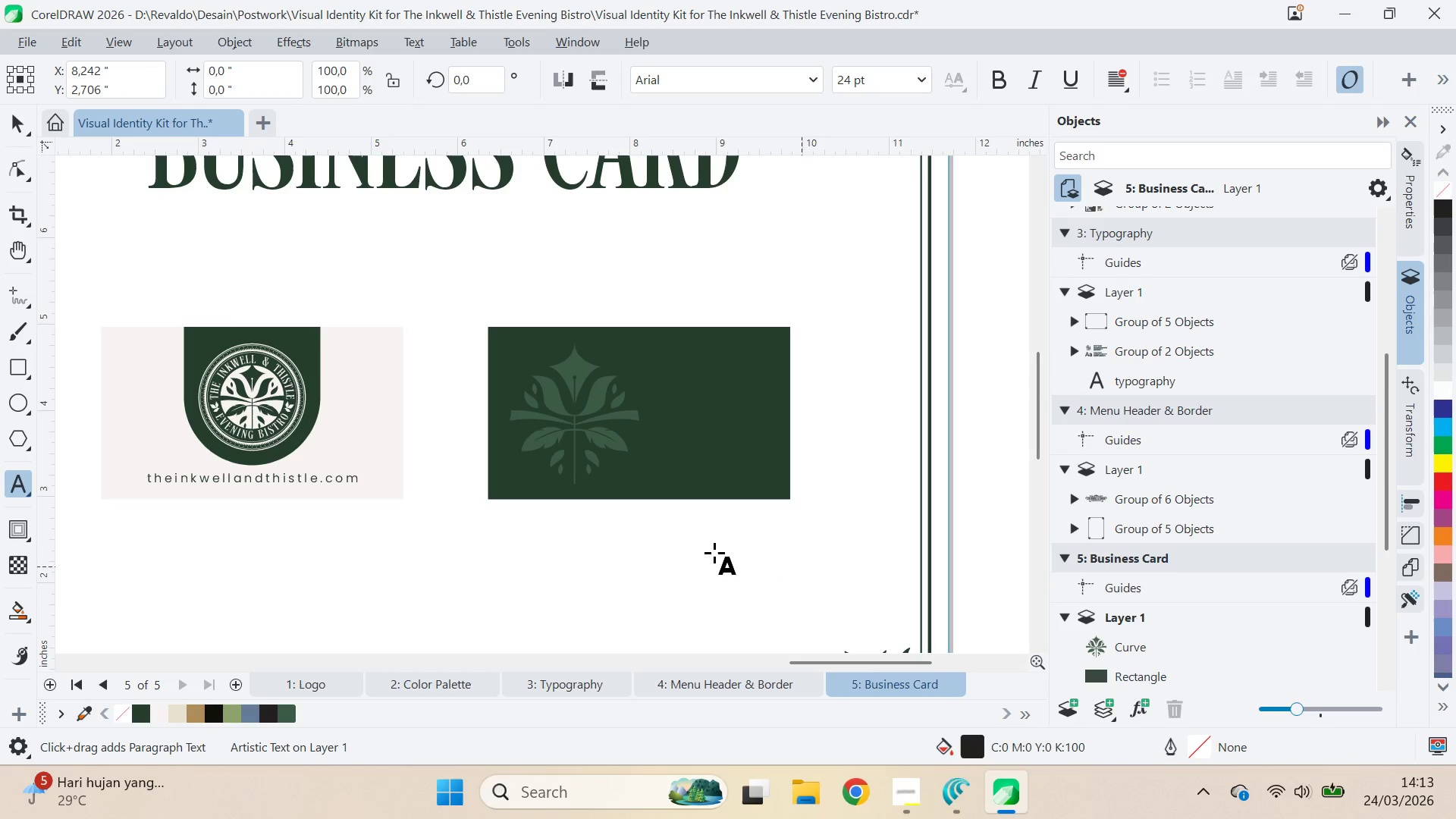 
left_click([679, 528])
 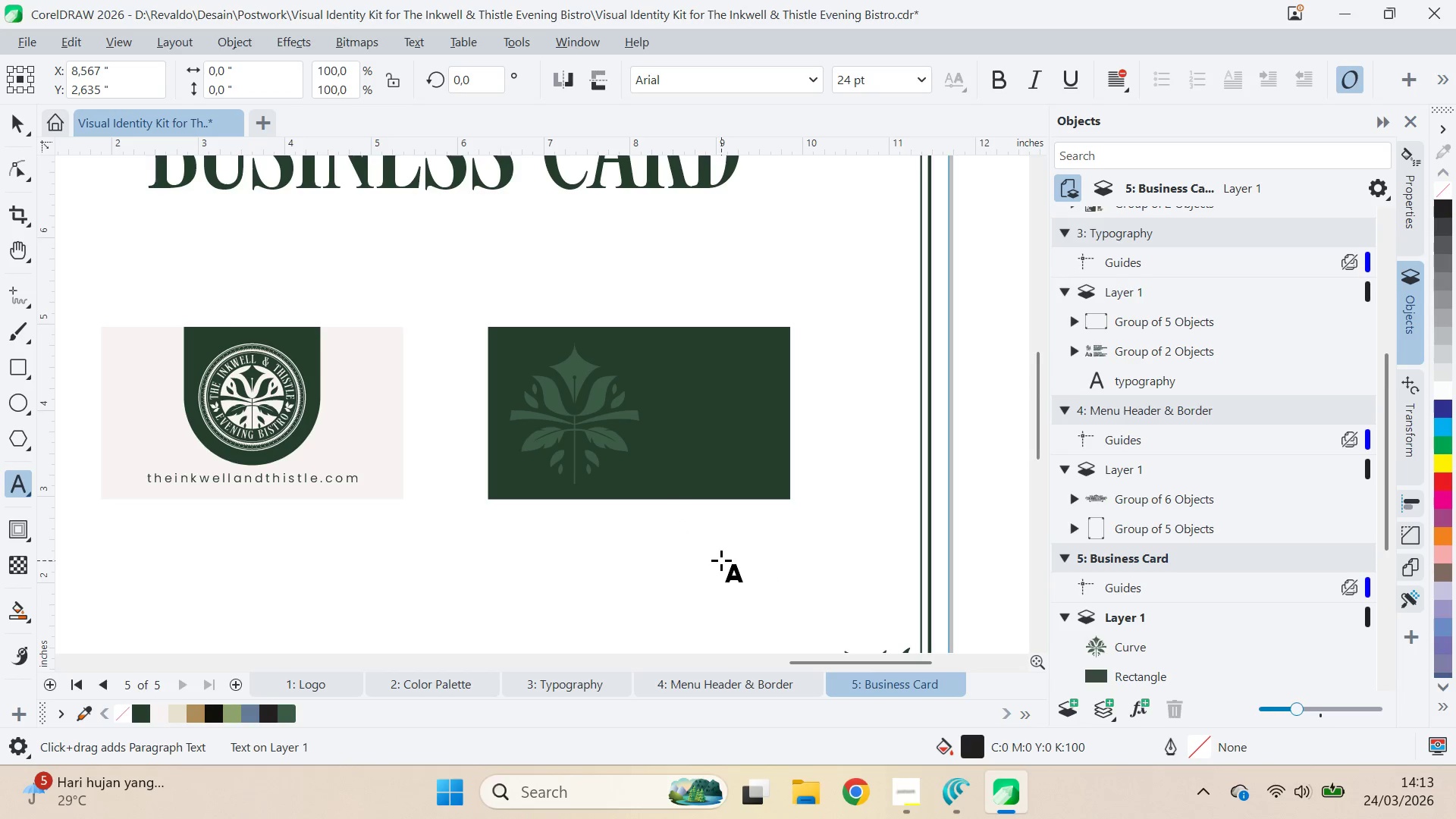 
type(Company Address)
 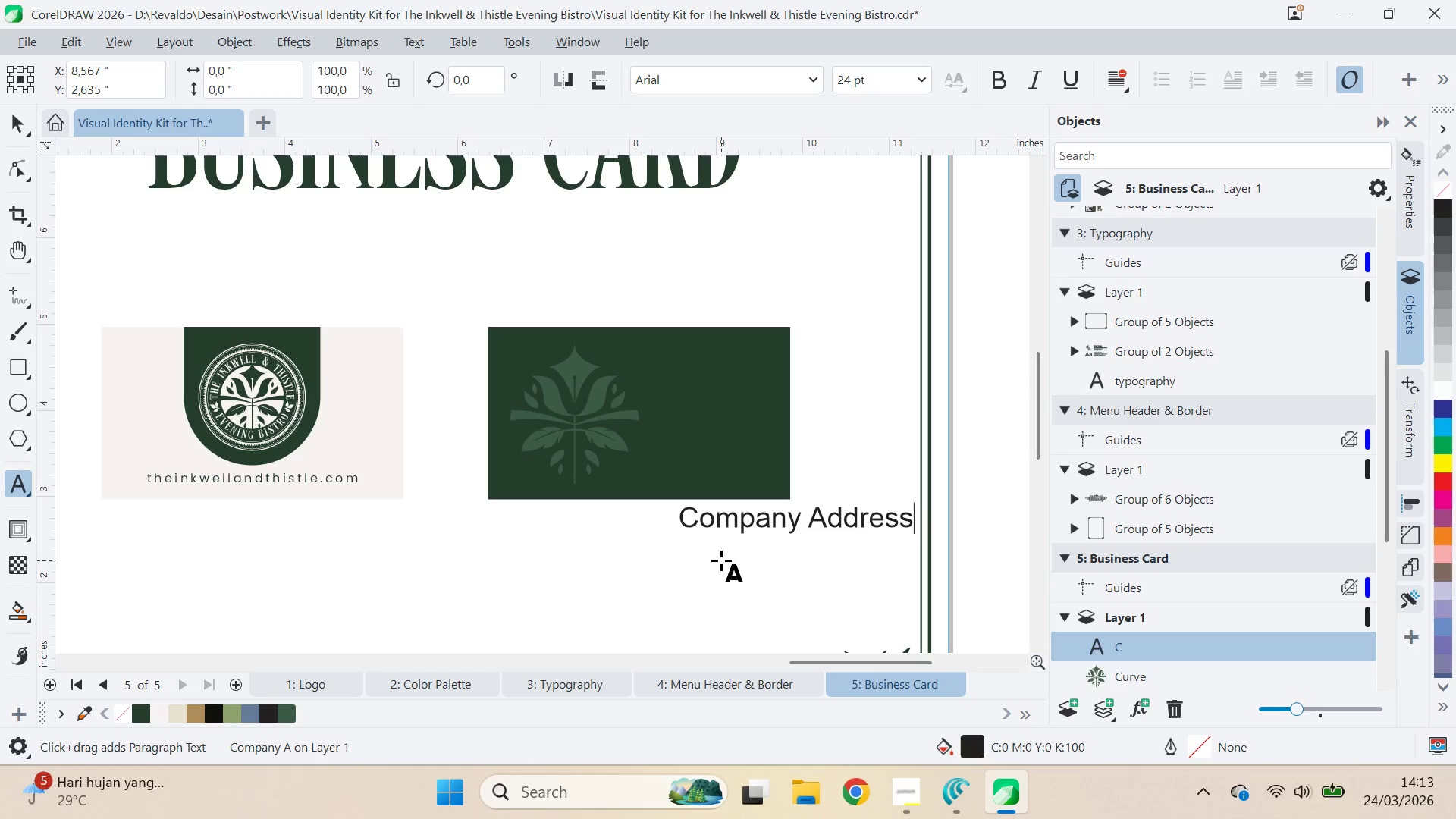 
key(Enter)
 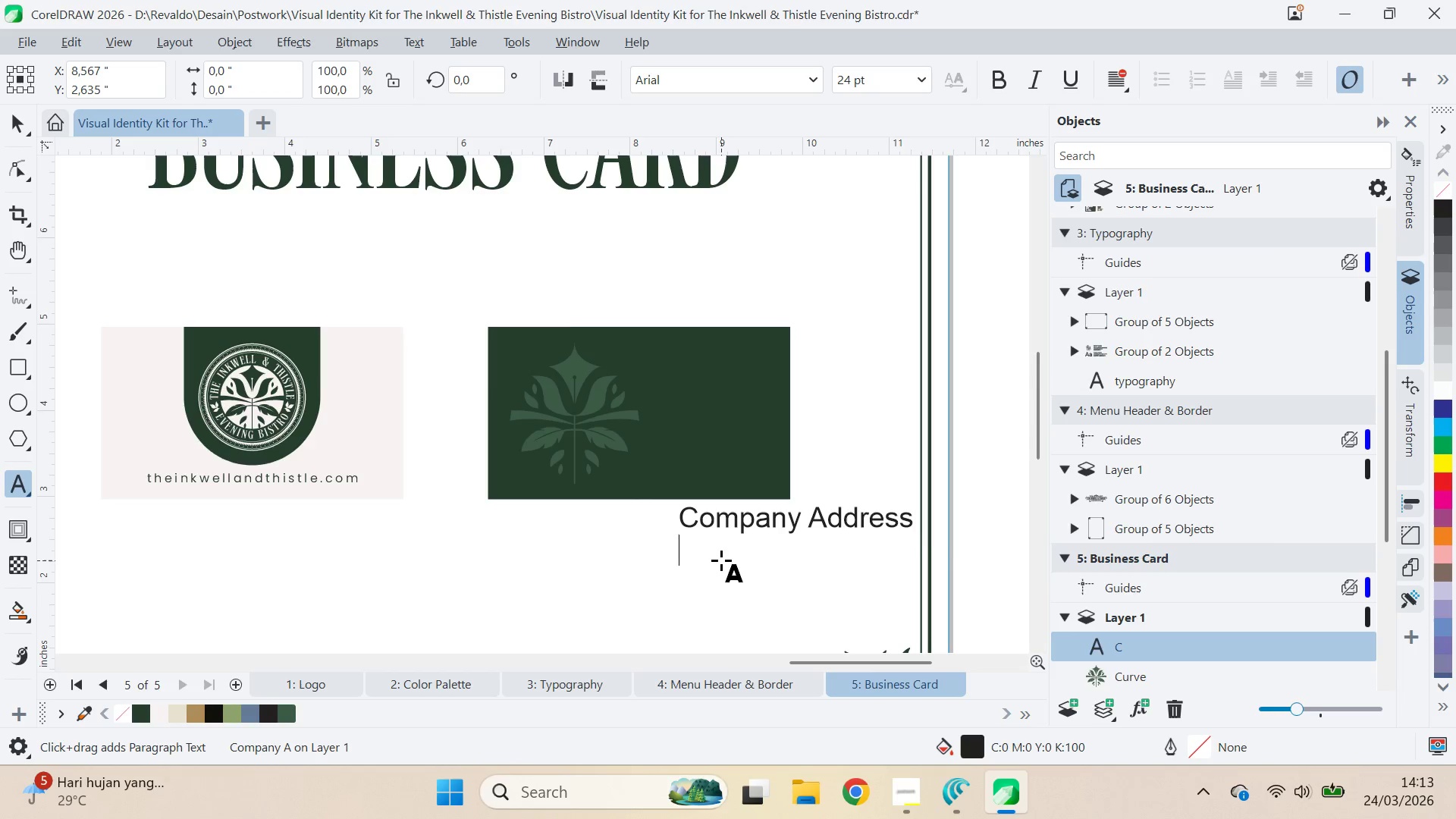 
key(Alt+AltLeft)
 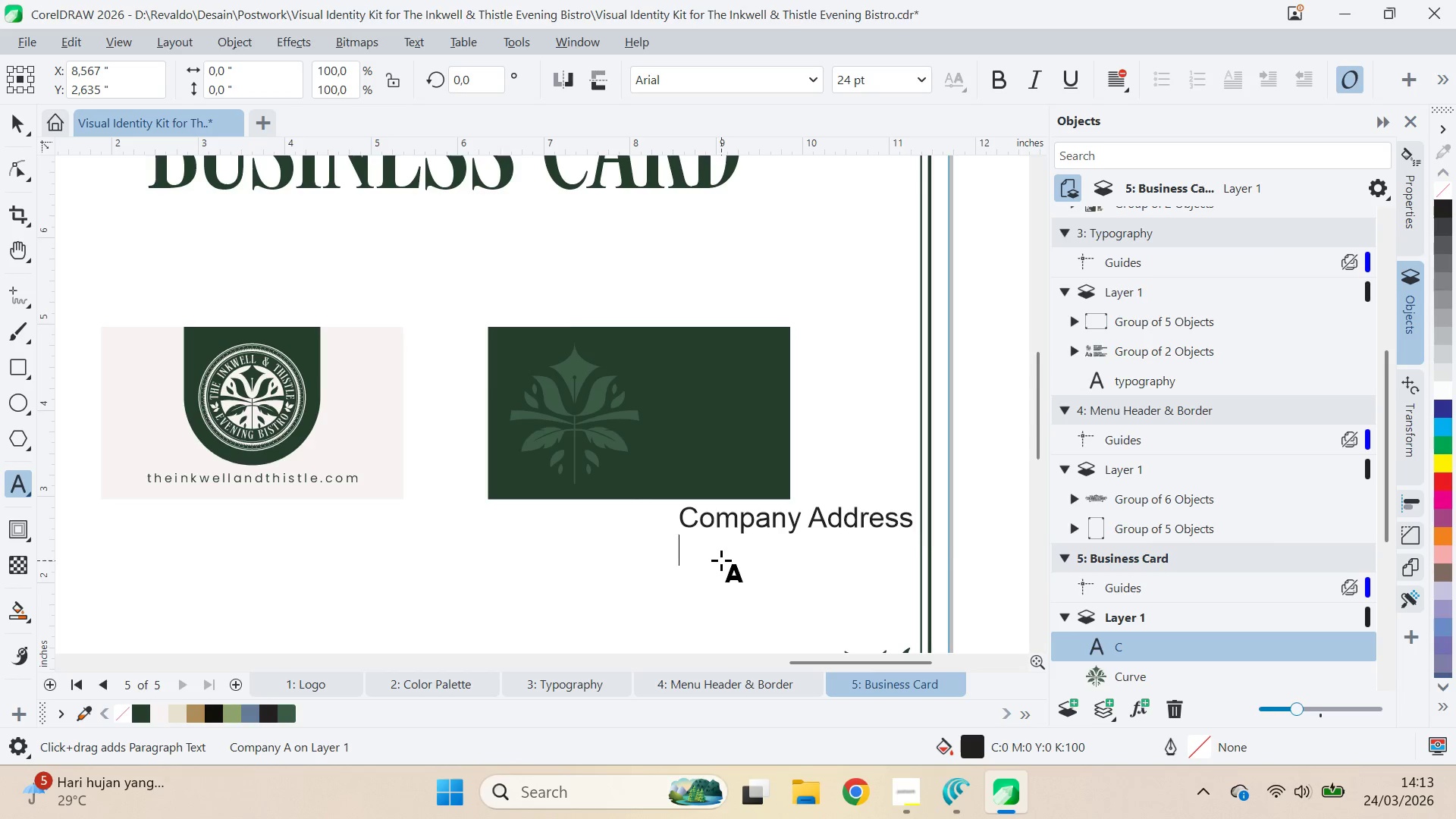 
key(Alt+Tab)
 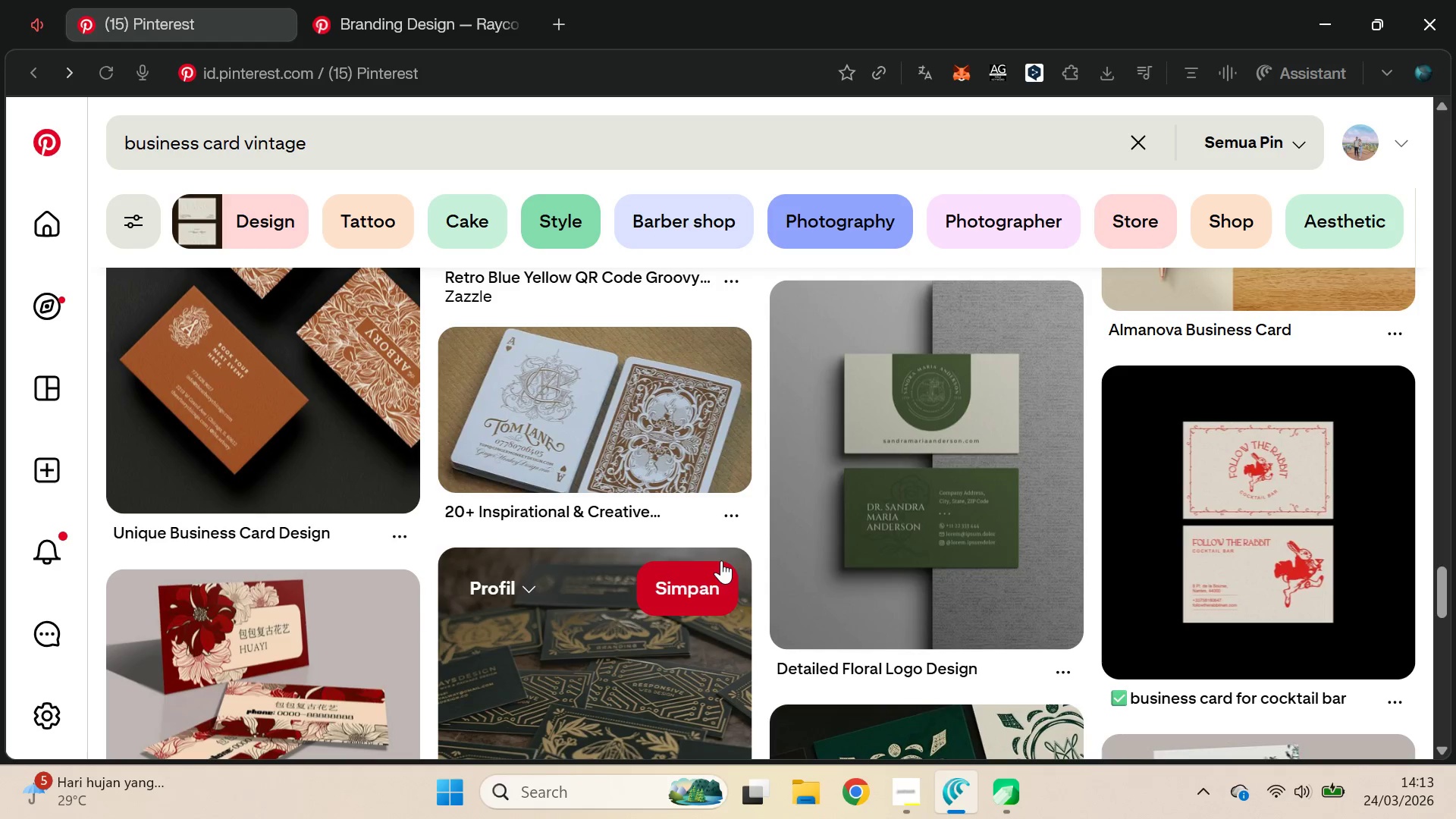 
key(Alt+AltLeft)
 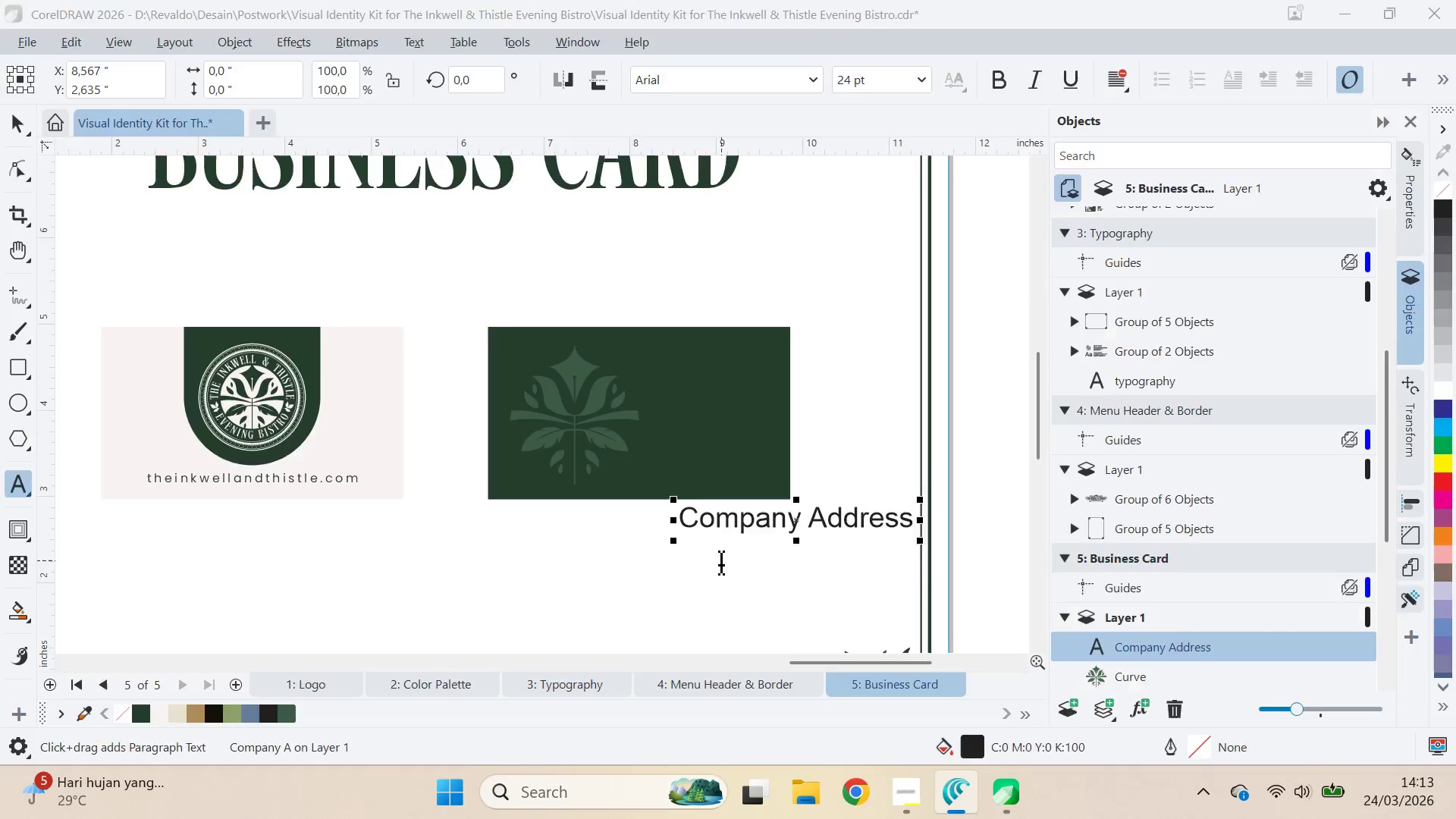 
key(Tab)
type(Ciy)
key(Backspace)
type(tym )
key(Backspace)
key(Backspace)
type(, State )
key(Backspace)
 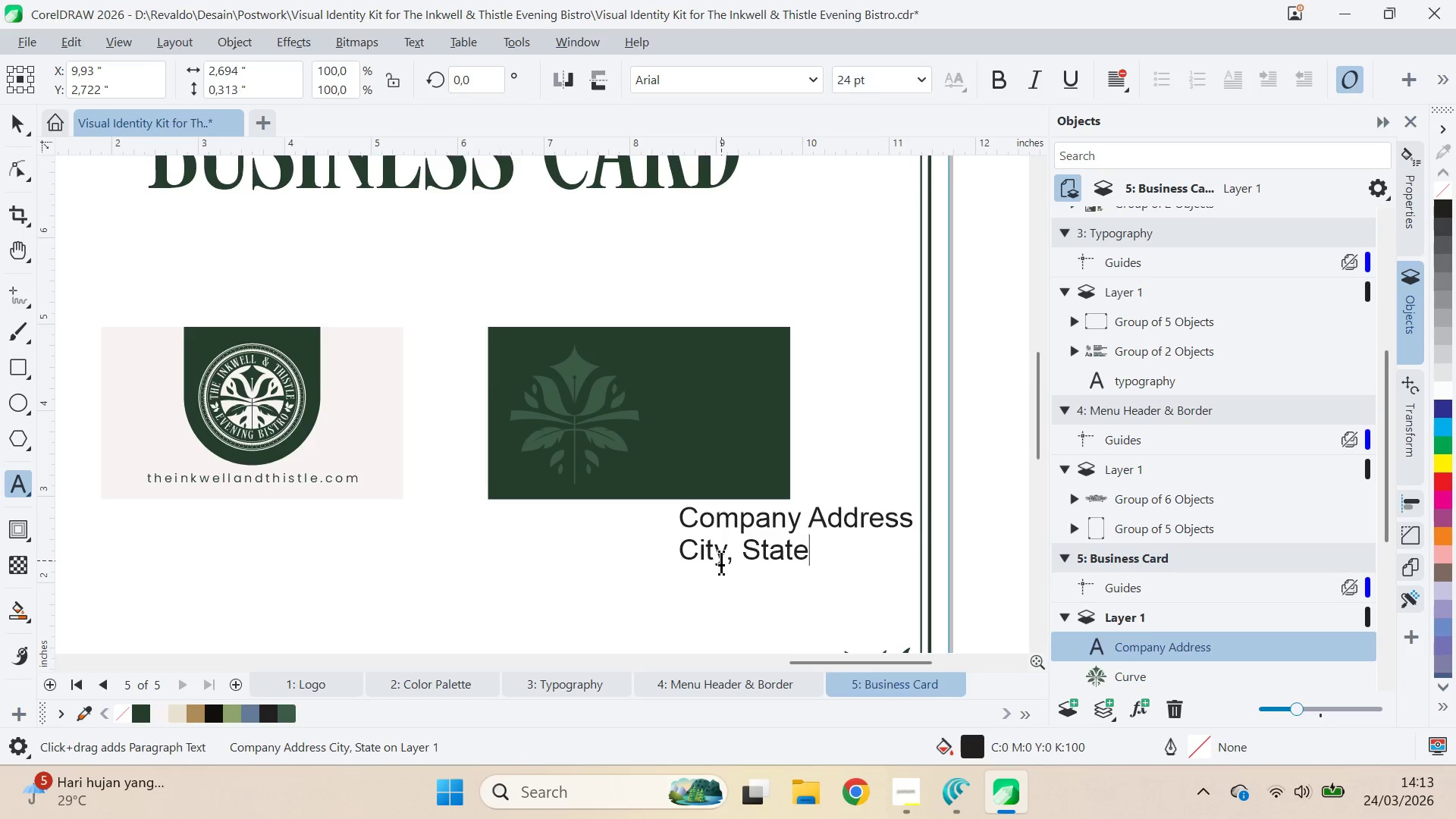 
key(Alt+AltLeft)
 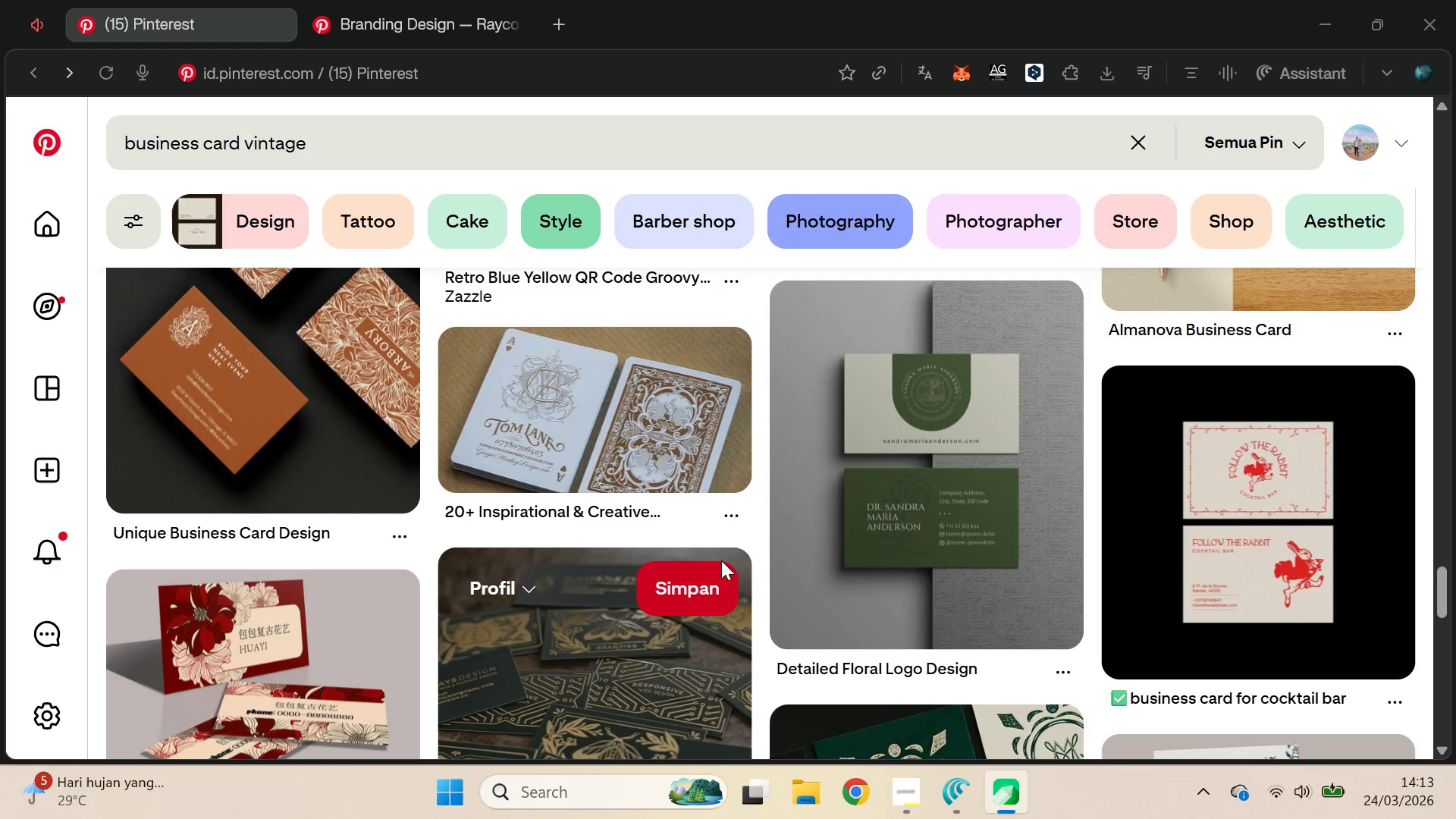 
key(Alt+Tab)
 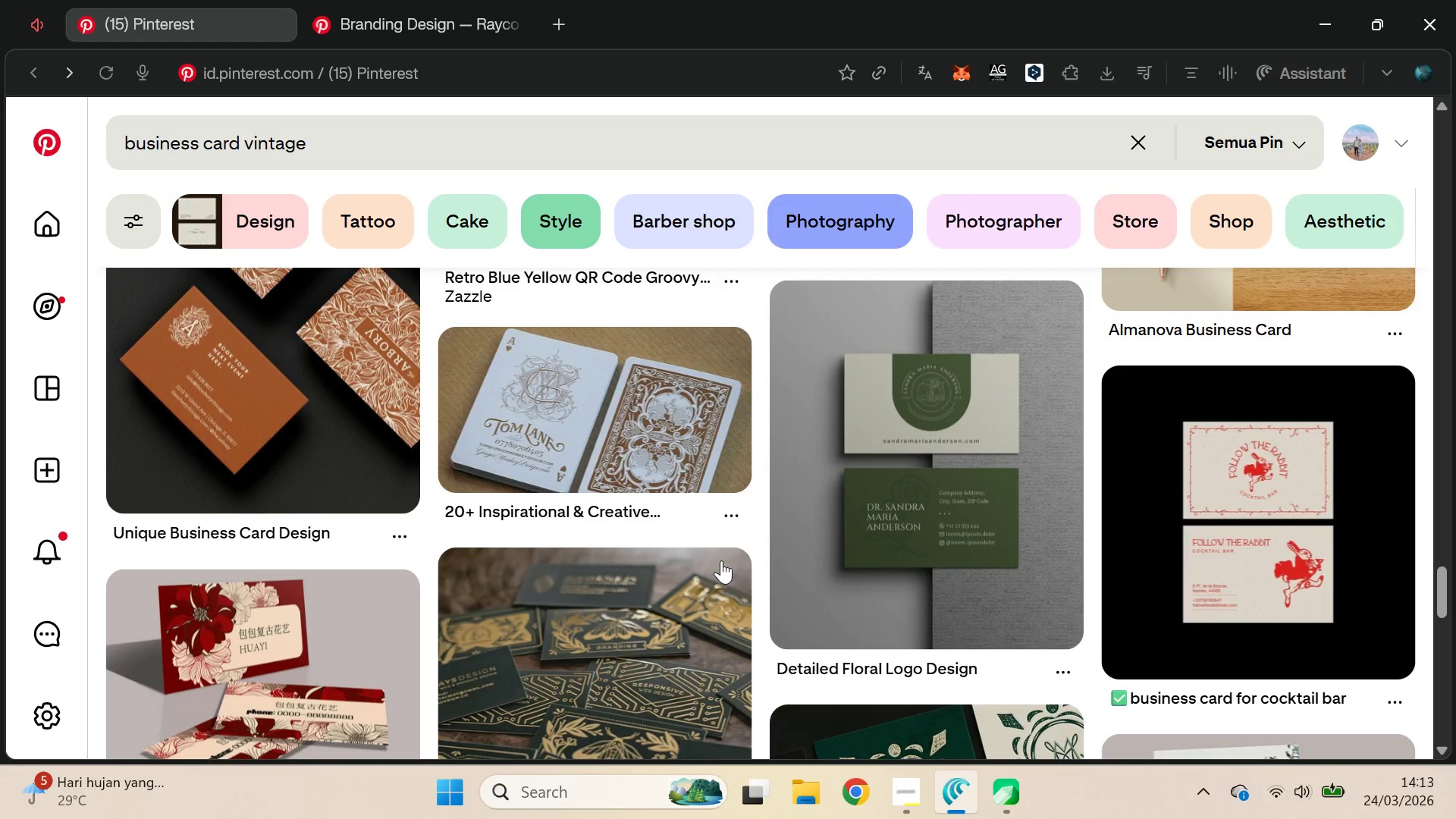 
key(Alt+AltLeft)
 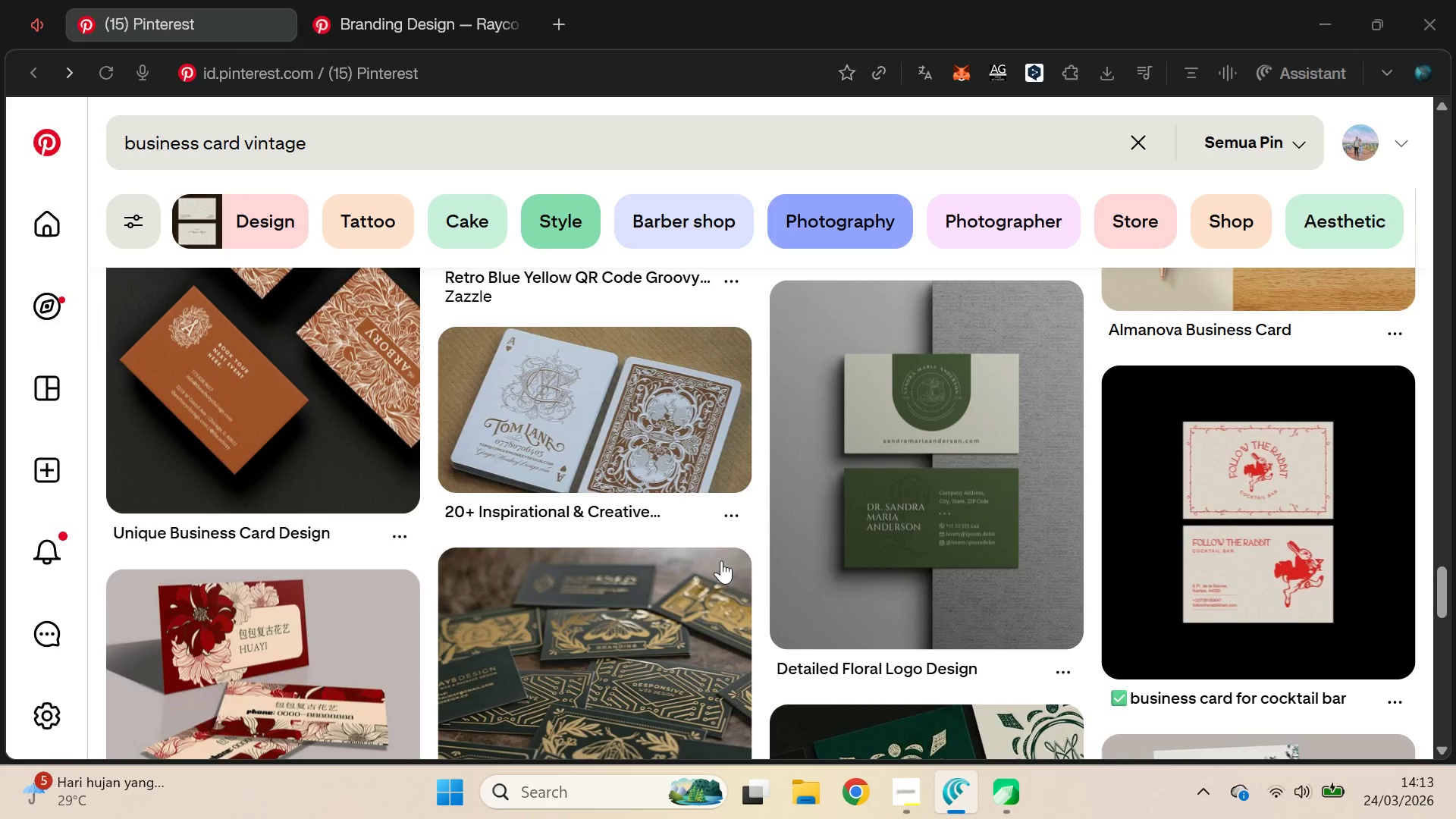 
key(Tab)
type(, ZIP Code)
key(Backspace)
type(o)
key(Backspace)
type(e)
 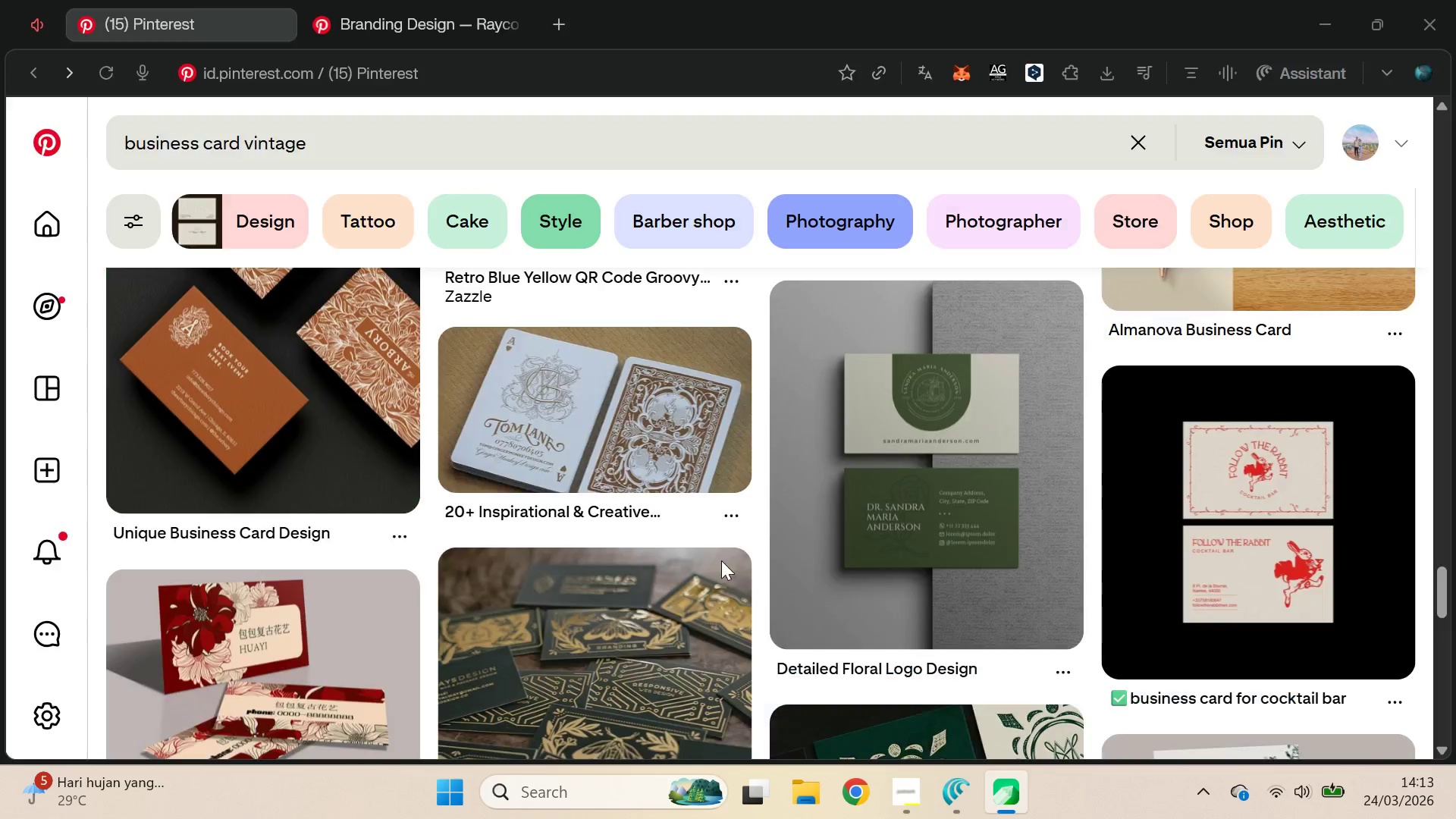 
 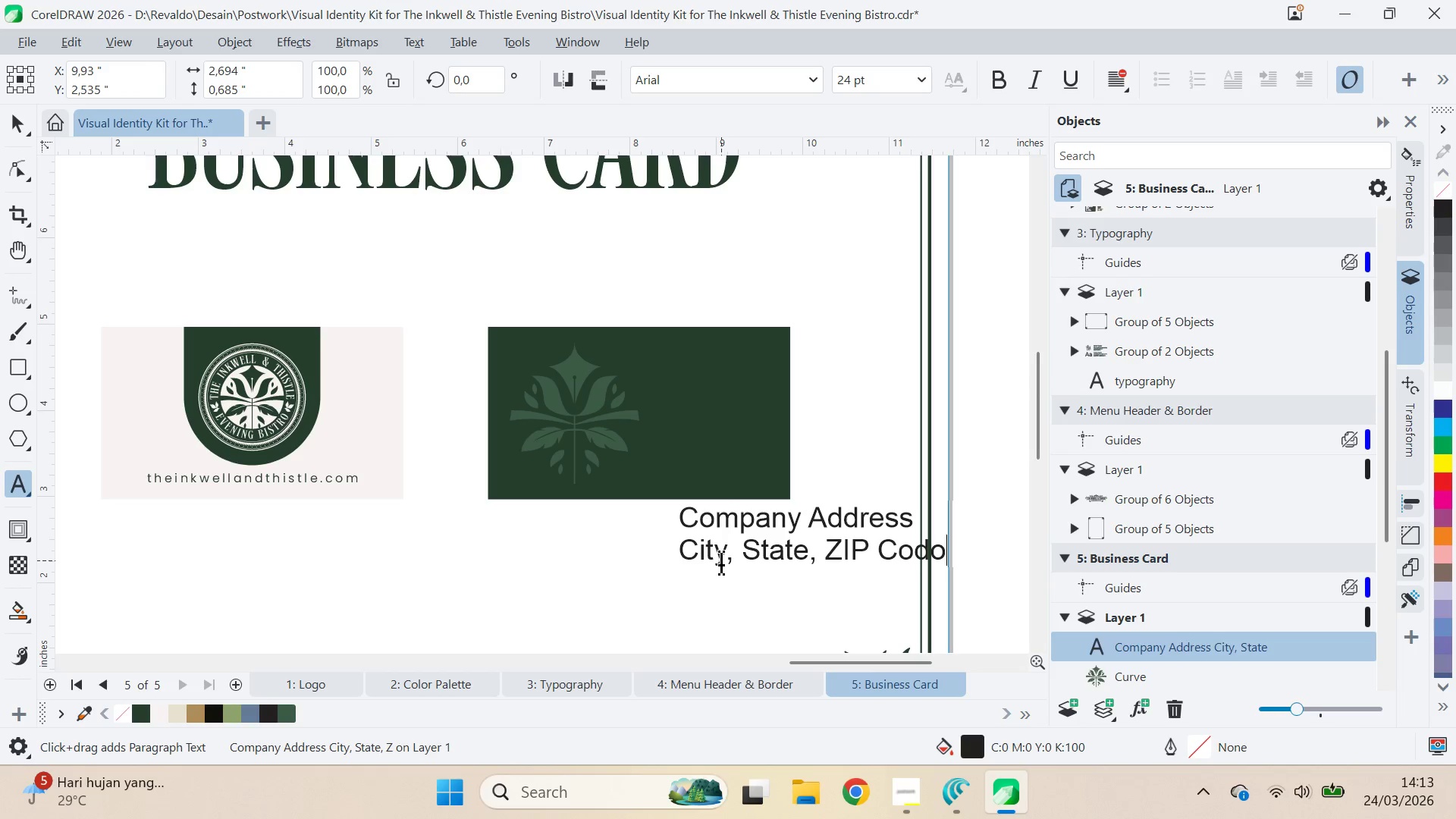 
key(Enter)
 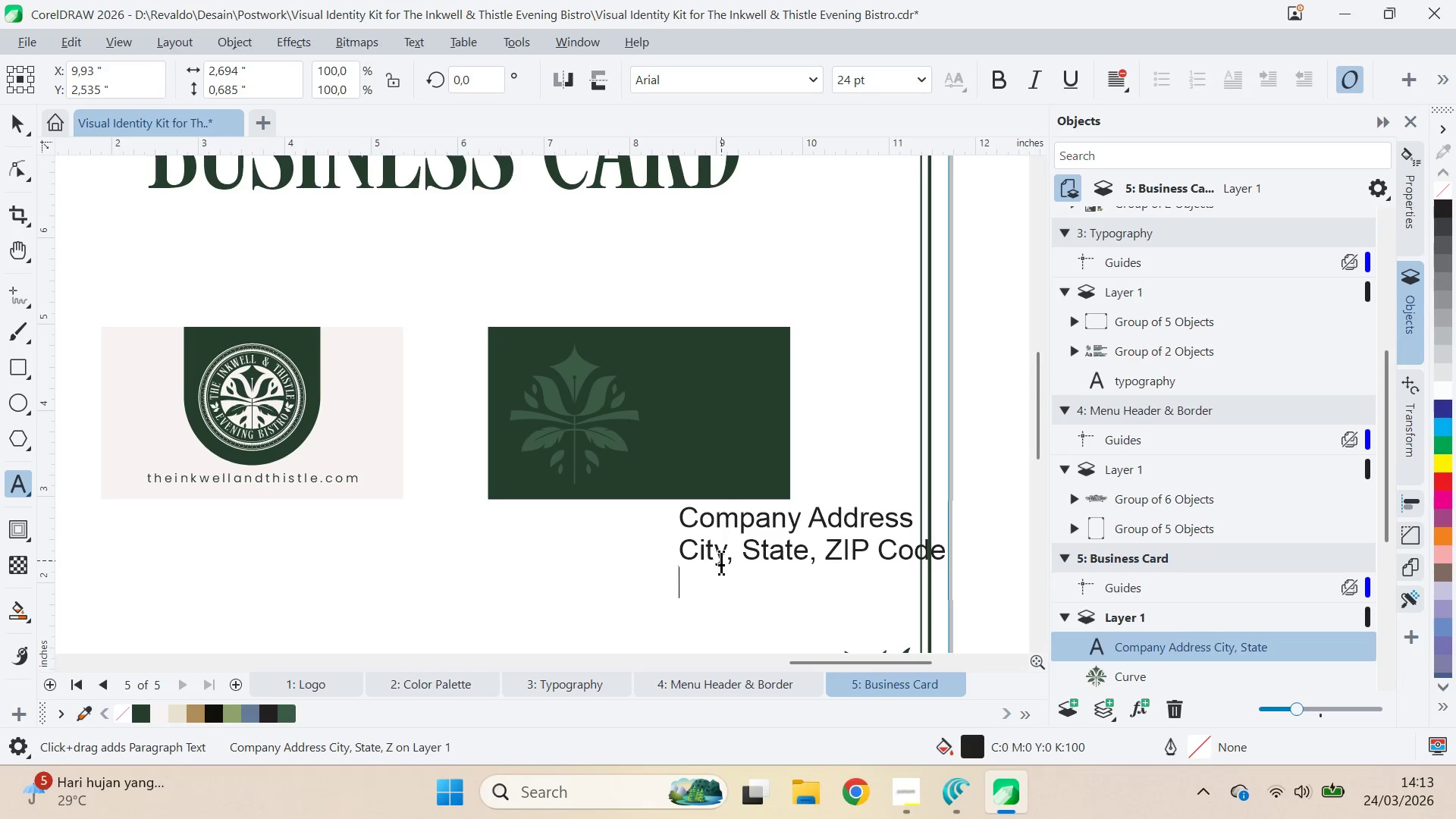 
key(Alt+AltLeft)
 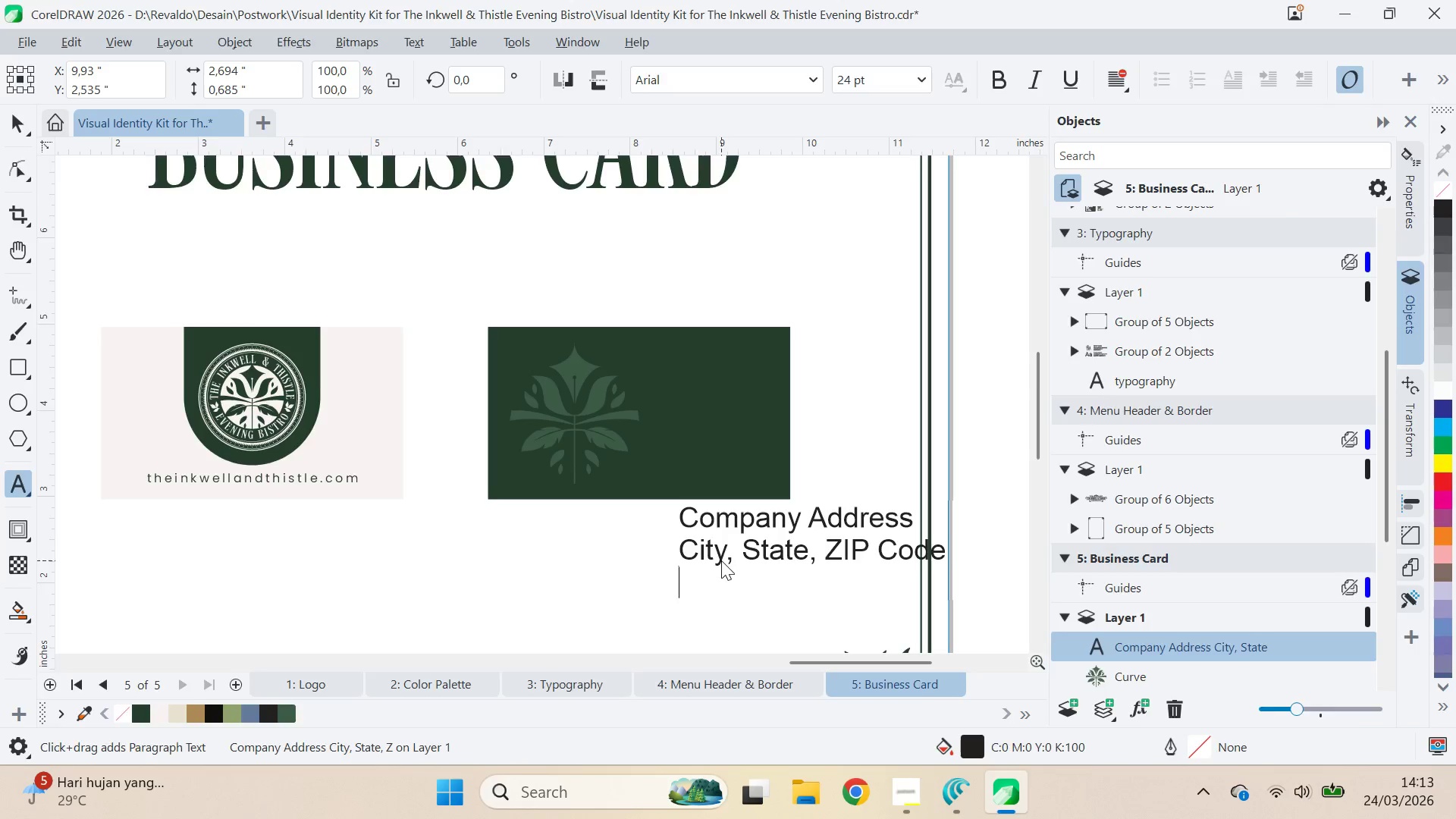 
key(Alt+Tab)
 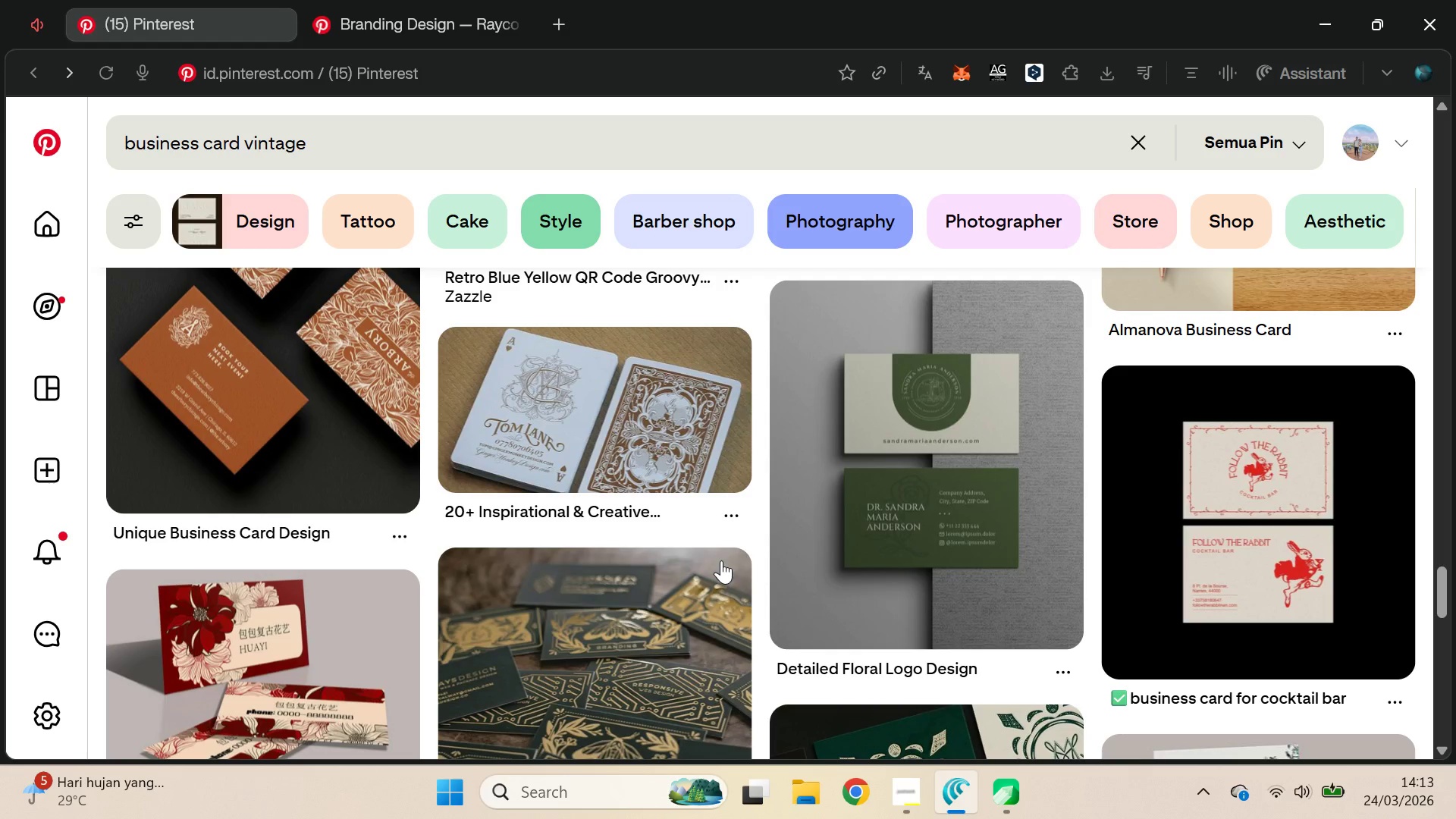 
key(Alt+AltLeft)
 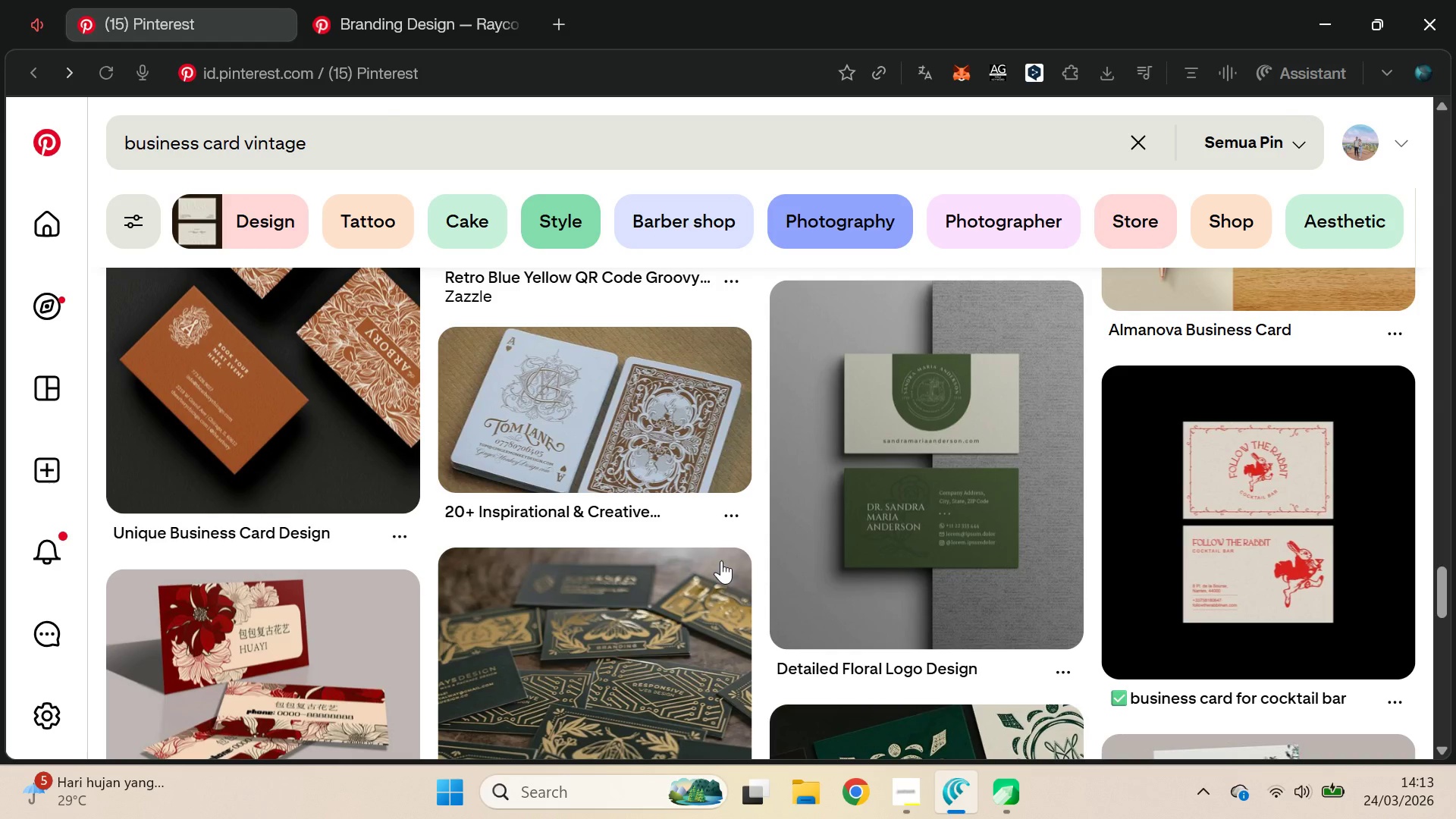 
key(Alt+Tab)
 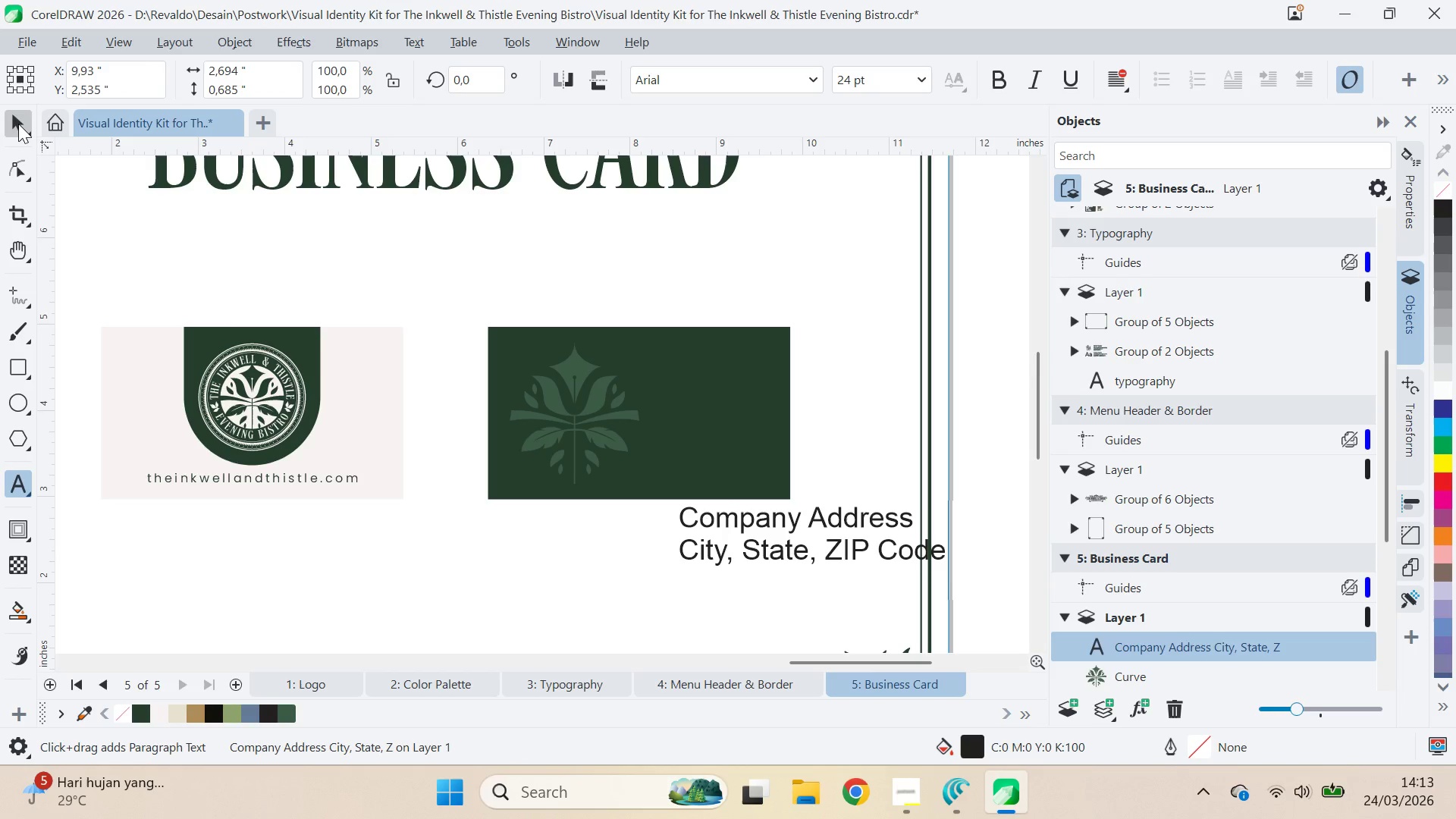 
key(Backspace)
 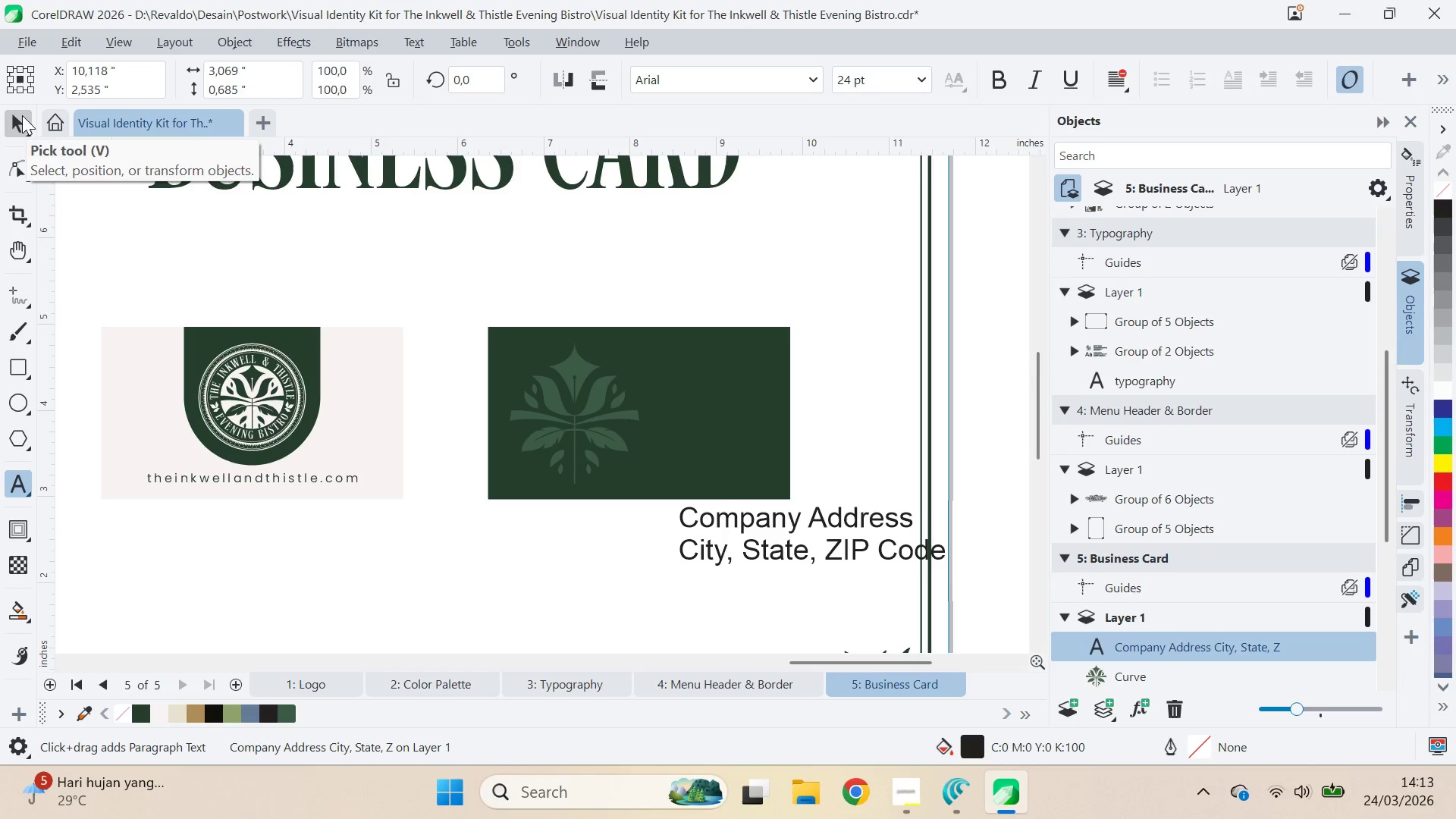 
left_click([18, 115])
 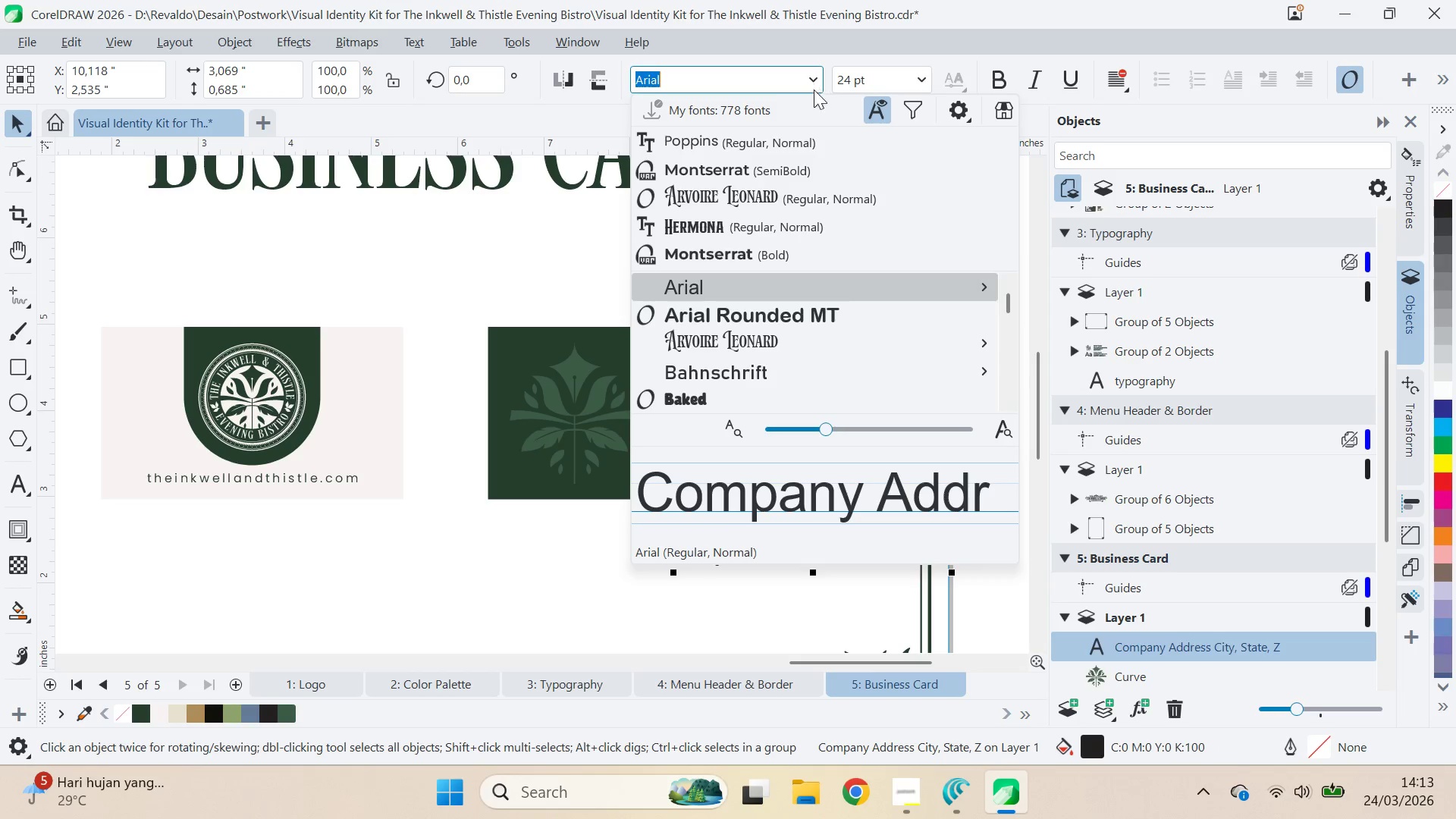 
left_click([802, 149])
 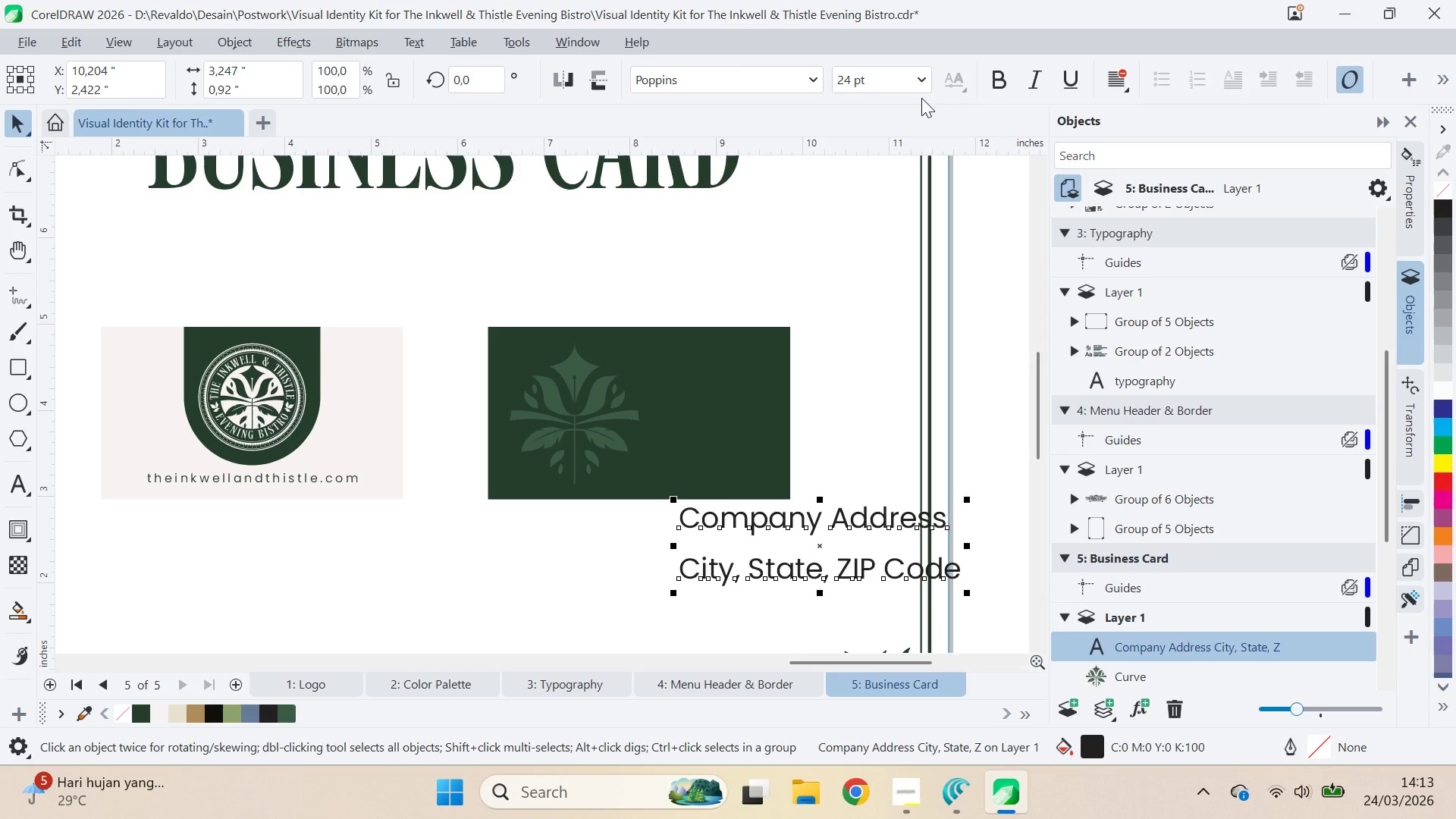 
key(VolumeUp)
 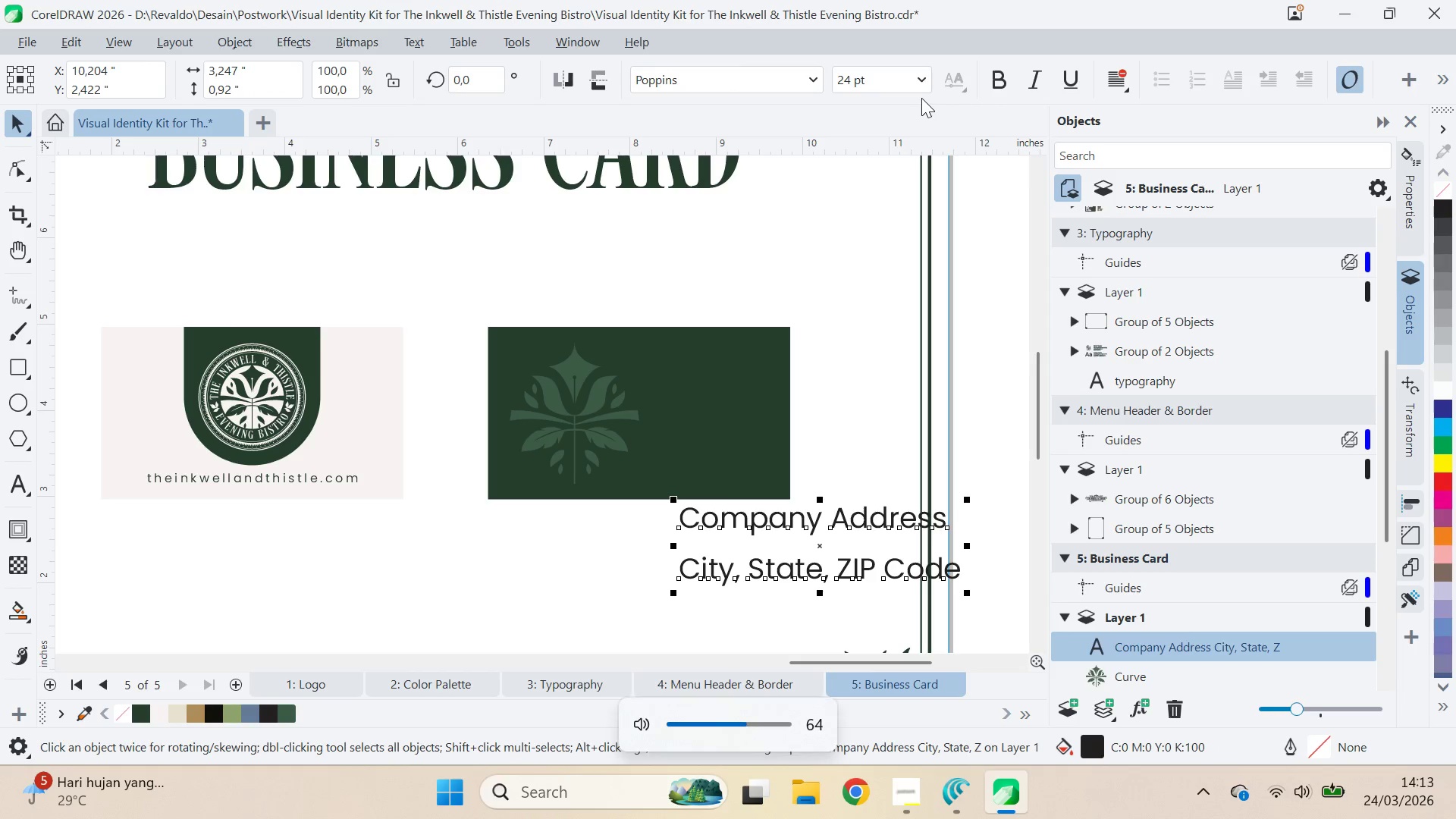 
key(VolumeDown)
 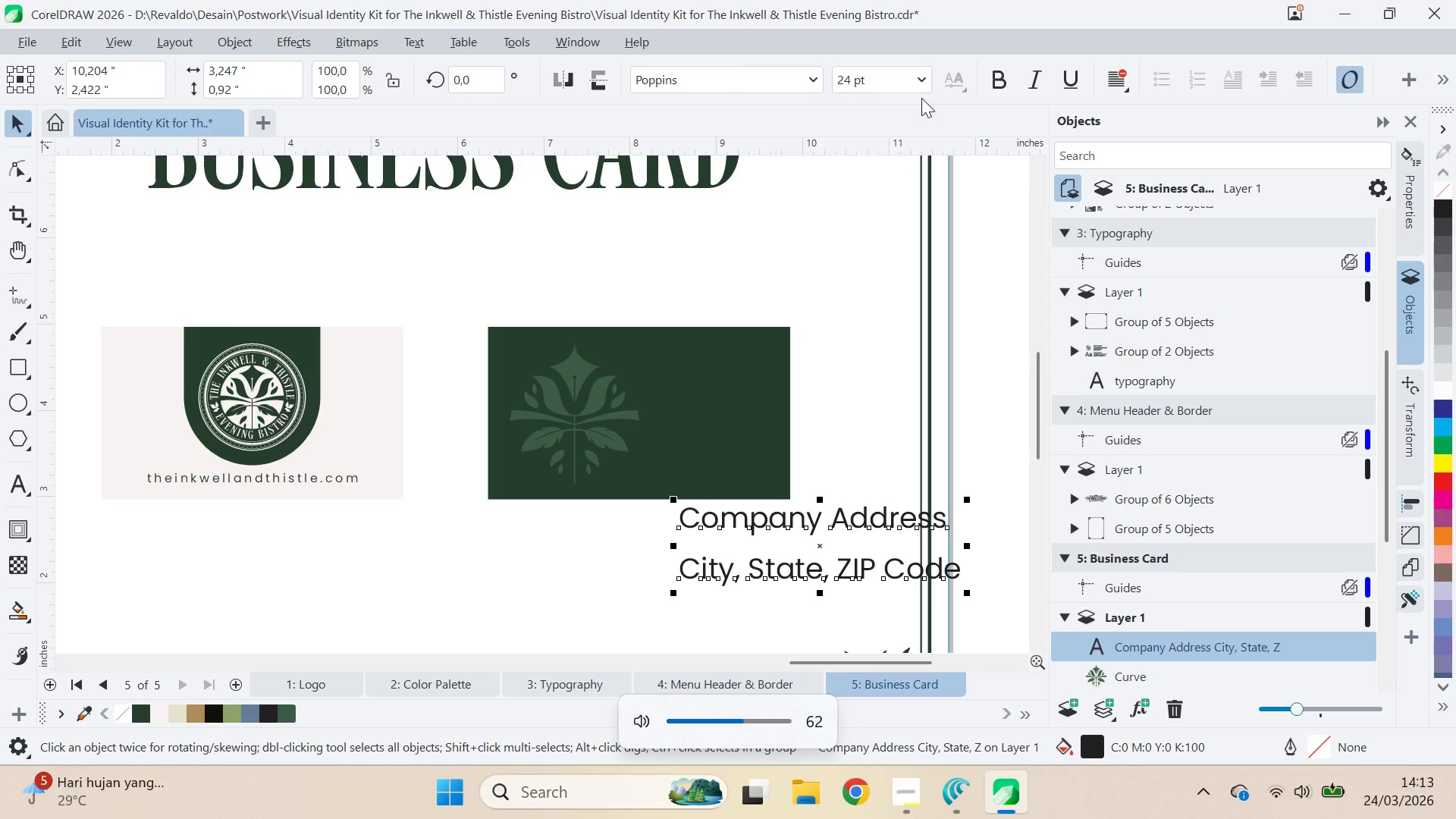 
key(VolumeDown)
 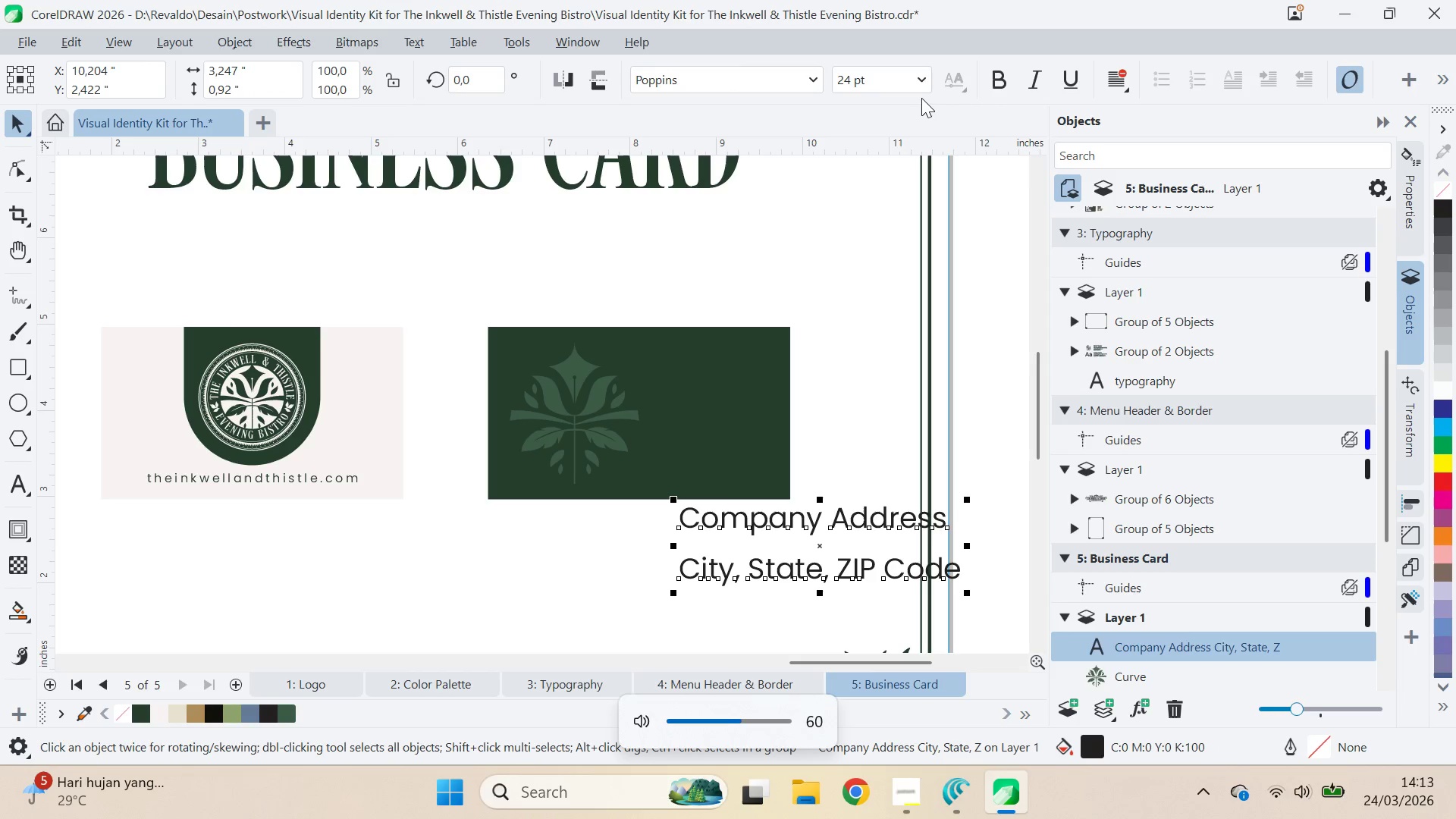 
key(VolumeDown)
 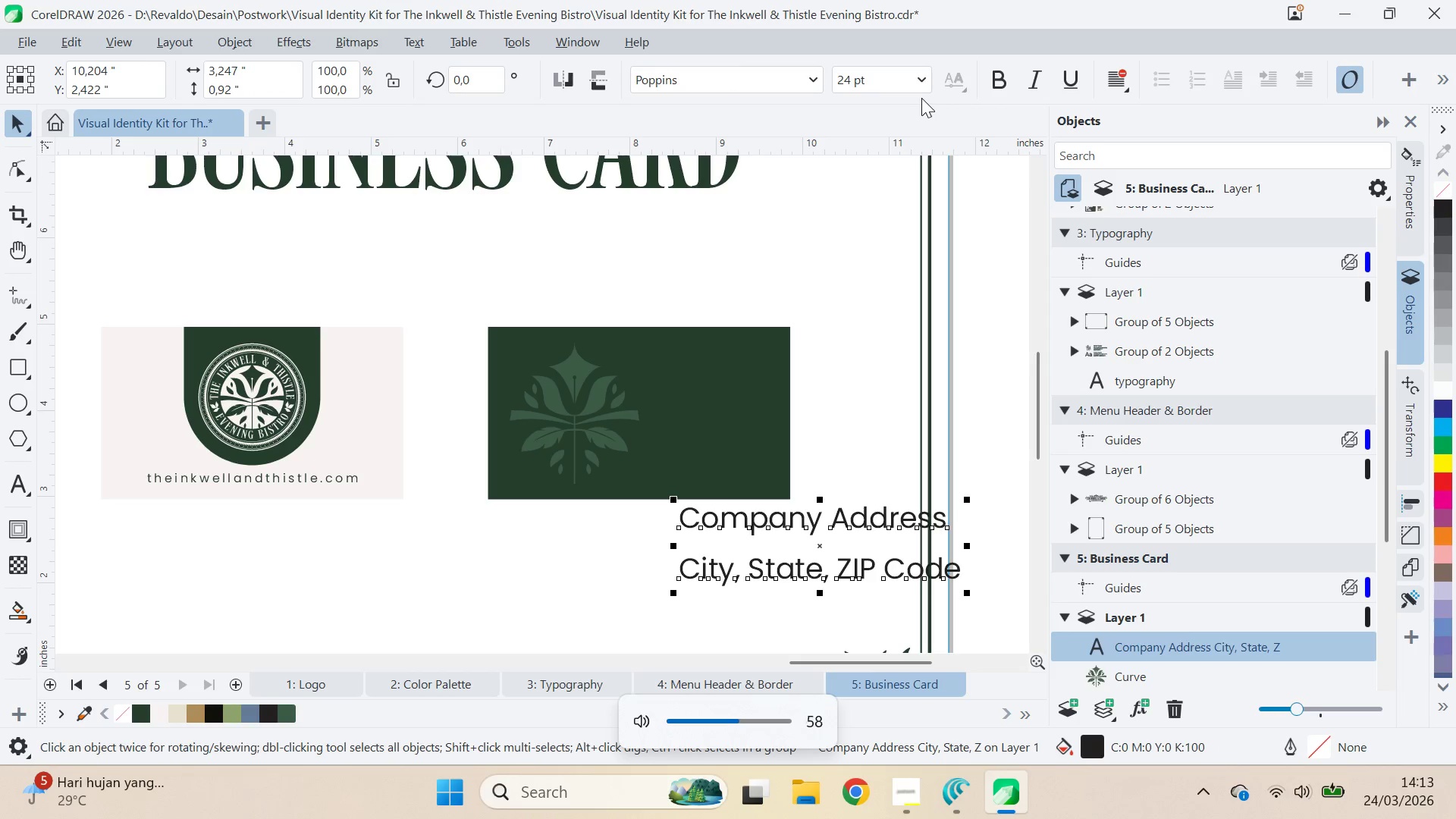 
key(VolumeDown)
 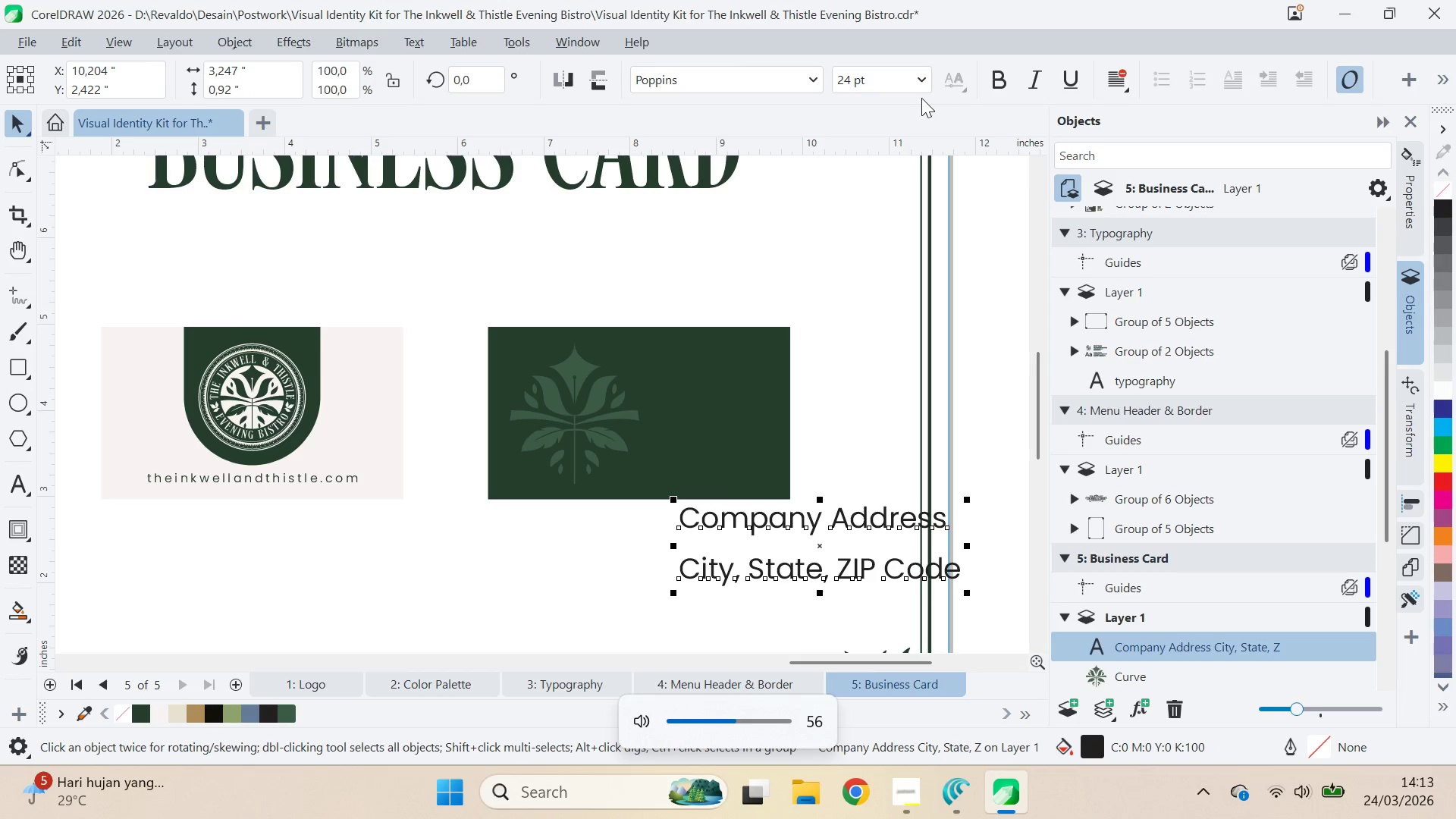 
key(VolumeDown)
 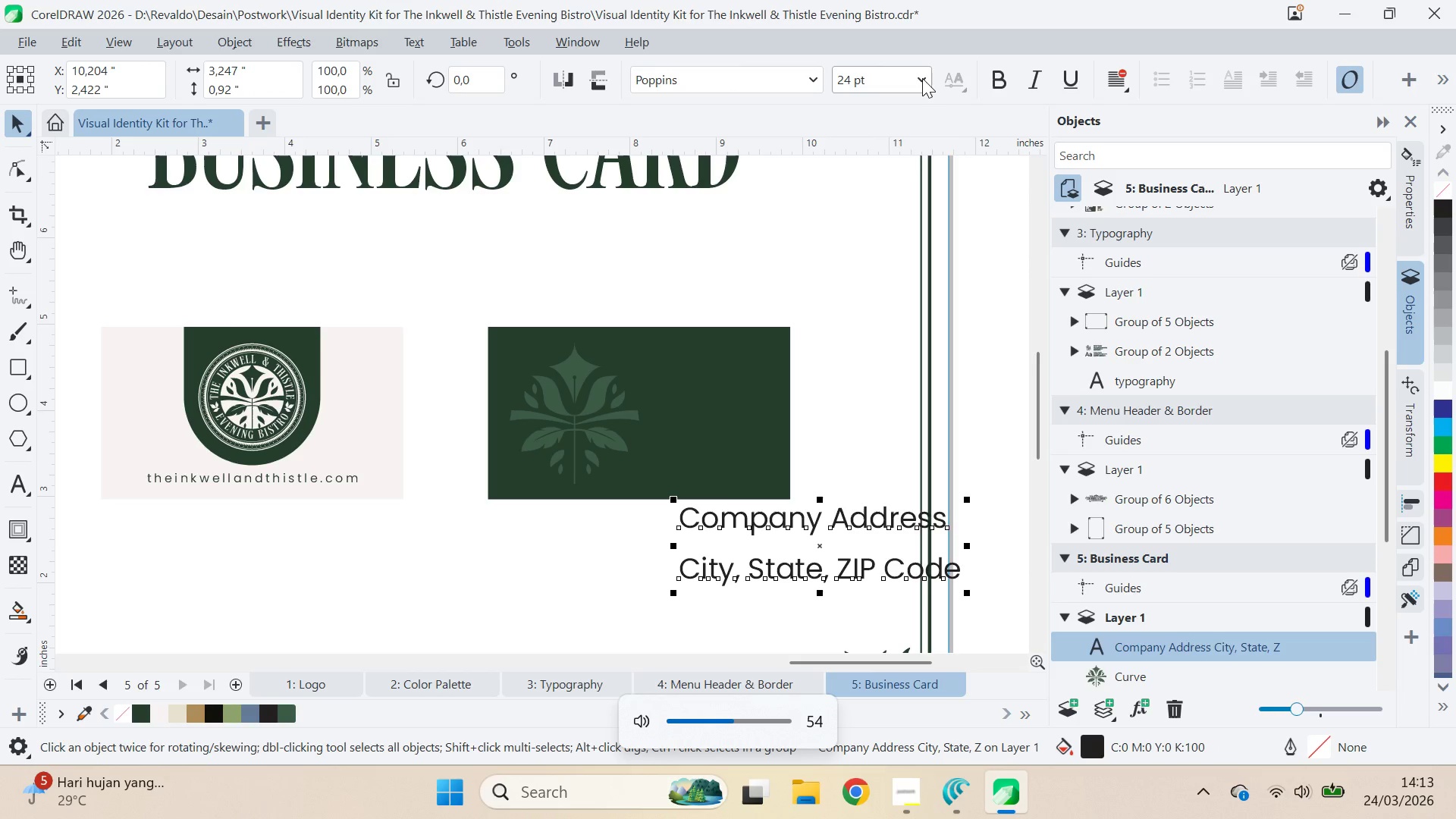 
left_click([922, 78])
 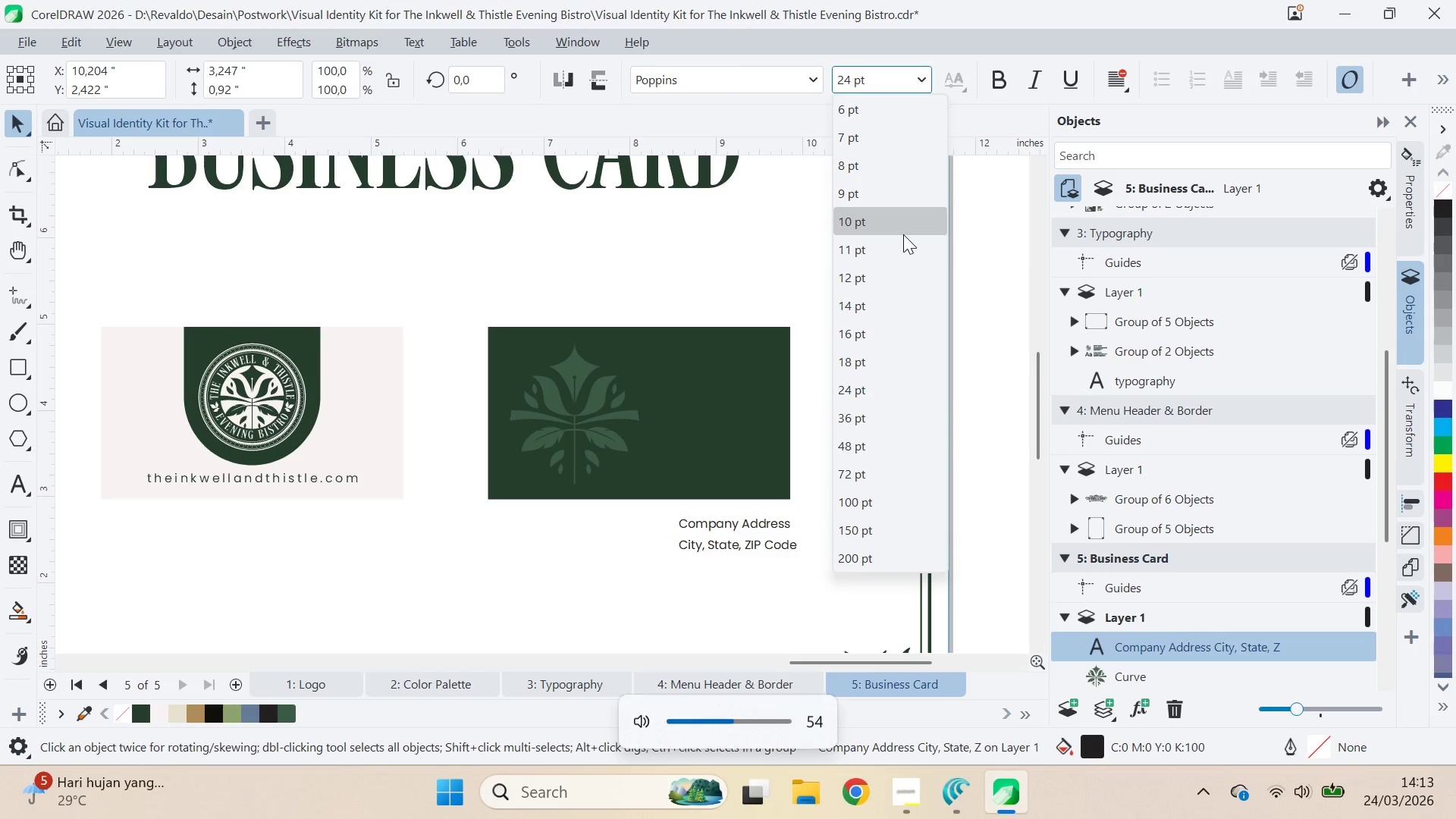 
left_click([903, 234])
 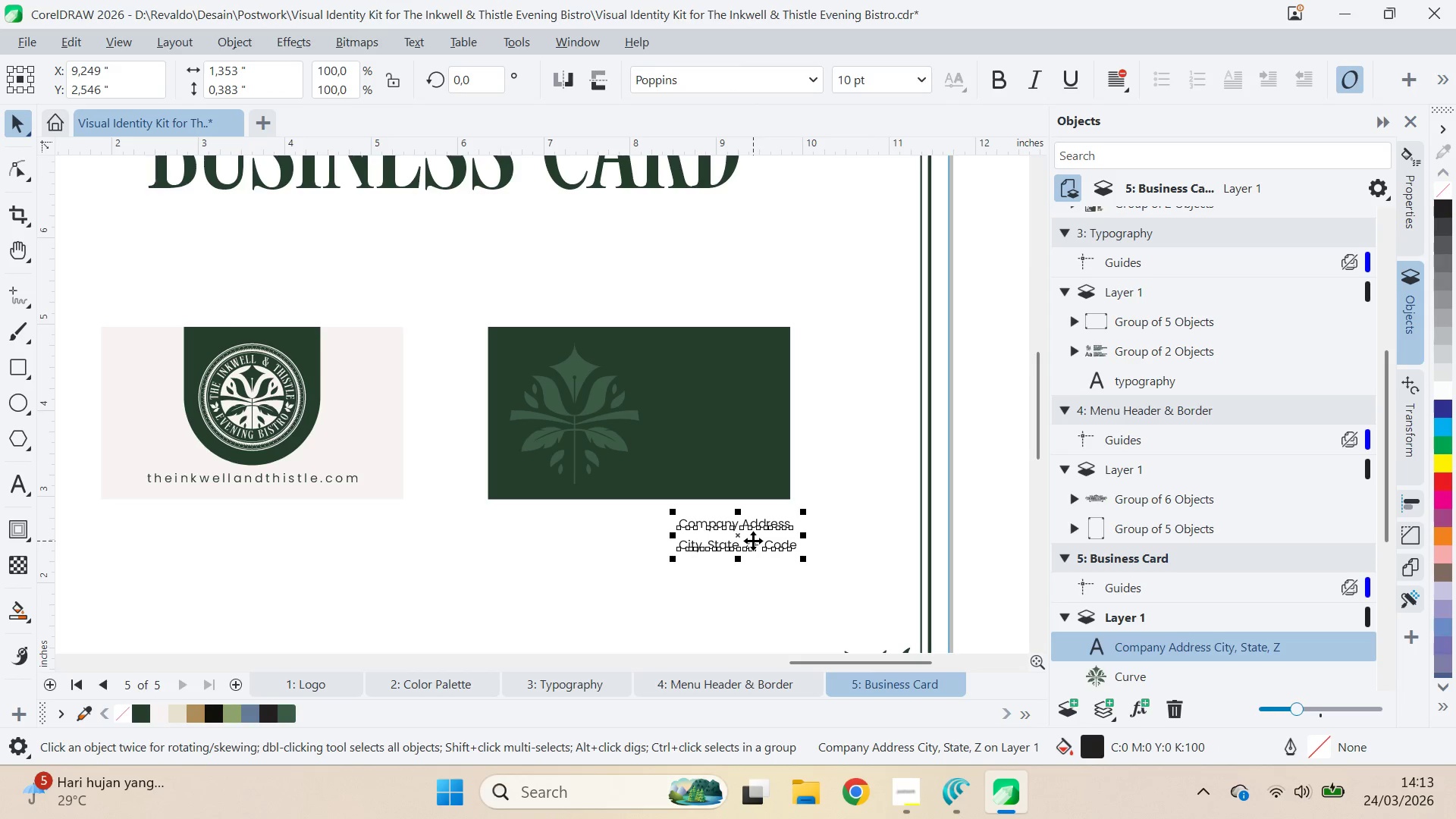 
left_click_drag(start_coordinate=[753, 541], to_coordinate=[731, 403])
 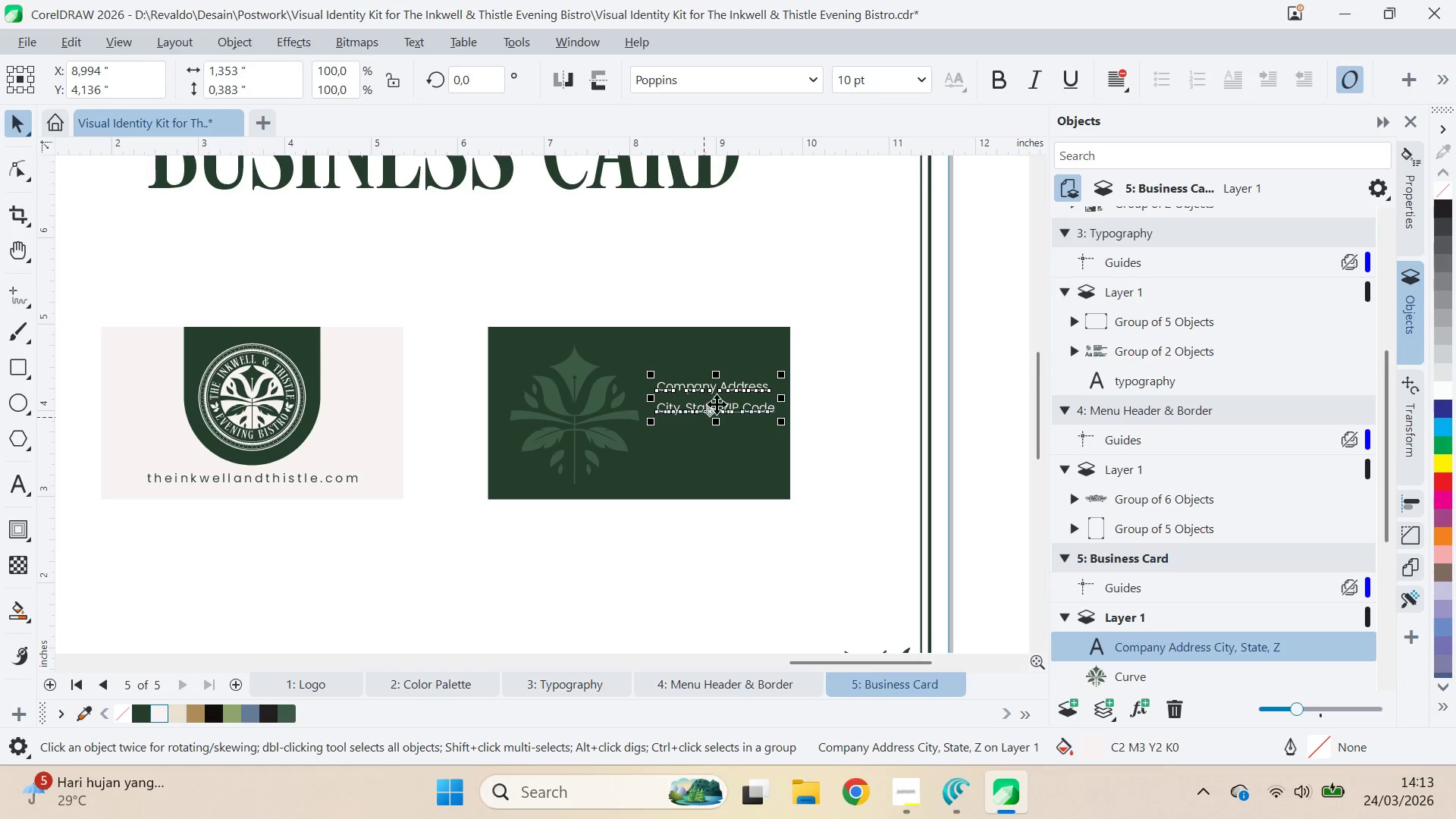 
scroll: coordinate [721, 401], scroll_direction: up, amount: 4.0
 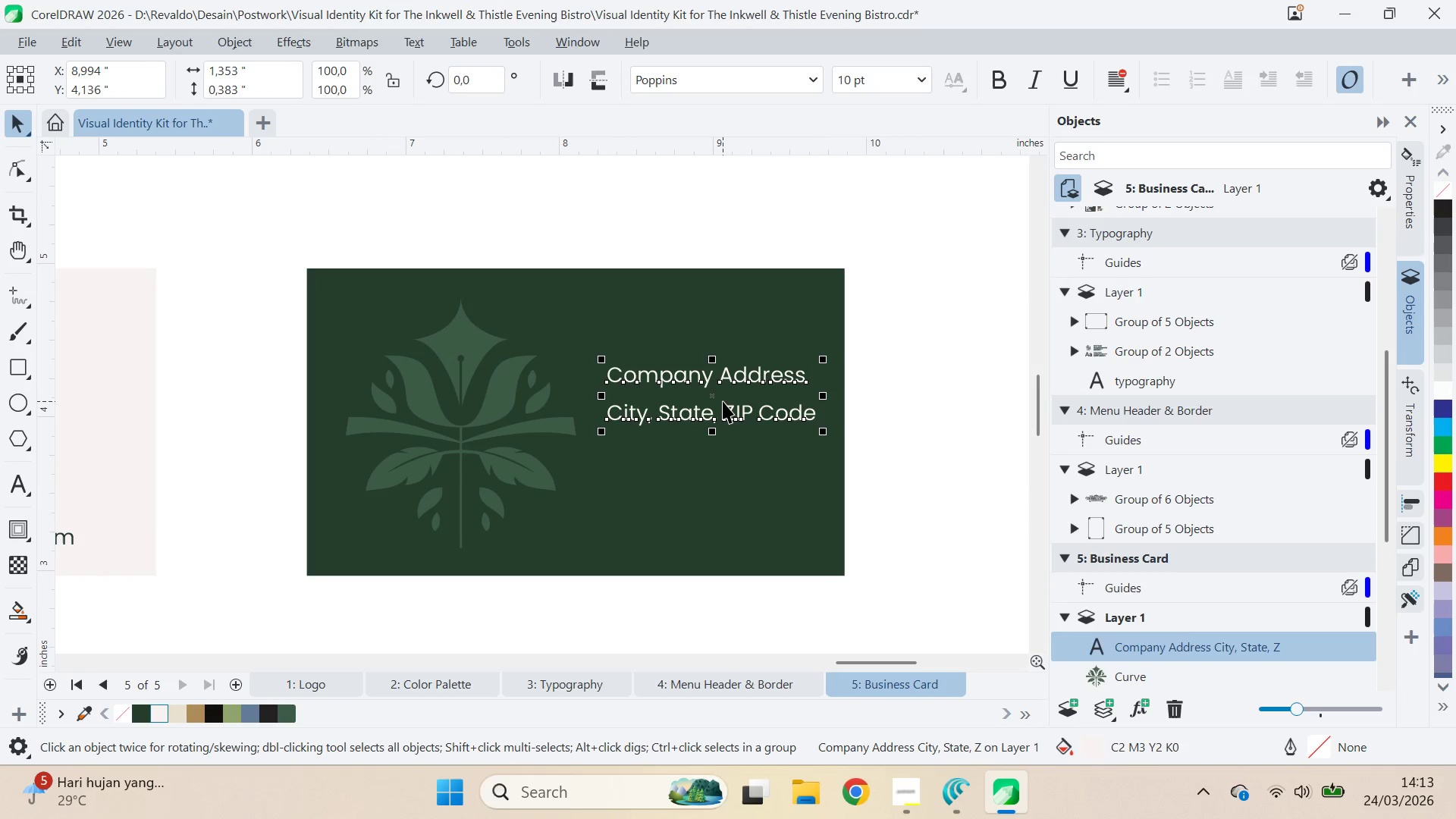 
key(Alt+AltLeft)
 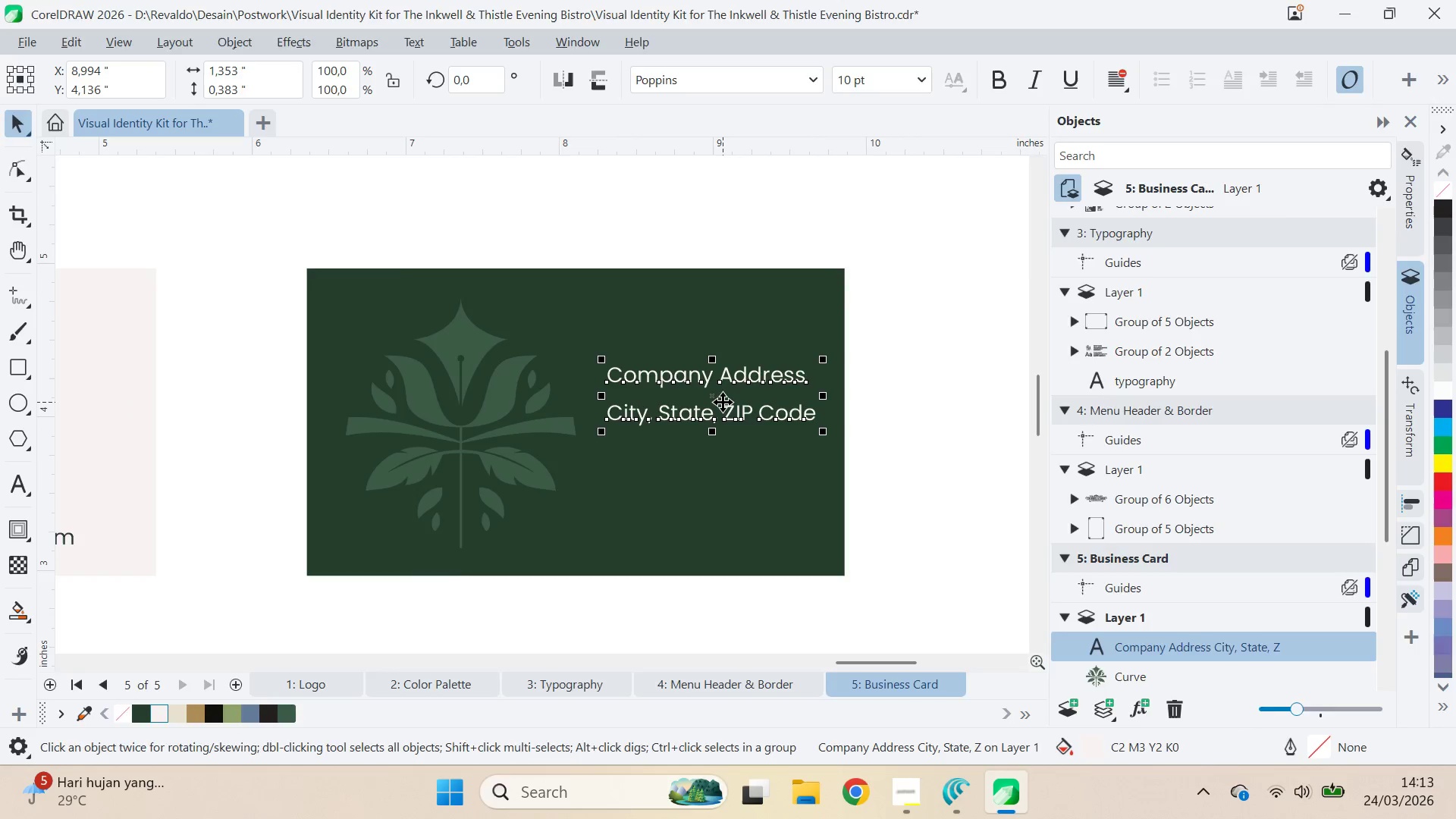 
key(Alt+Tab)
 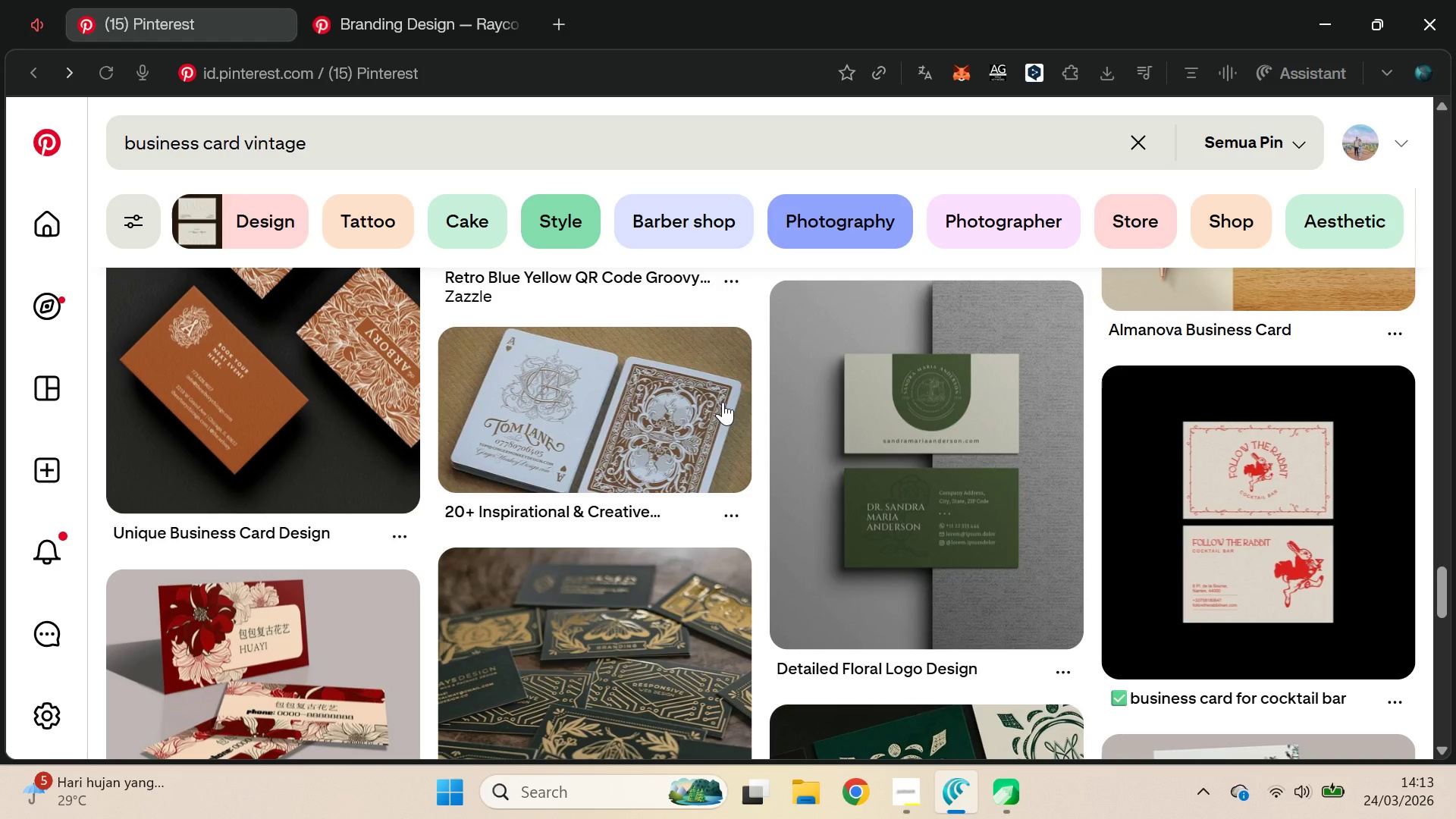 
key(Alt+AltLeft)
 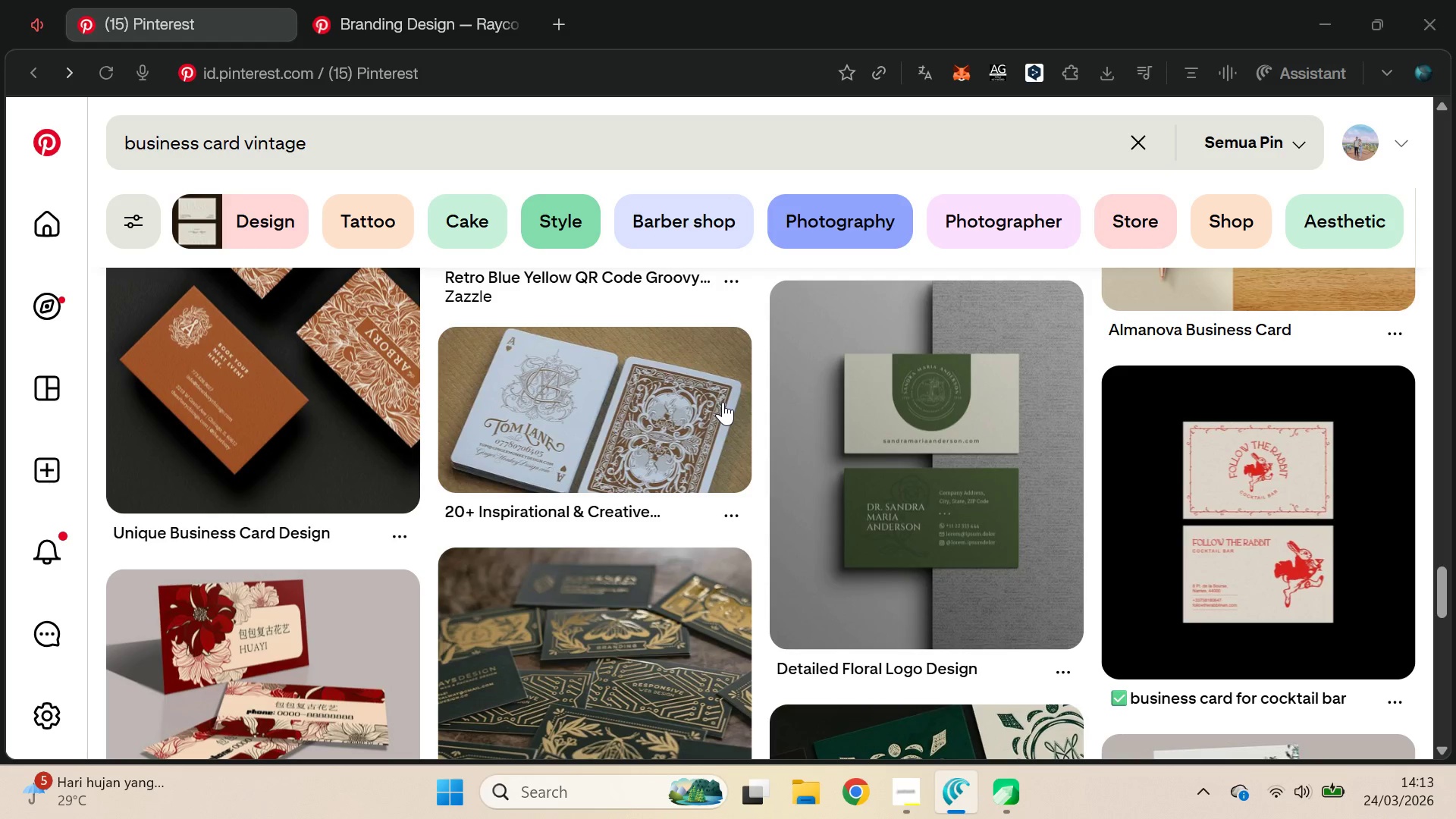 
key(Alt+Tab)
 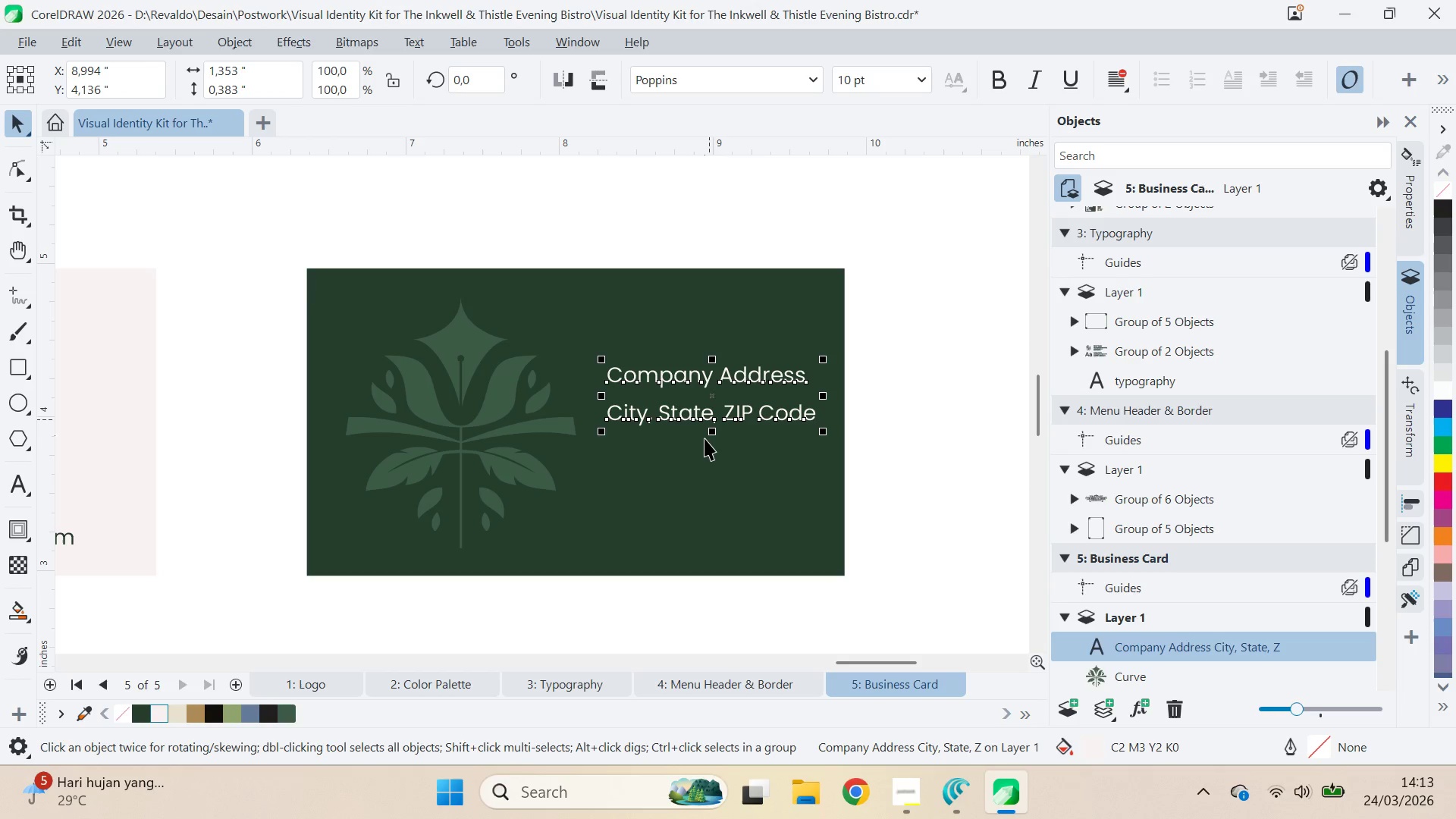 
scroll: coordinate [717, 435], scroll_direction: down, amount: 12.0
 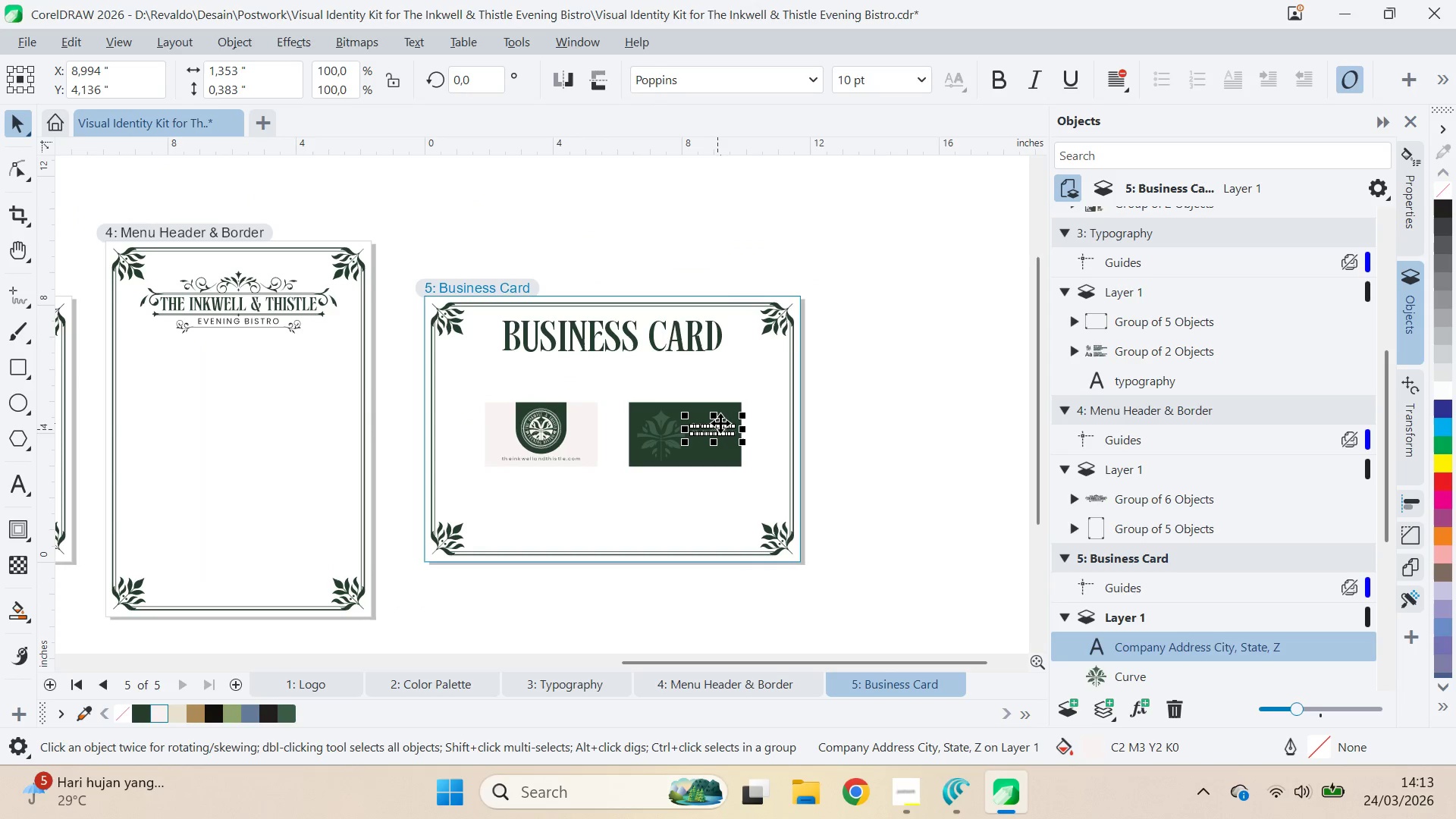 
scroll: coordinate [720, 429], scroll_direction: up, amount: 8.0
 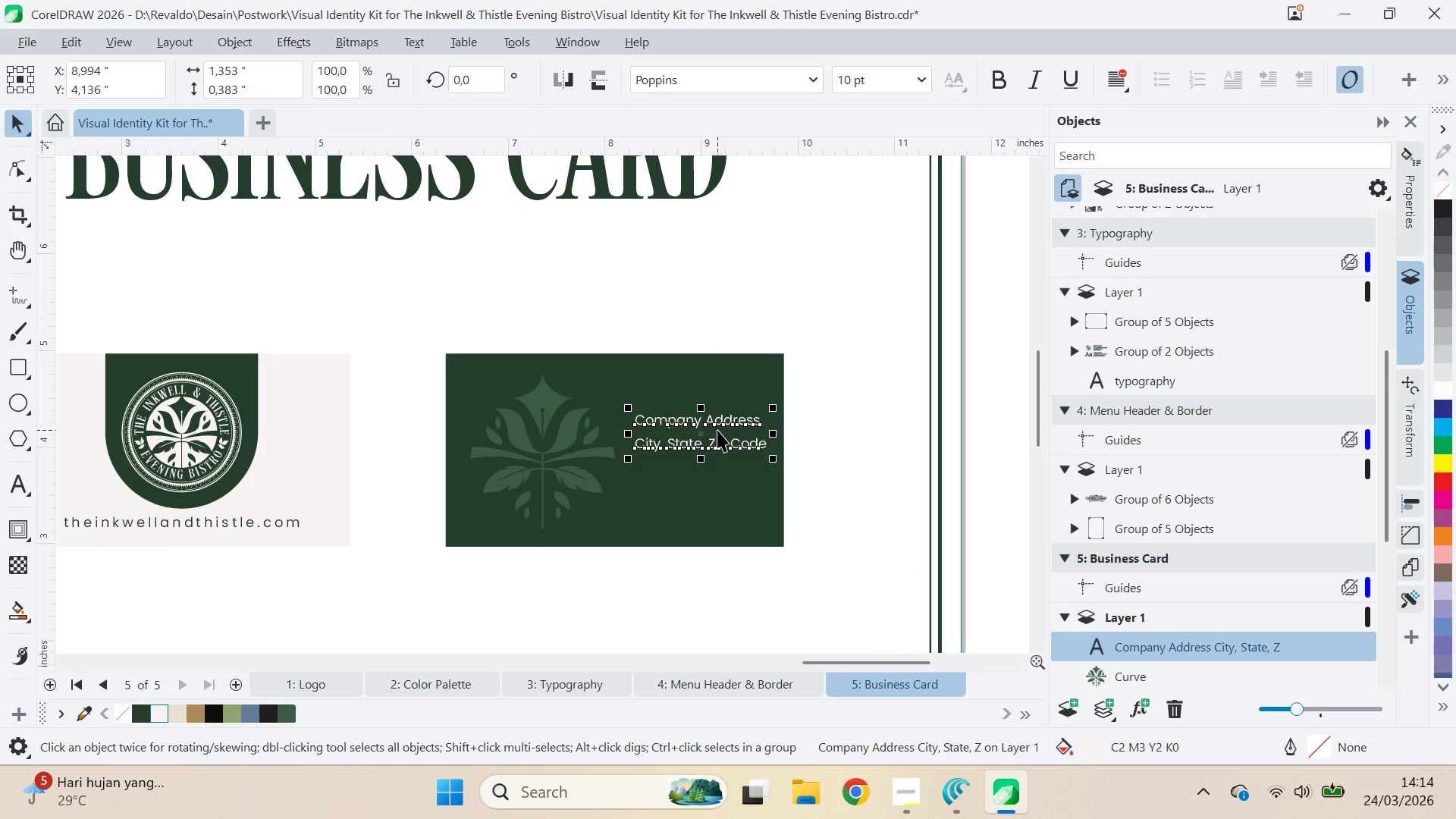 
wait(7.33)
 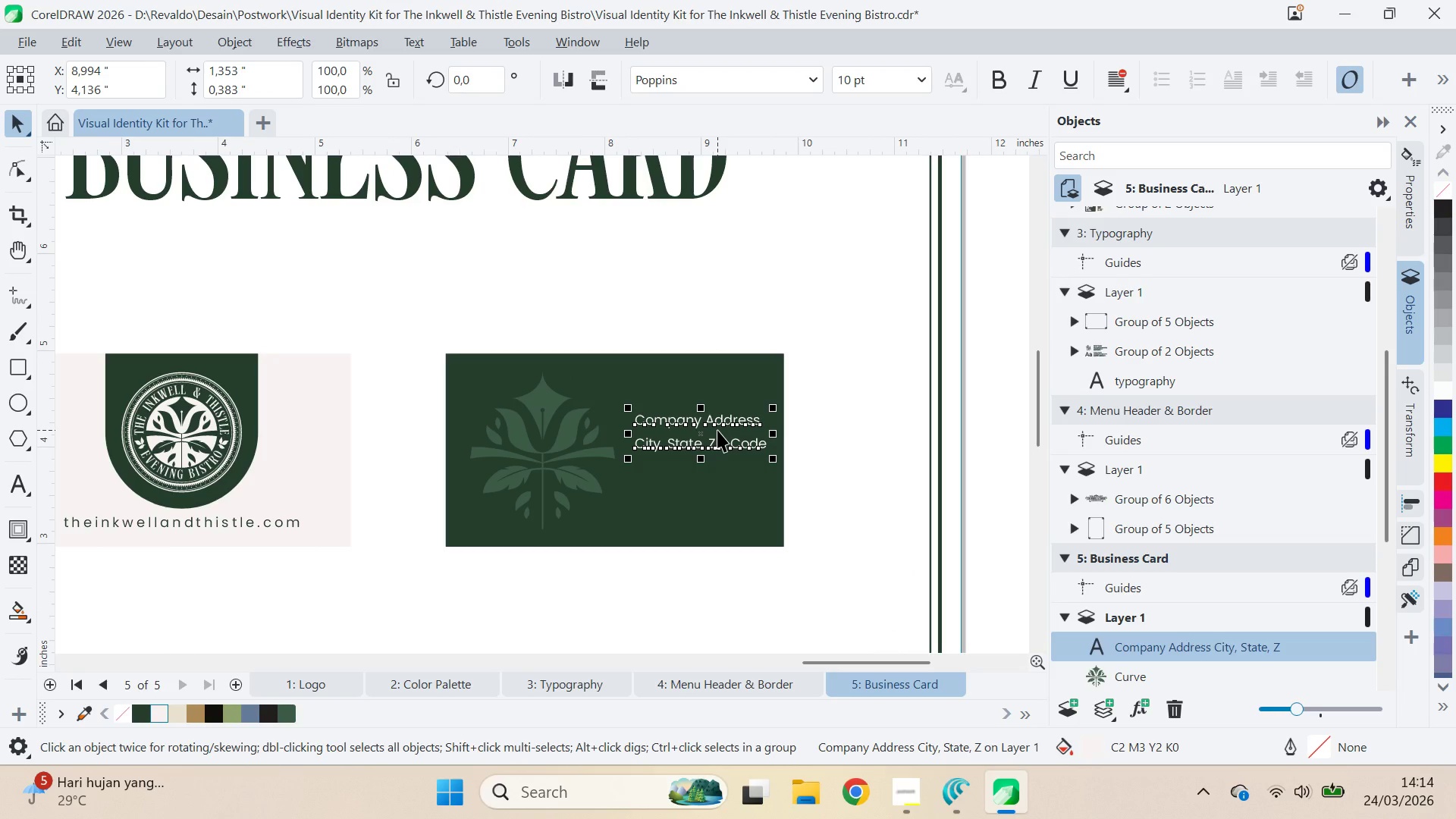 
left_click_drag(start_coordinate=[609, 457], to_coordinate=[728, 516])
 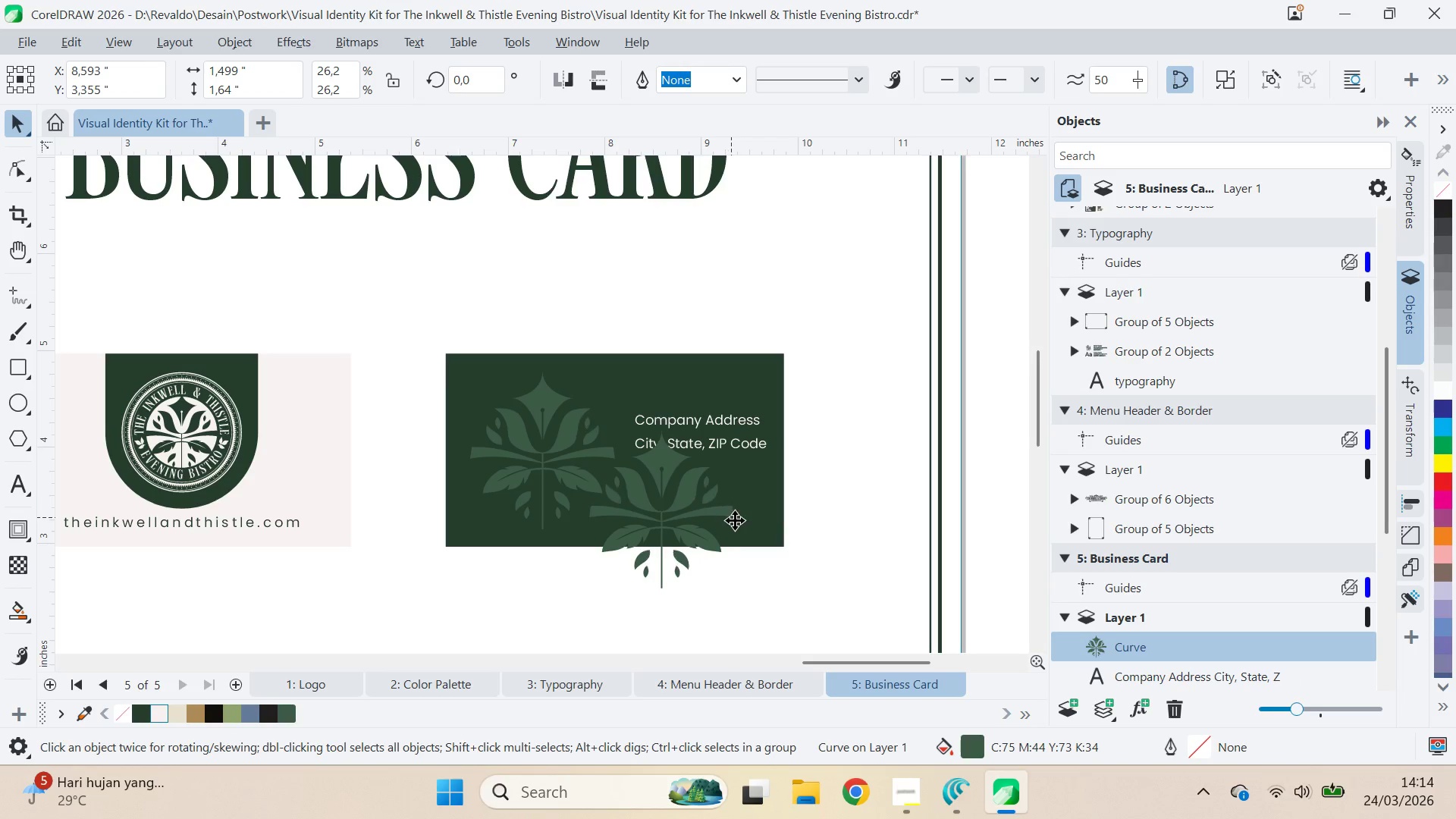 
right_click([701, 535])
 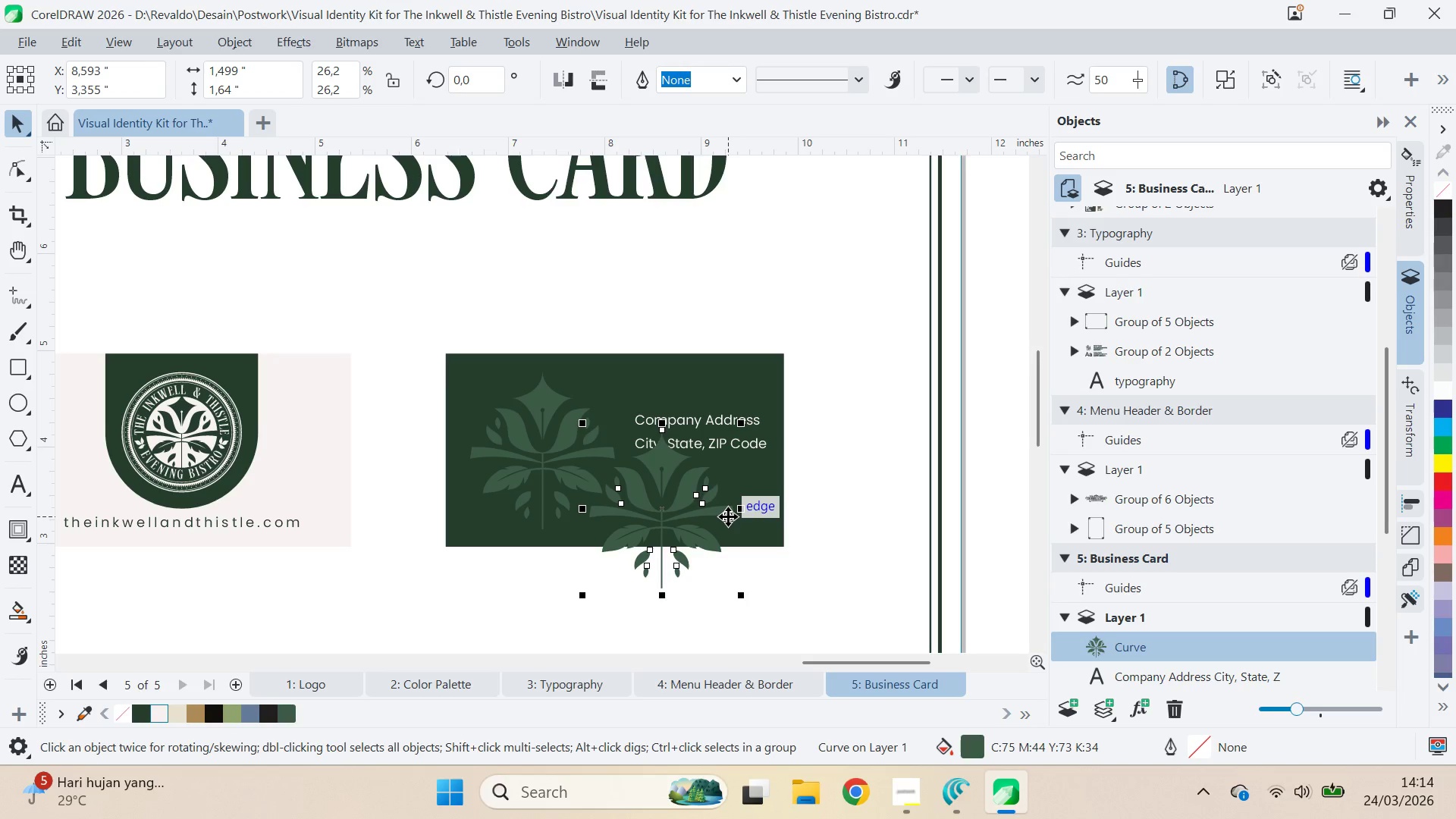 
left_click_drag(start_coordinate=[728, 516], to_coordinate=[752, 533])
 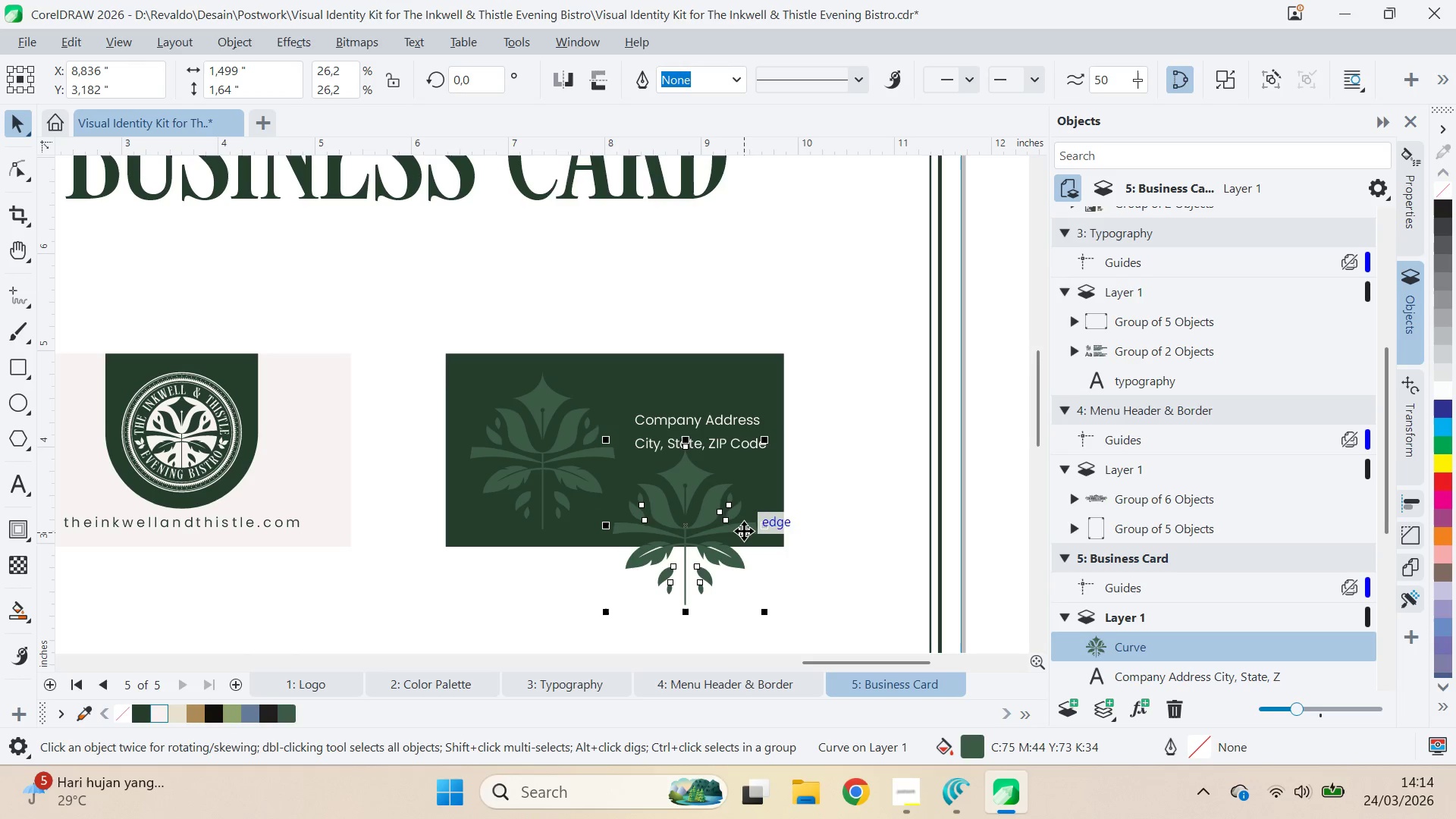 
left_click_drag(start_coordinate=[744, 531], to_coordinate=[927, 487])
 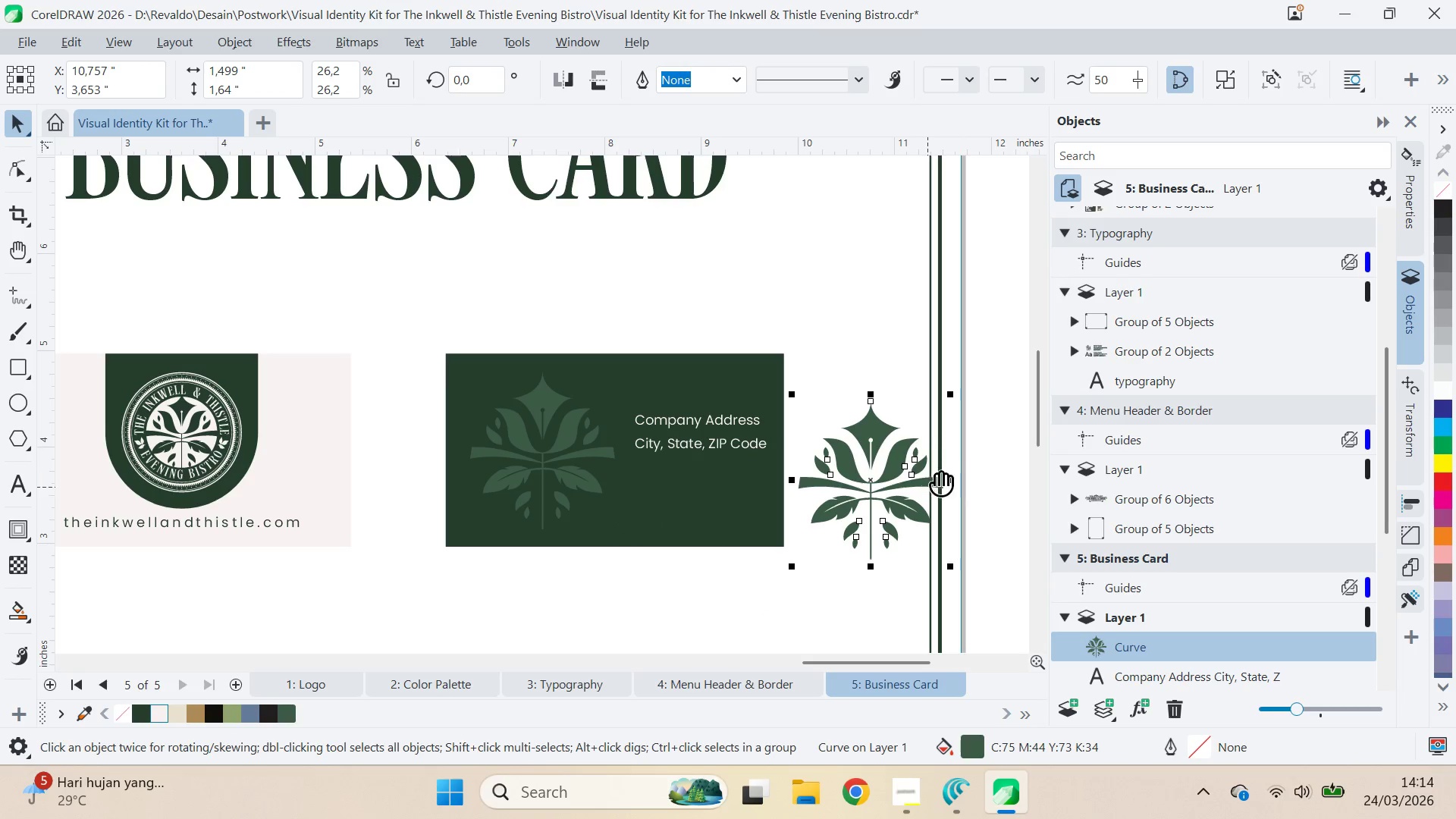 
type(qvq)
 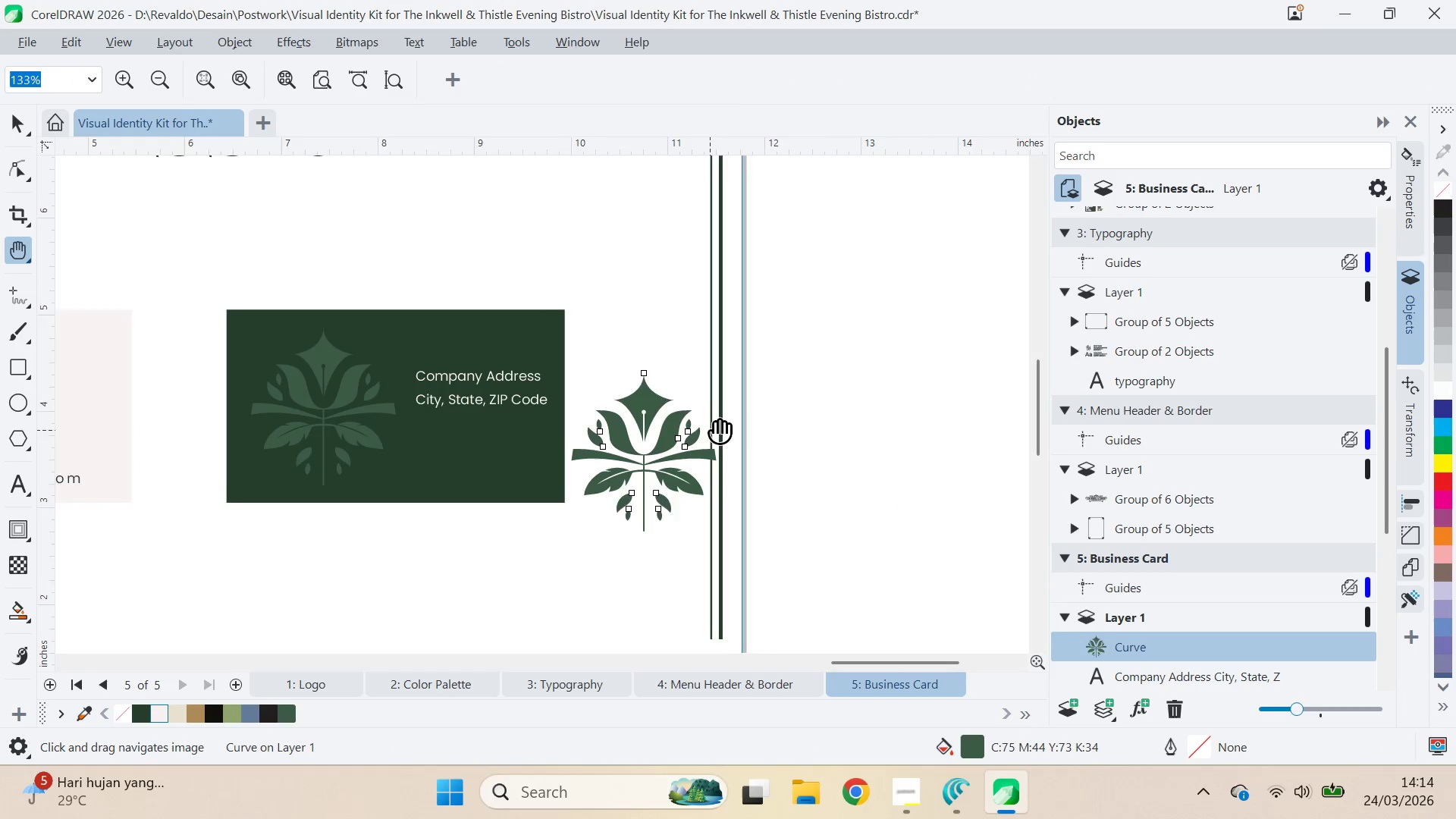 
left_click_drag(start_coordinate=[934, 469], to_coordinate=[746, 419])
 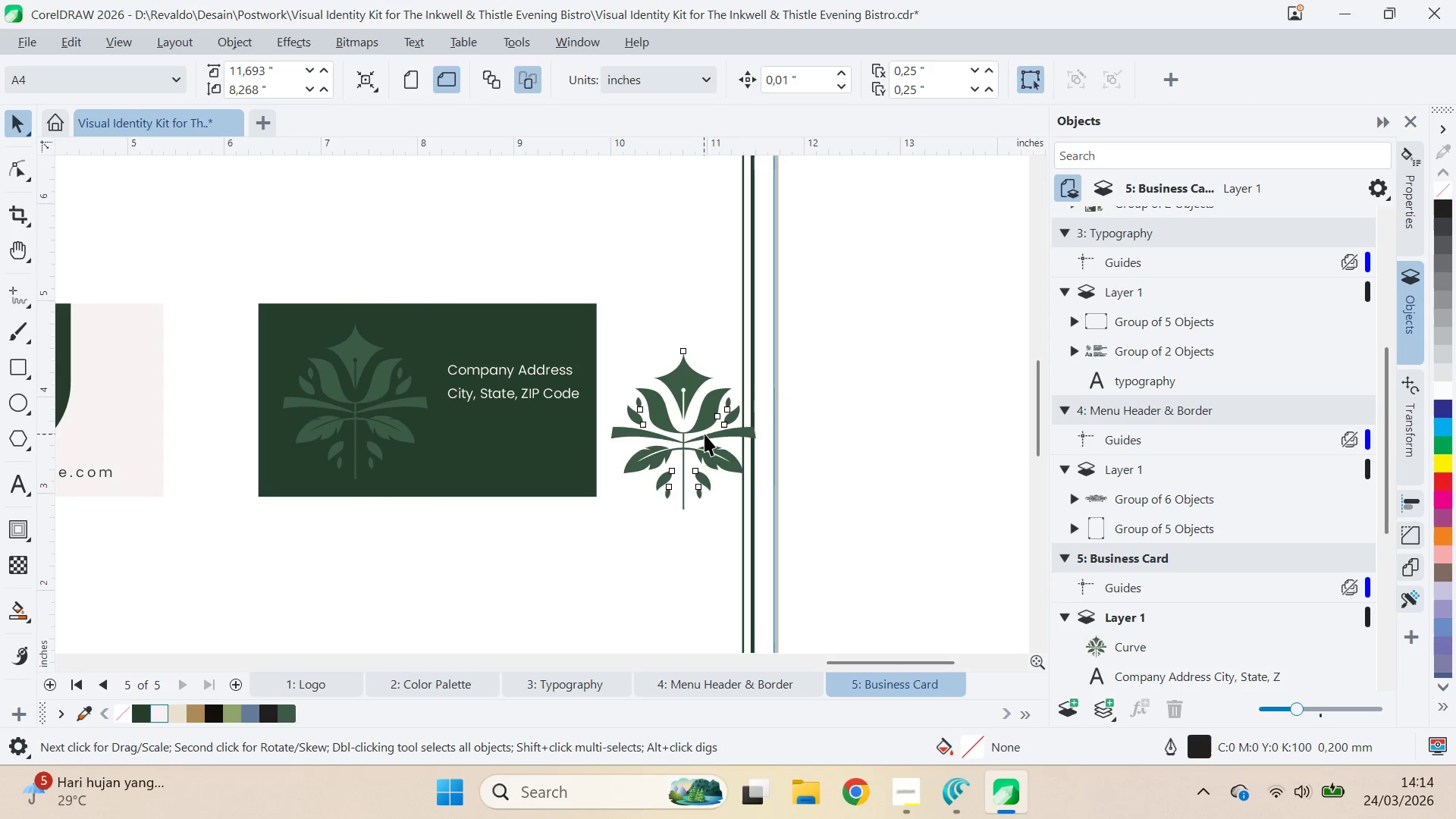 
left_click_drag(start_coordinate=[707, 421], to_coordinate=[698, 435])
 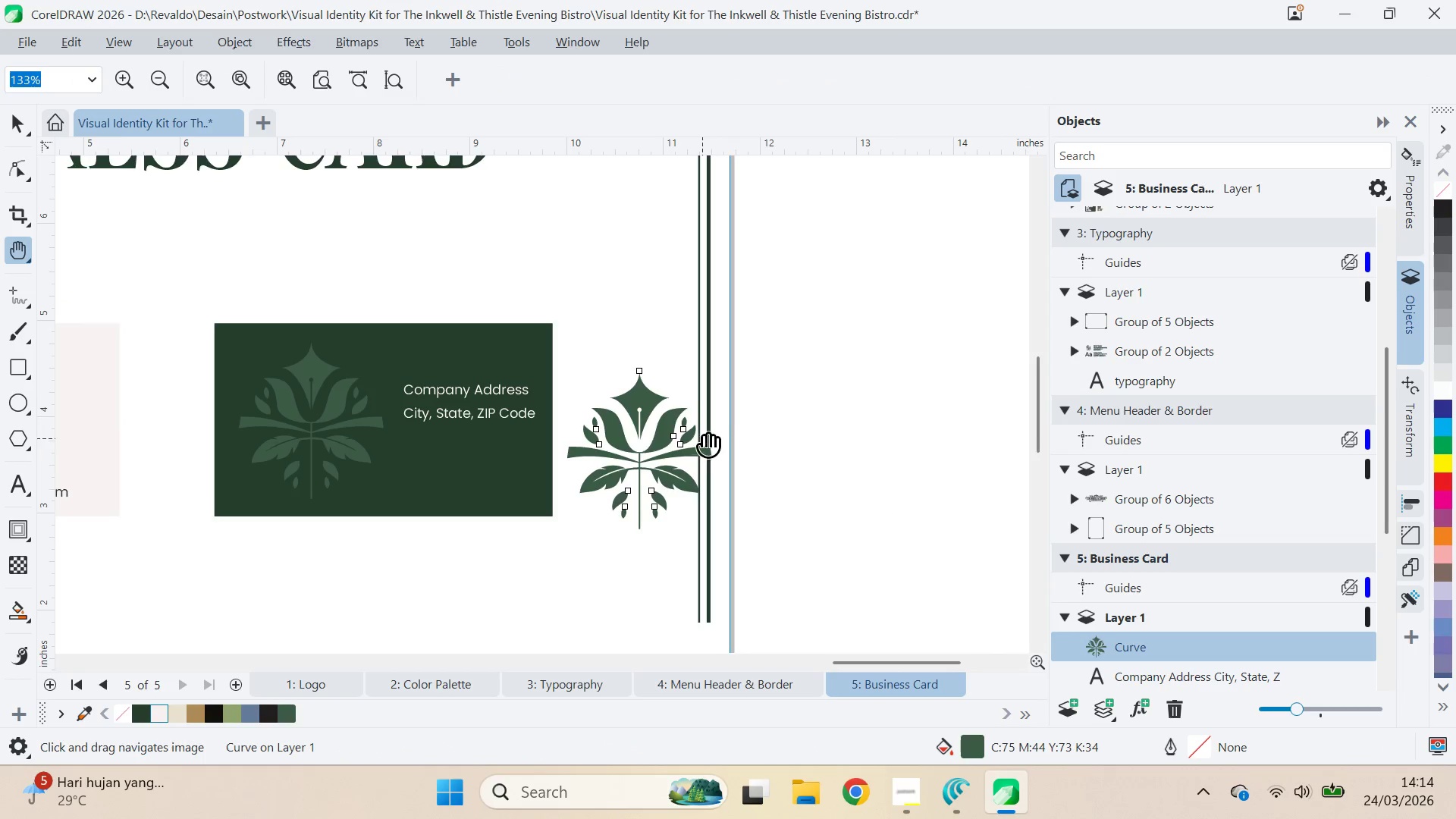 
left_click_drag(start_coordinate=[715, 423], to_coordinate=[701, 401])
 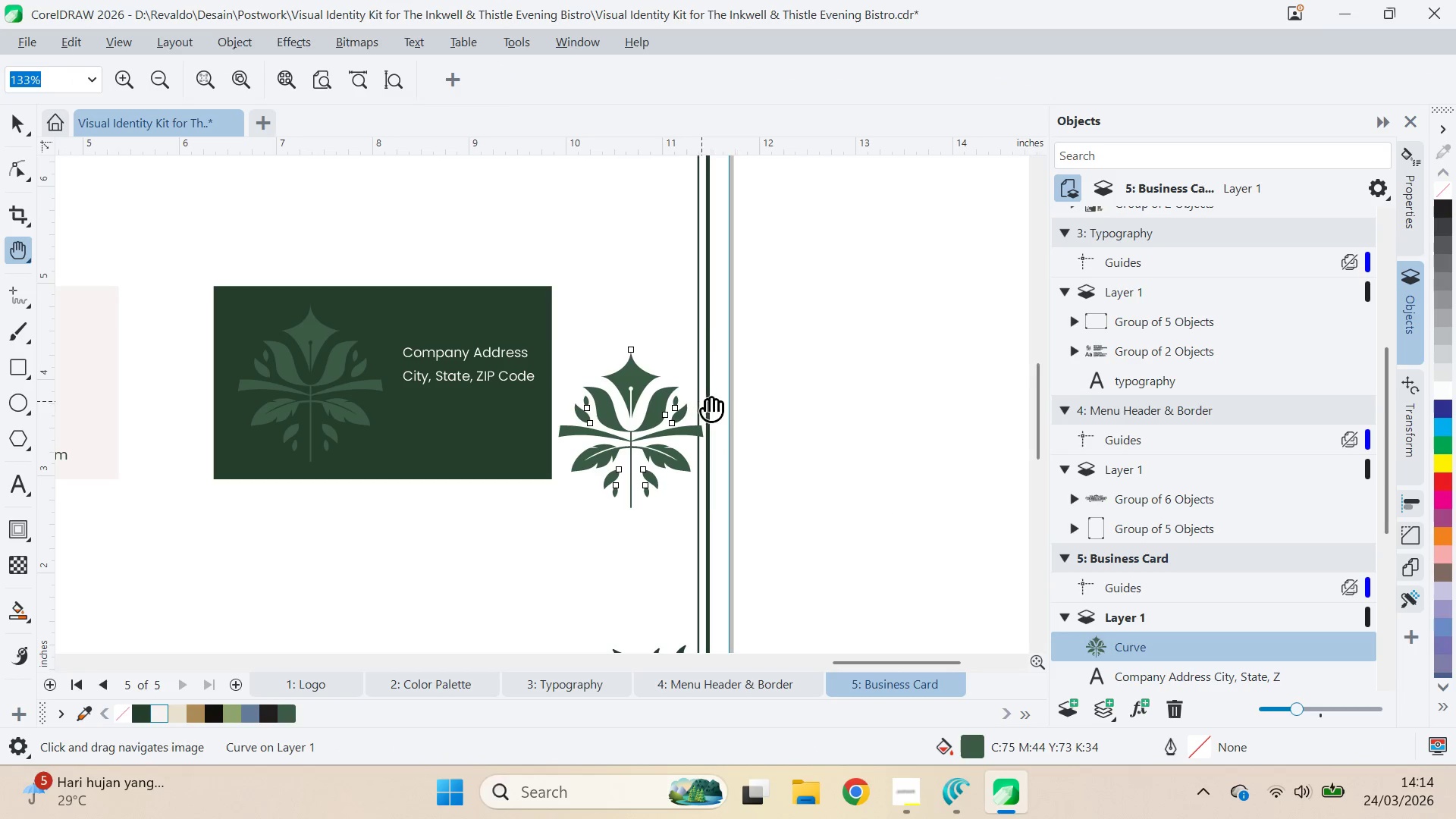 
key(V)
 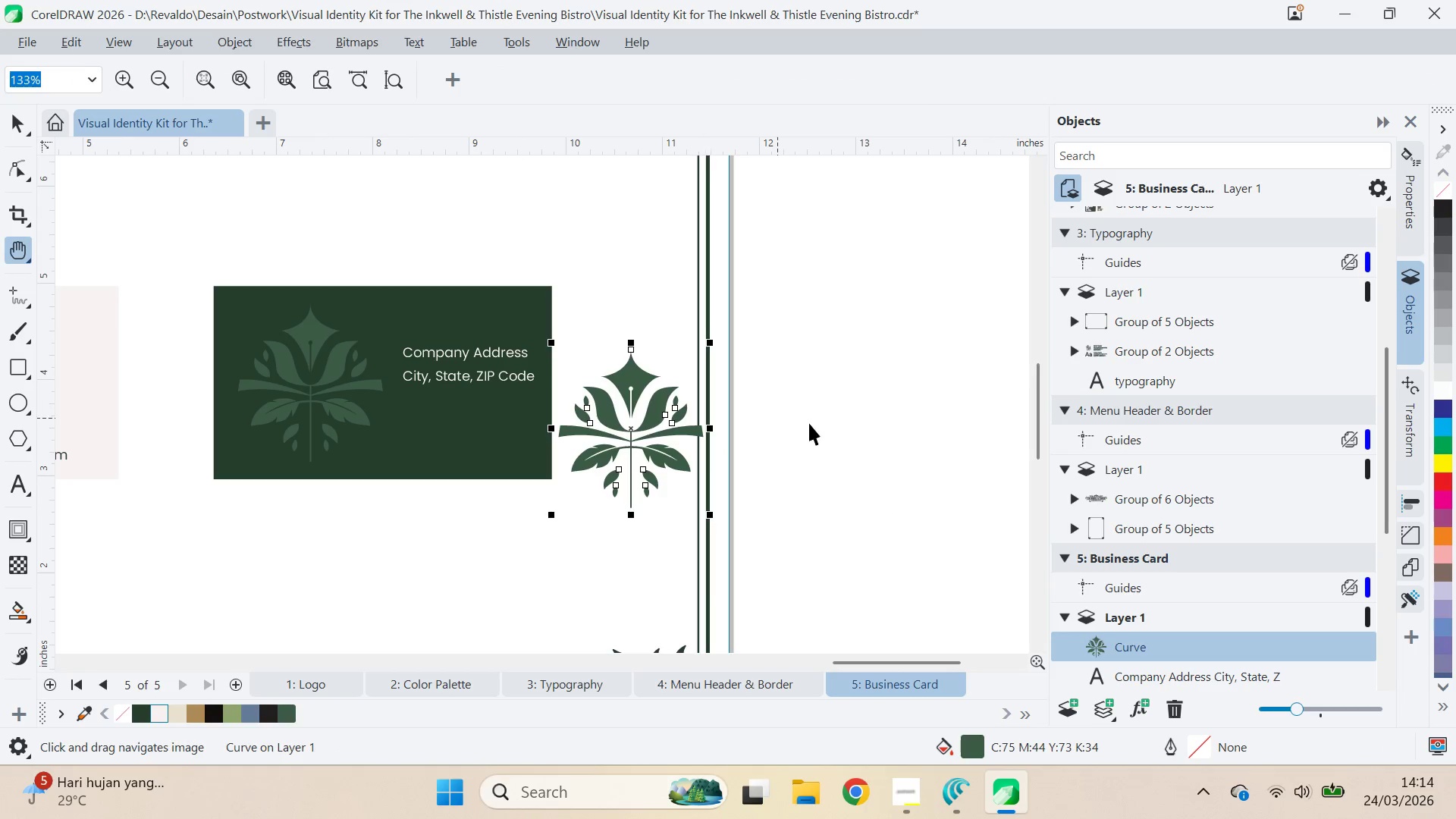 
left_click_drag(start_coordinate=[809, 423], to_coordinate=[797, 423])
 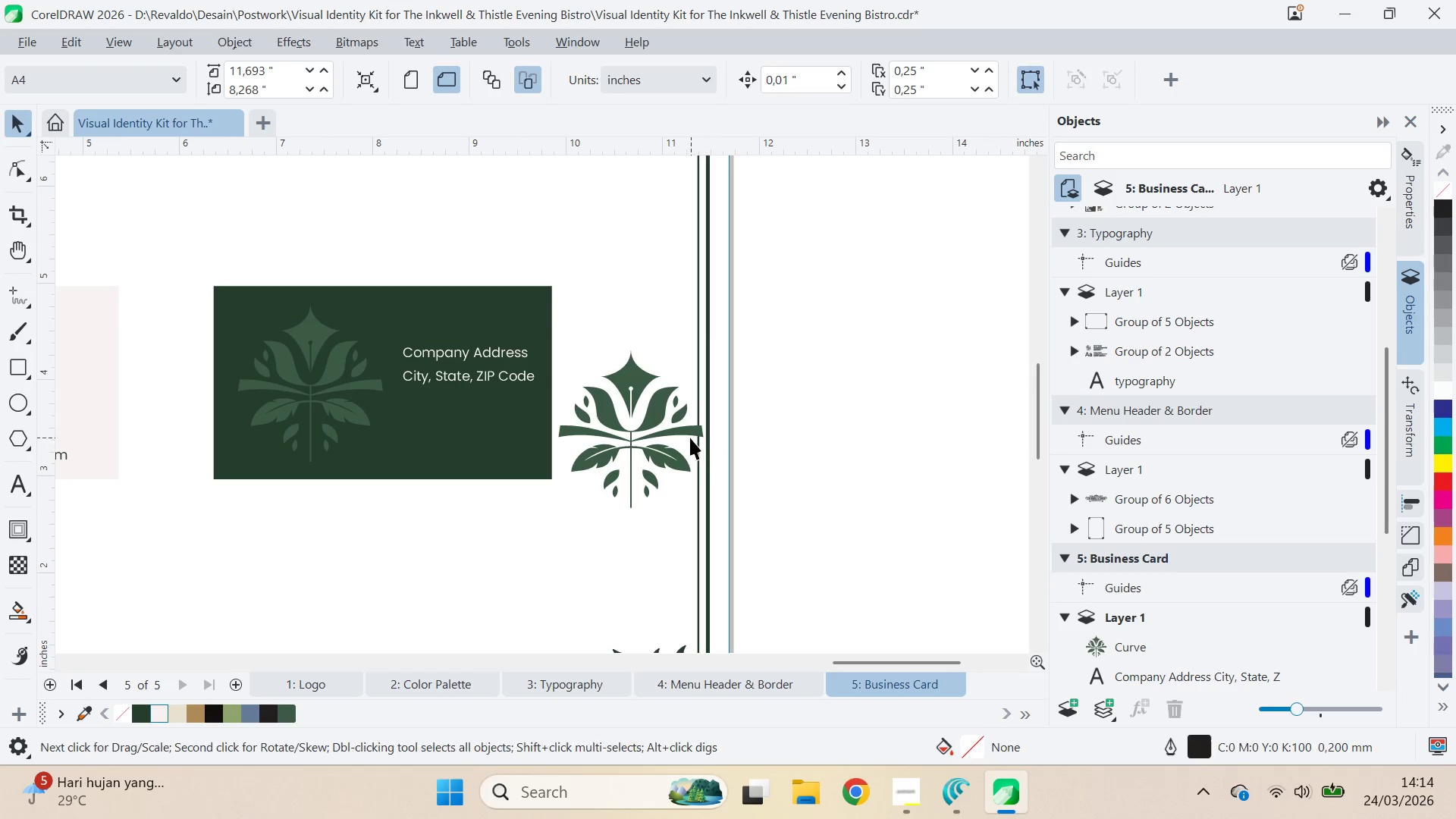 
double_click([689, 426])
 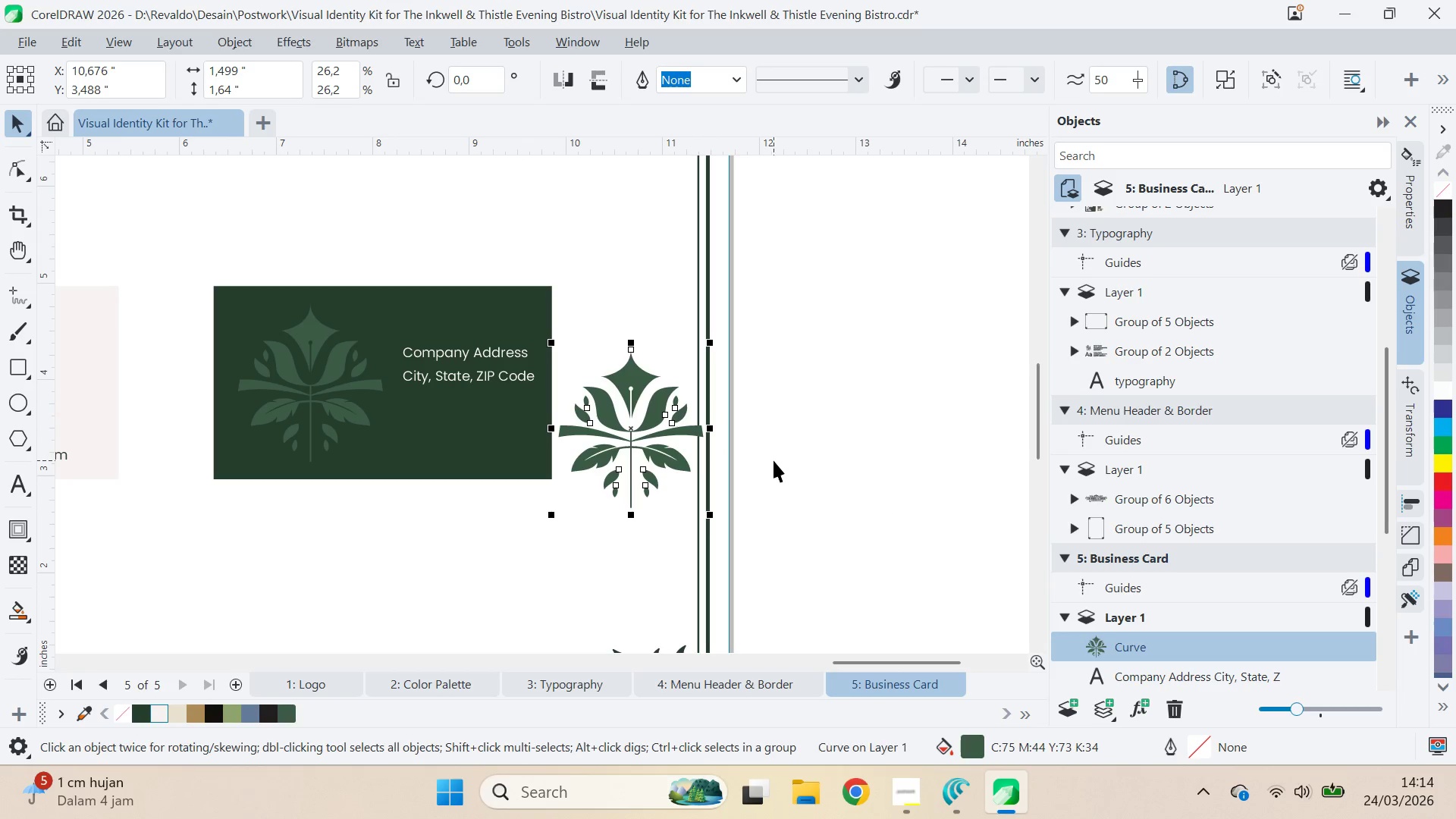 
key(Control+K)
 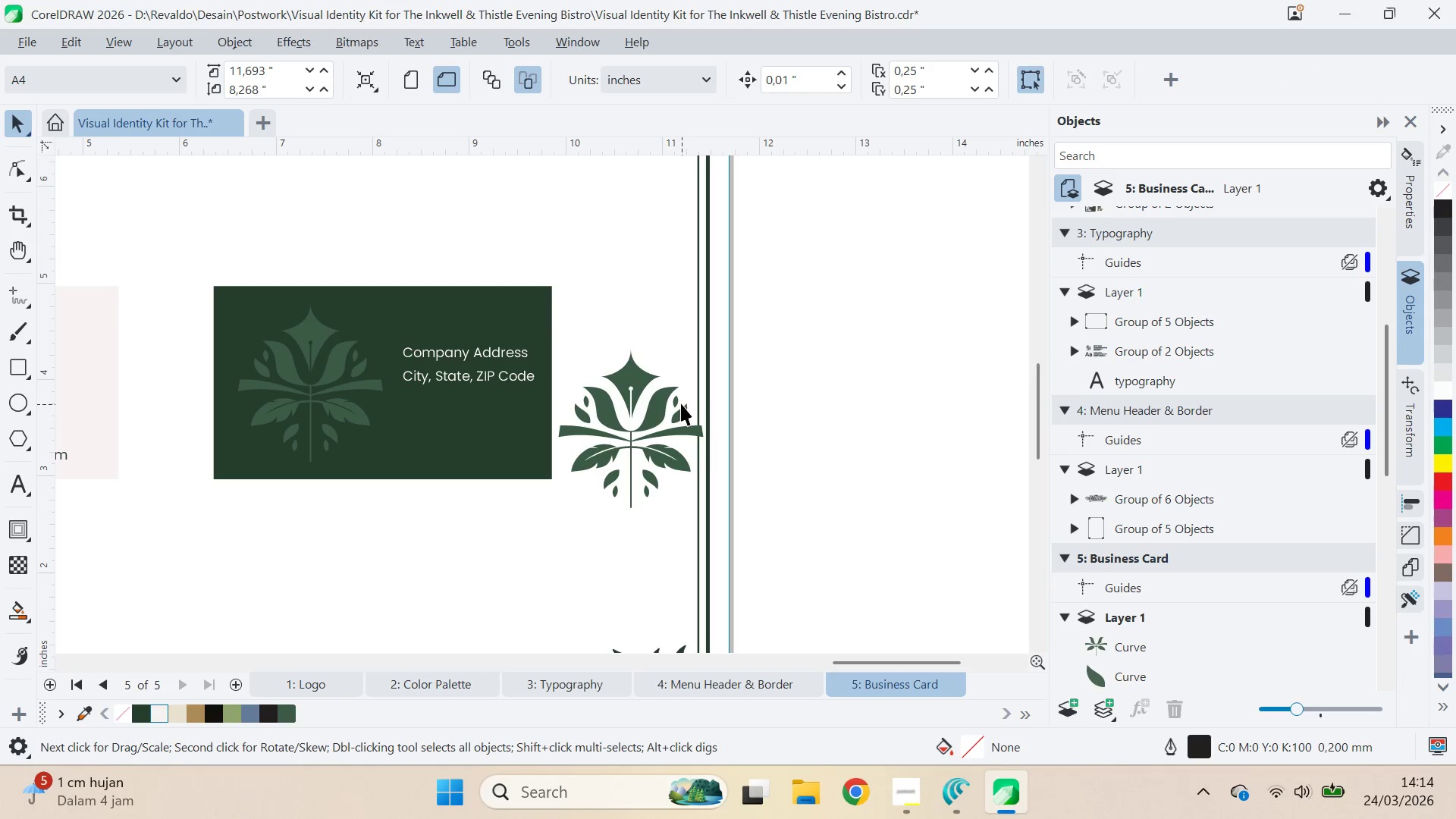 
left_click_drag(start_coordinate=[678, 401], to_coordinate=[679, 369])
 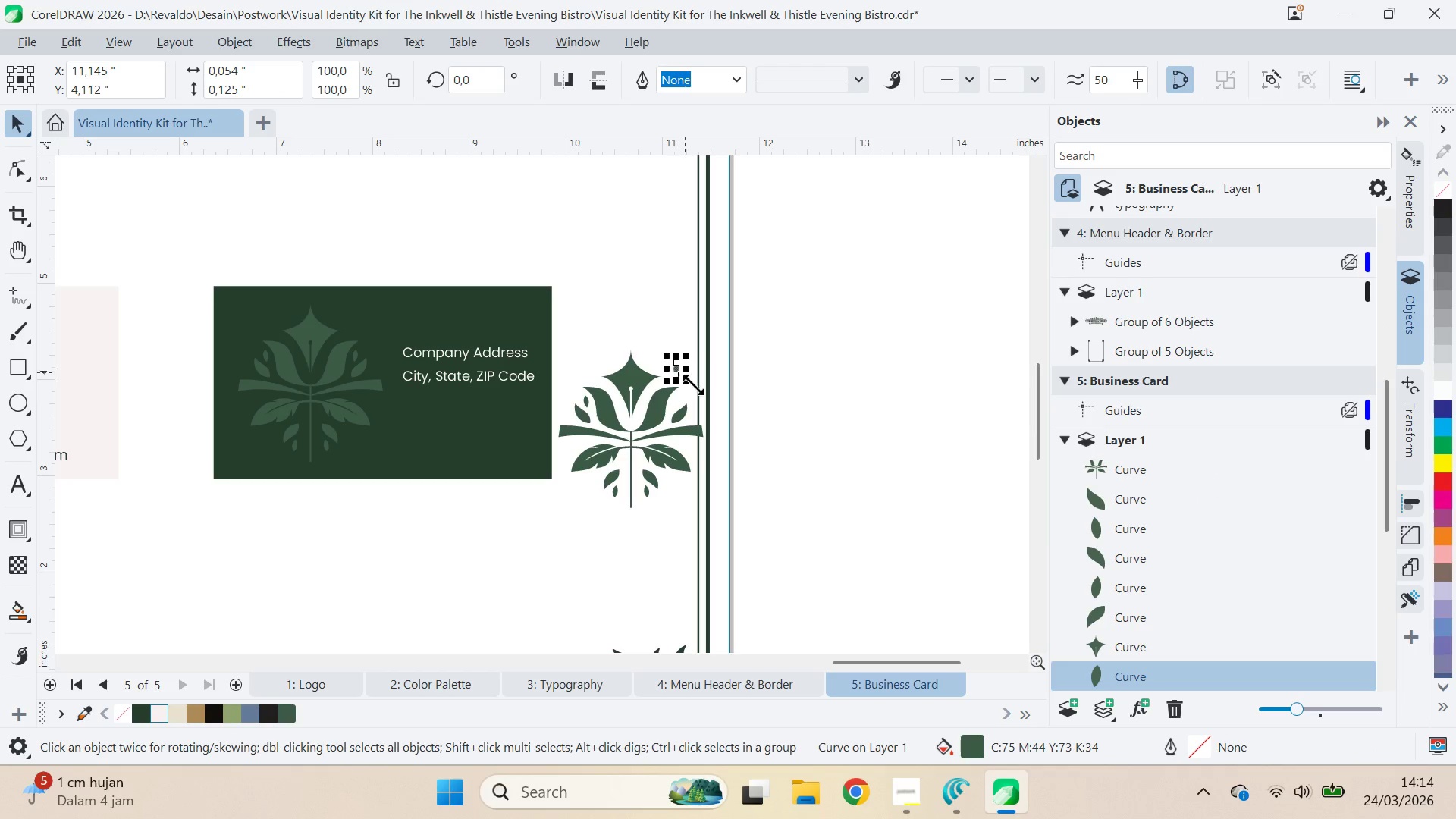 
key(Control+Z)
 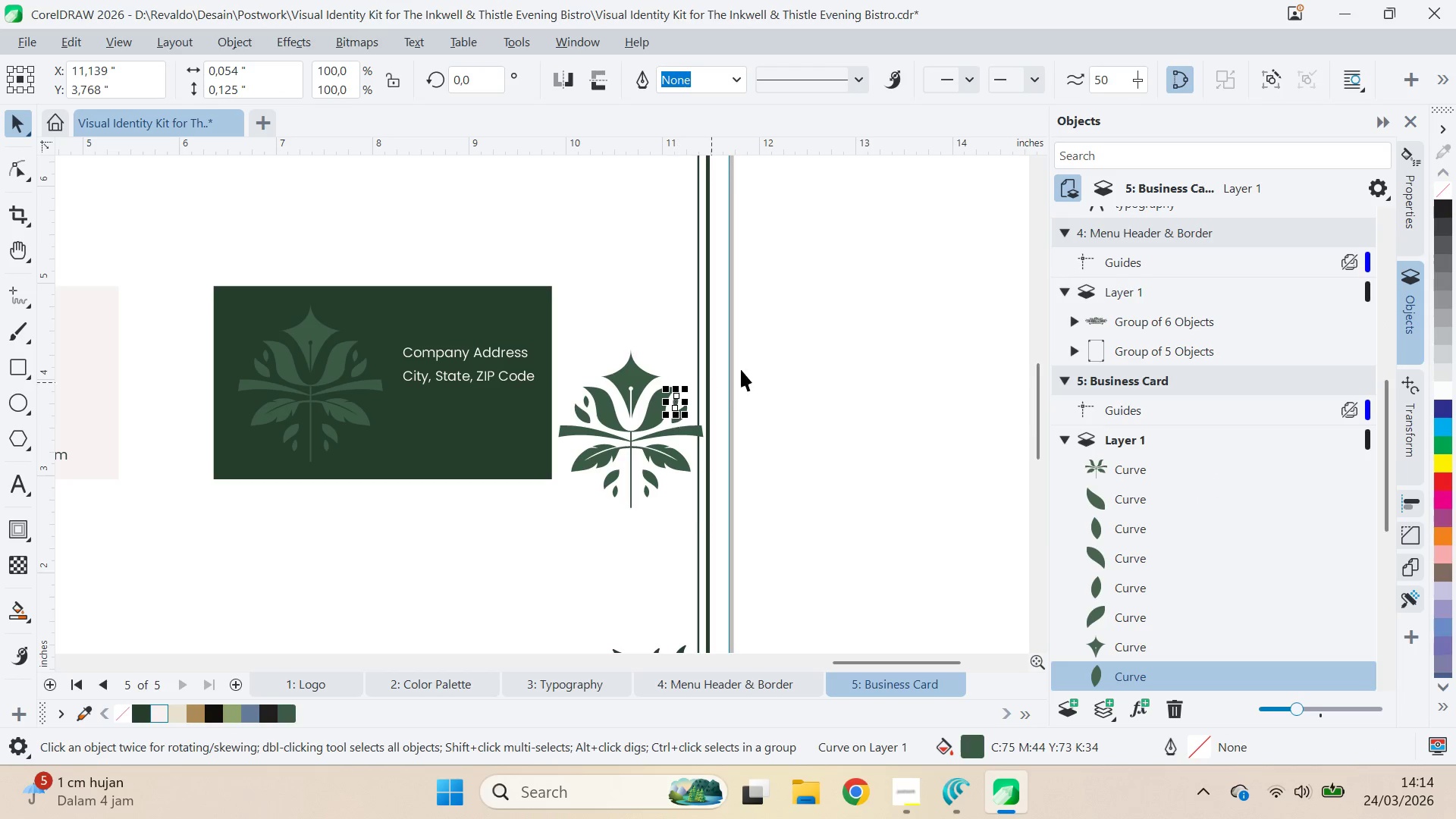 
left_click([759, 376])
 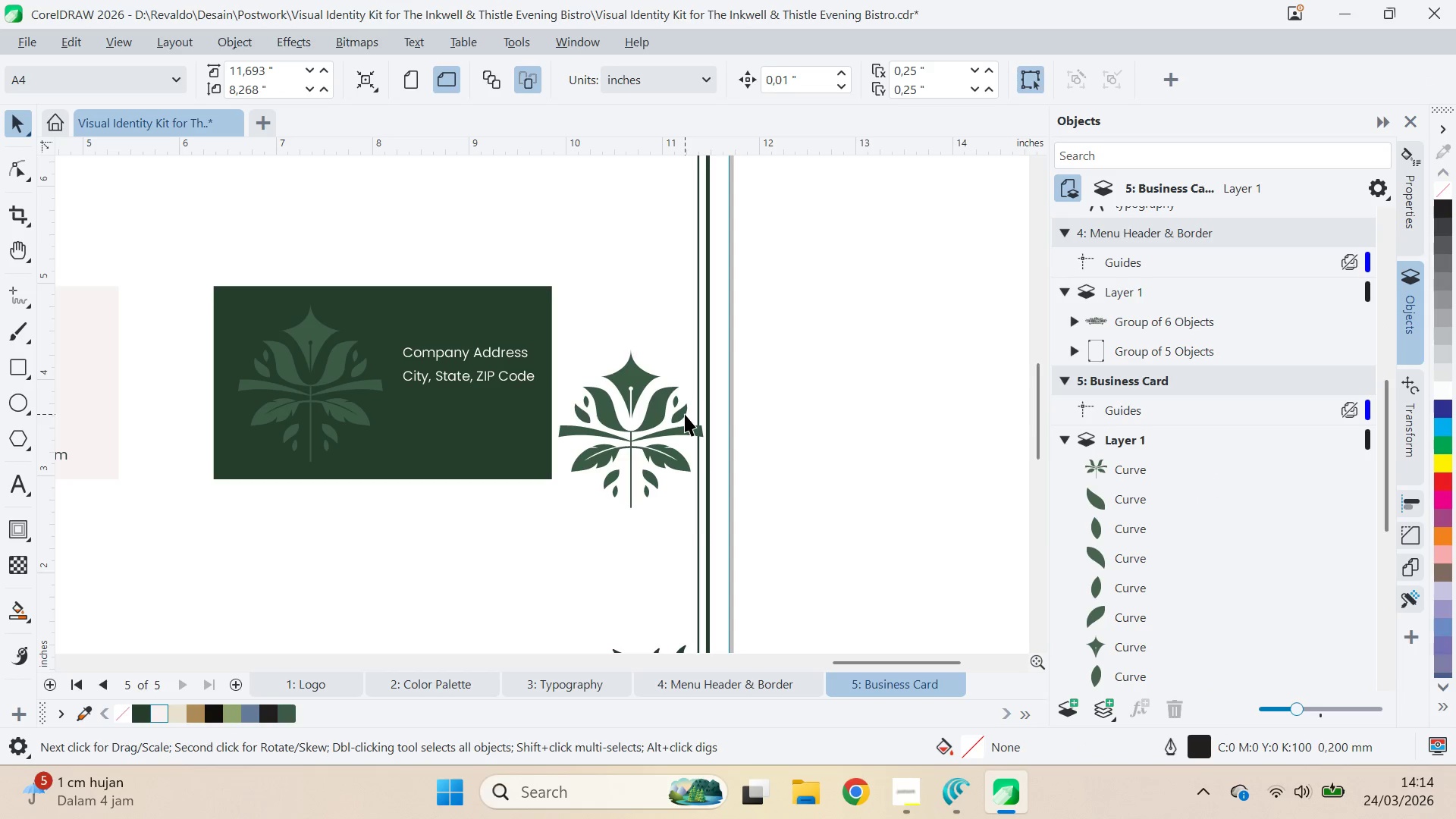 
left_click_drag(start_coordinate=[685, 414], to_coordinate=[480, 419])
 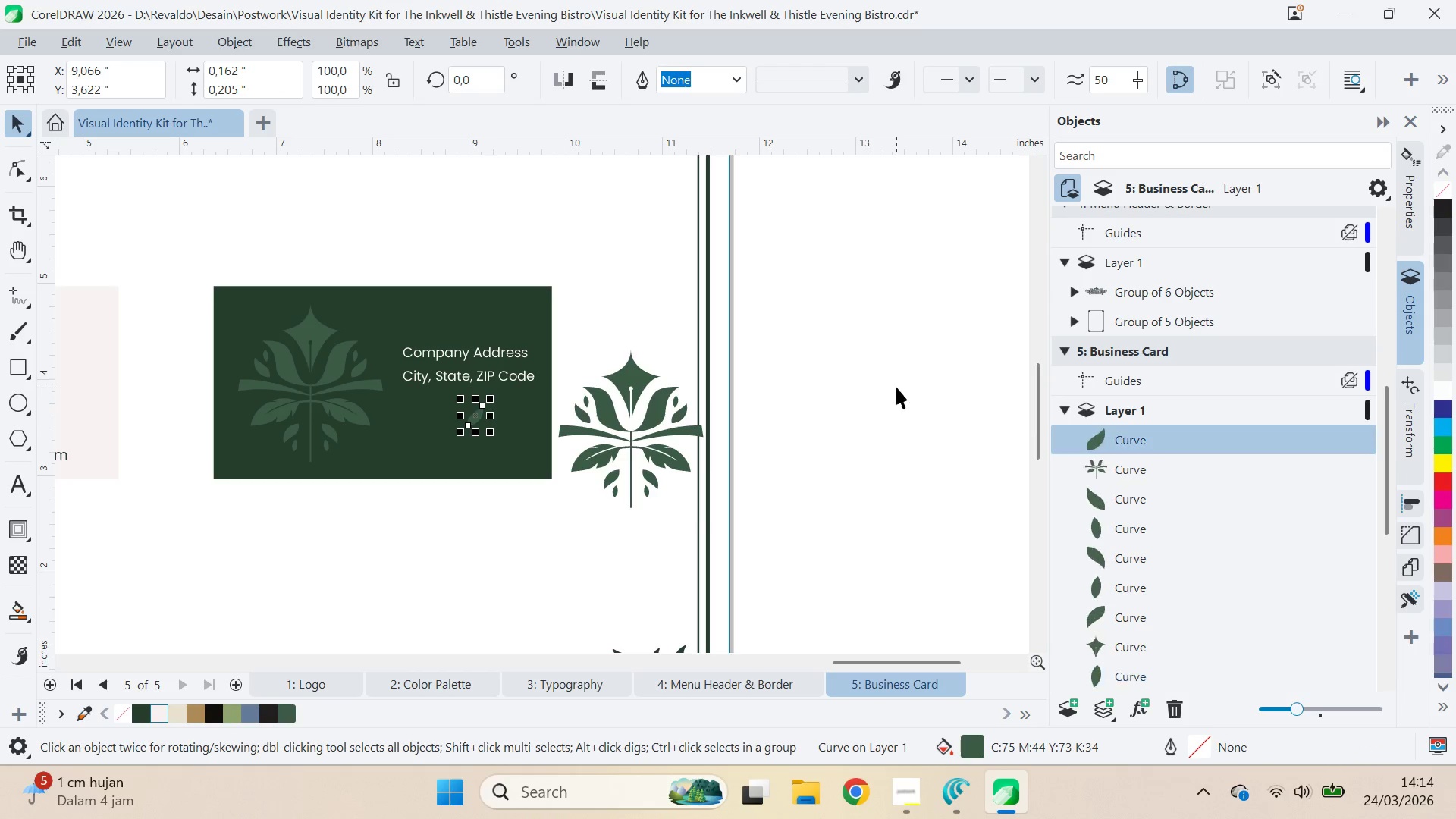 
left_click_drag(start_coordinate=[896, 387], to_coordinate=[858, 379])
 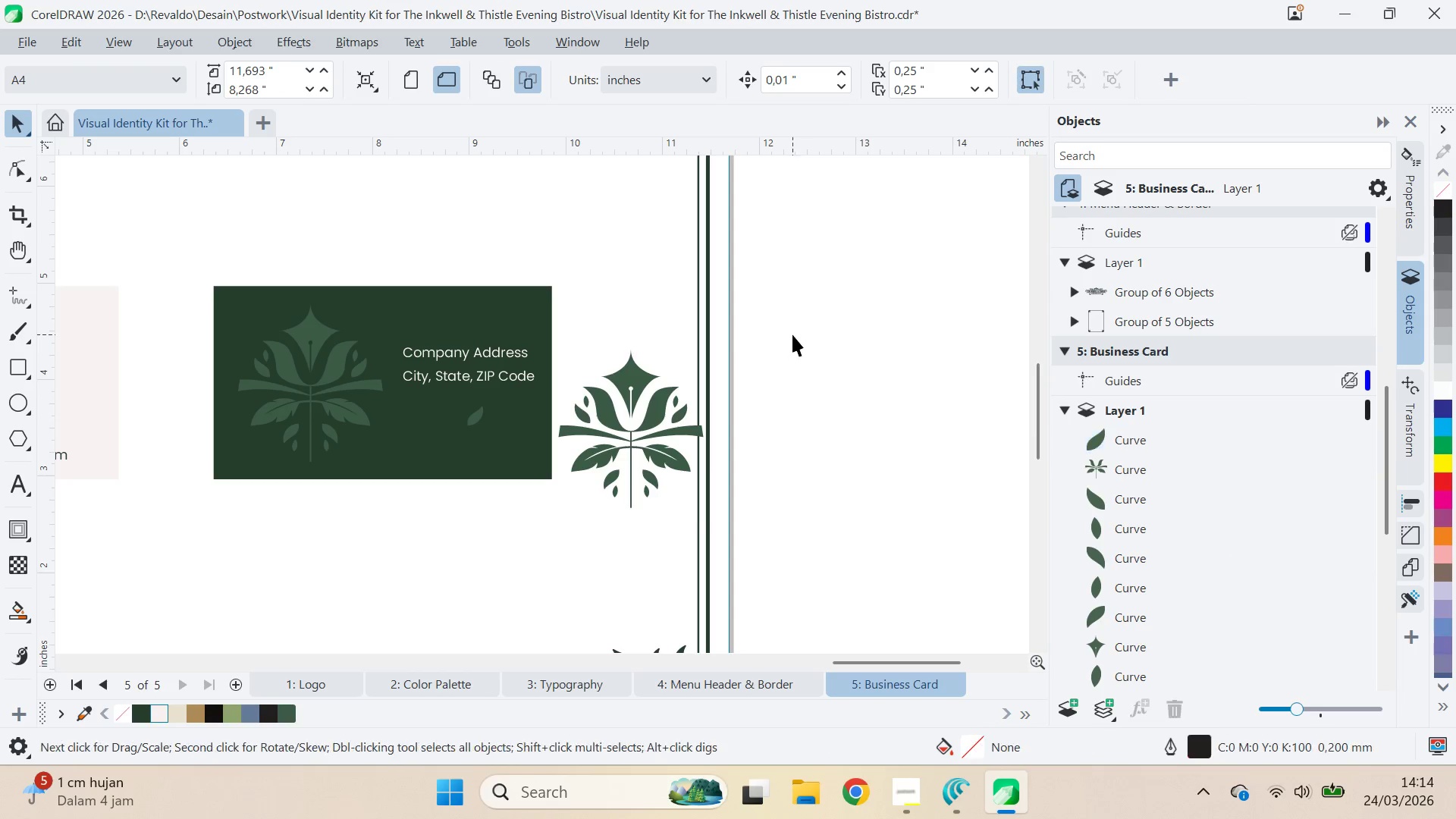 
left_click_drag(start_coordinate=[792, 334], to_coordinate=[547, 528])
 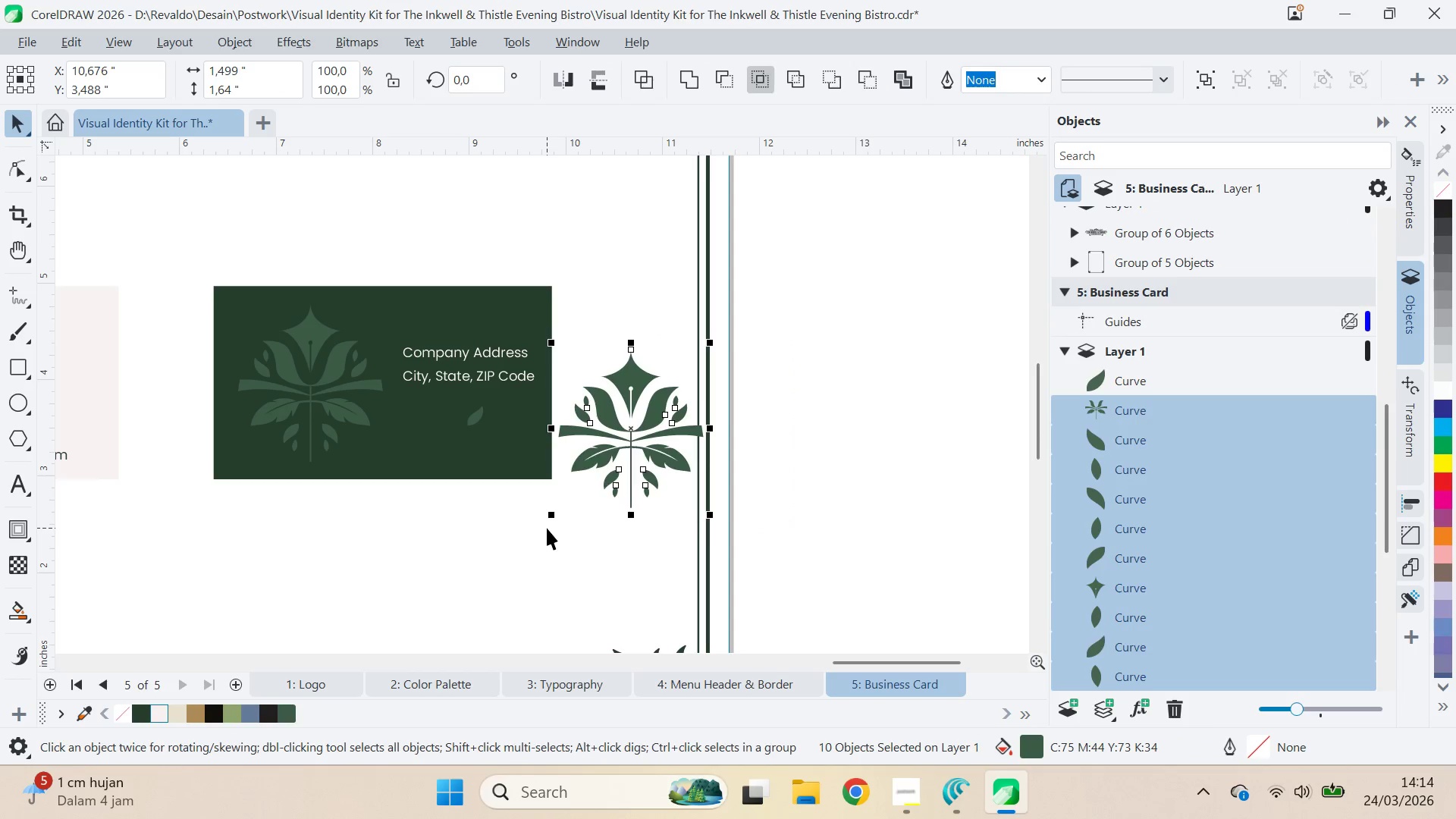 
key(Delete)
 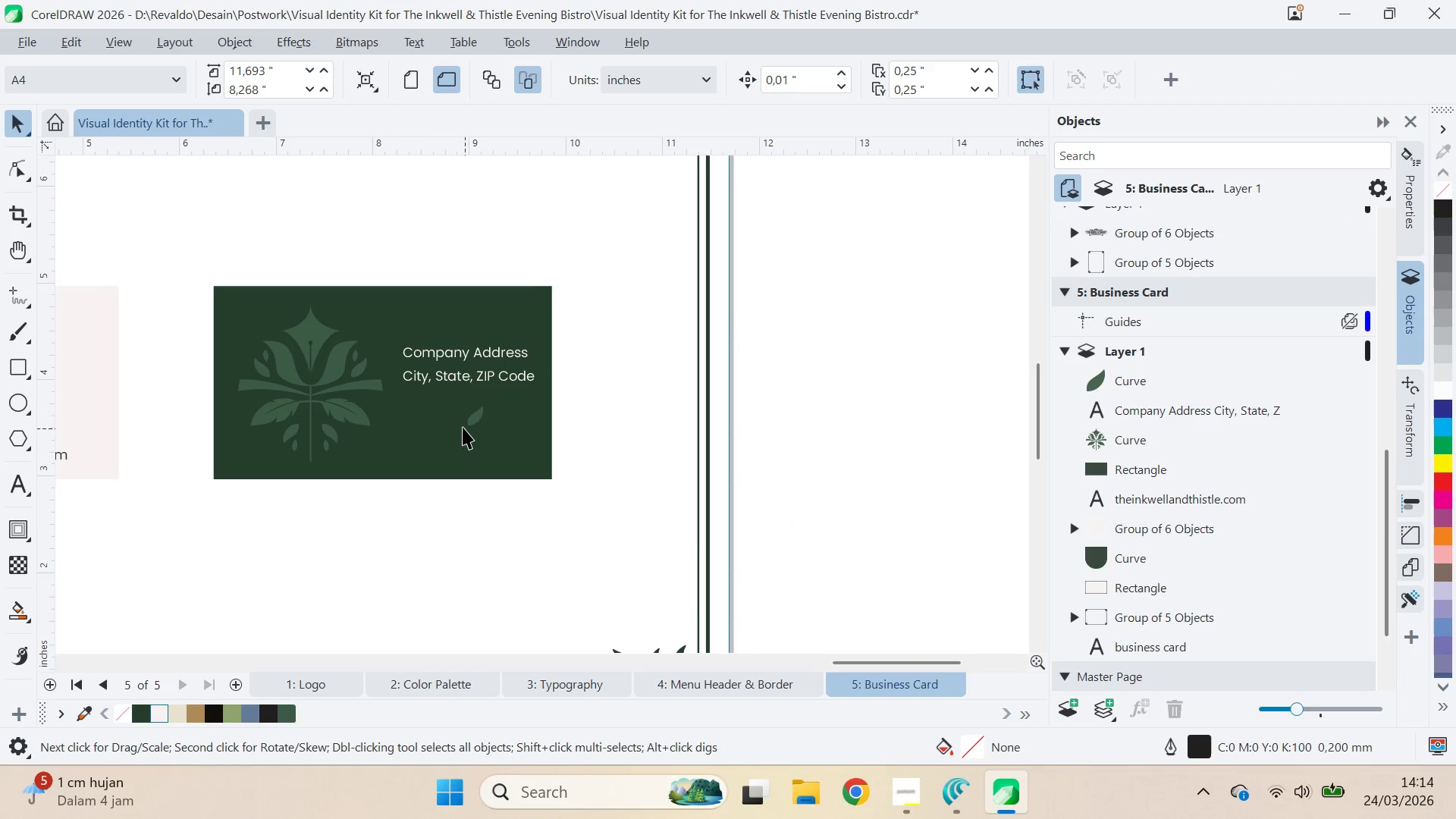 
scroll: coordinate [435, 394], scroll_direction: up, amount: 5.0
 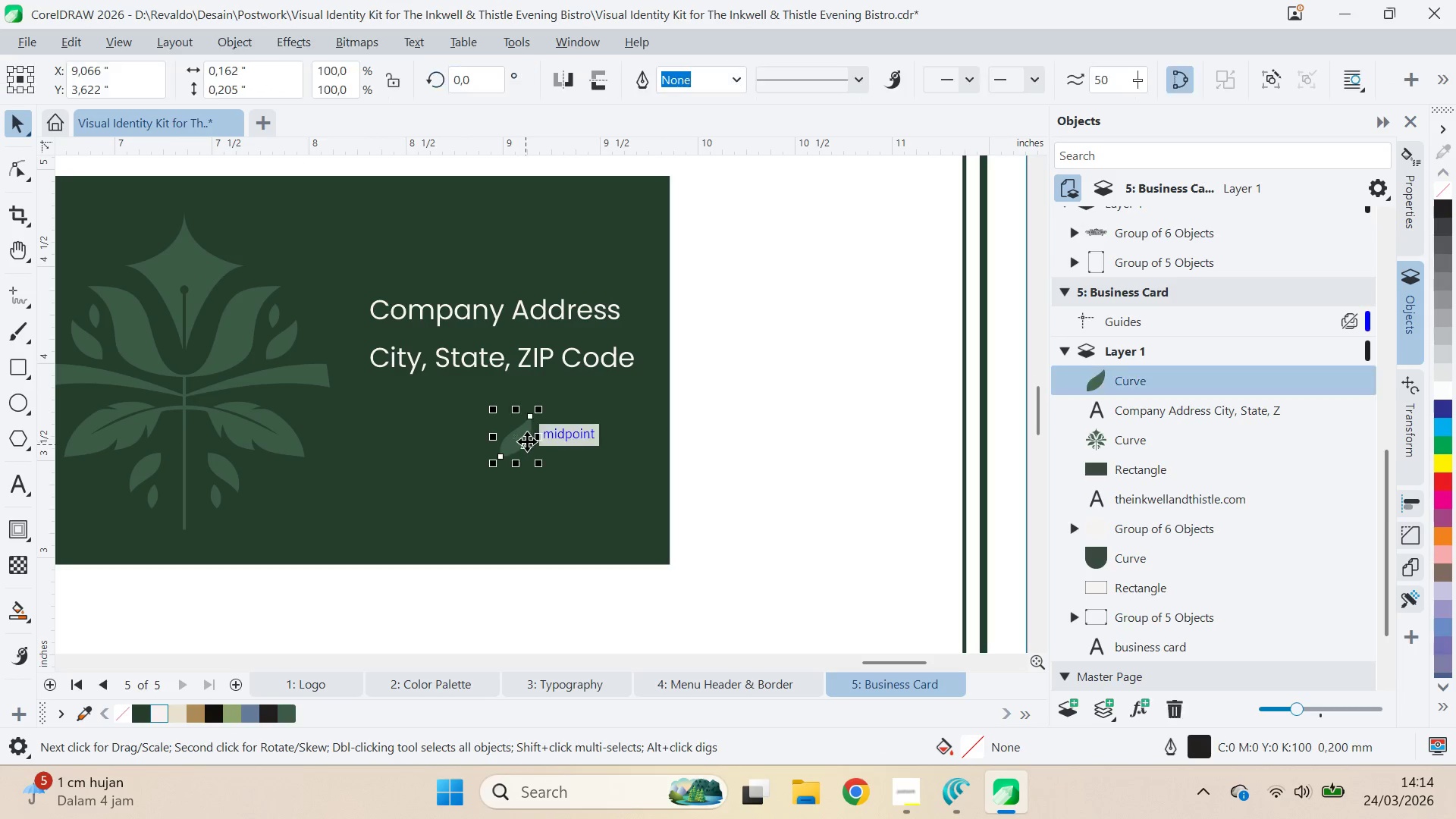 
double_click([515, 445])
 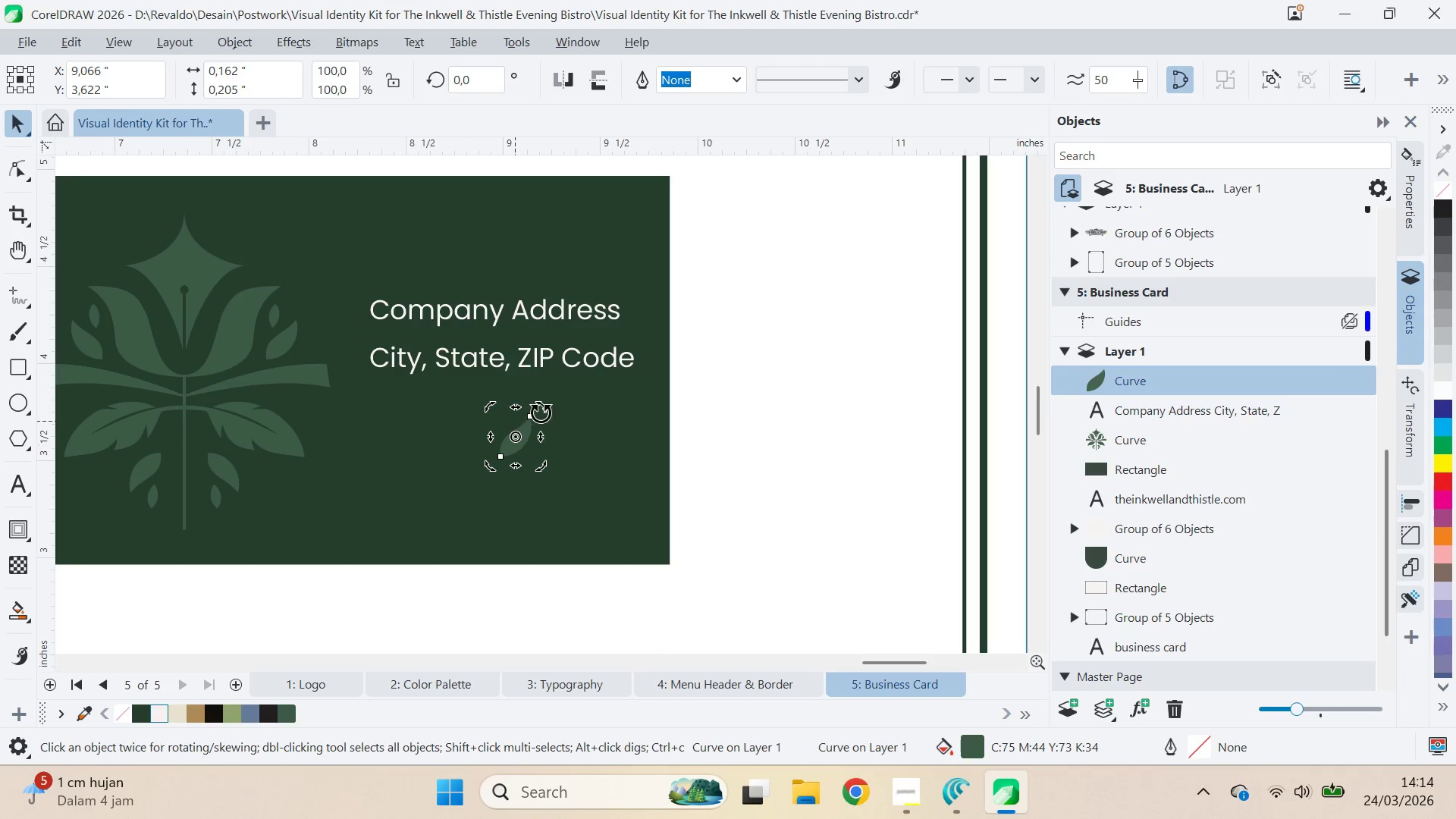 
hold_key(key=ControlLeft, duration=1.5)
left_click_drag(start_coordinate=[546, 406], to_coordinate=[585, 444])
 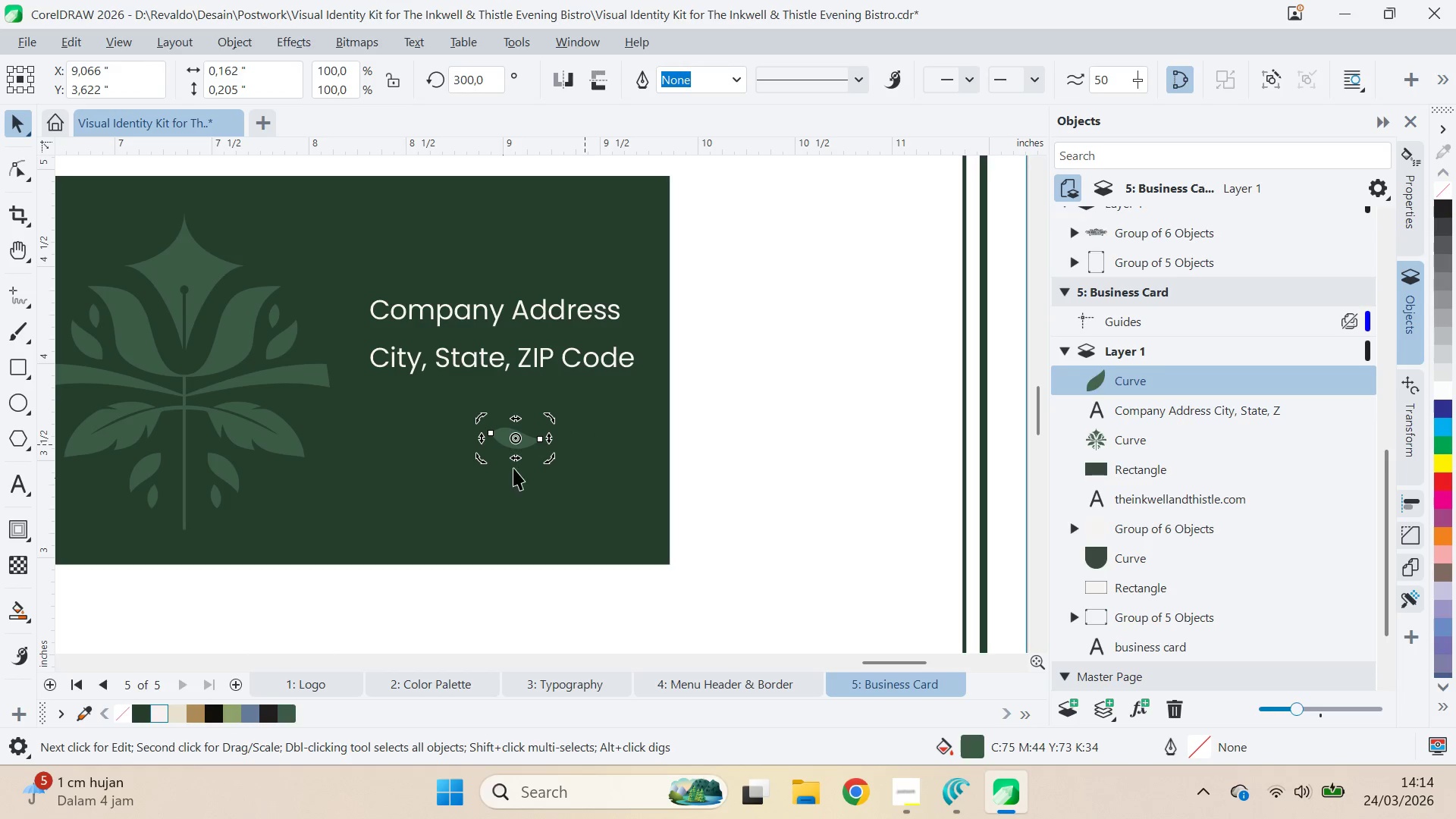 
hold_key(key=ControlLeft, duration=0.89)
 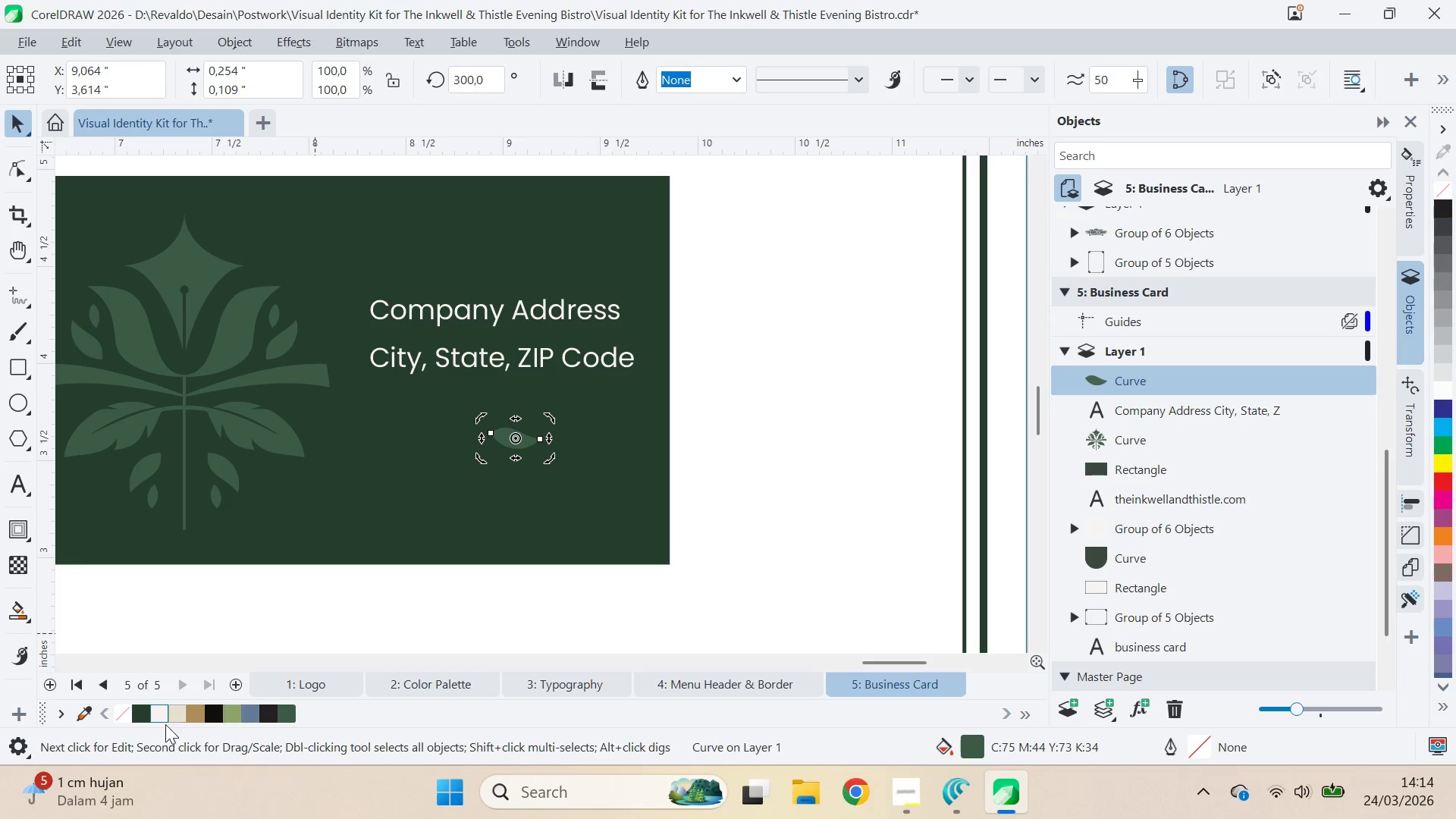 
left_click([162, 717])
 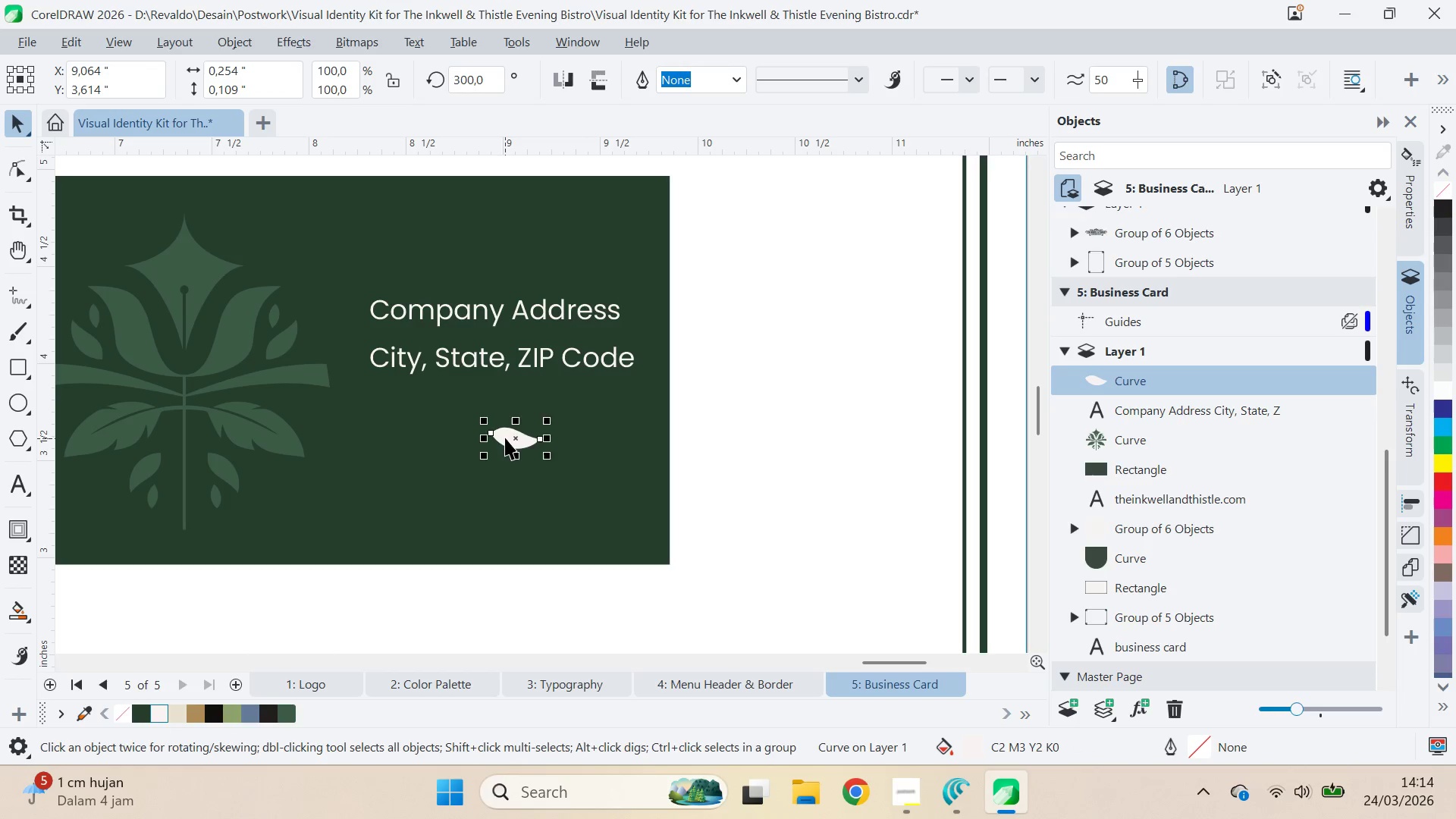 
left_click_drag(start_coordinate=[481, 438], to_coordinate=[576, 436])
 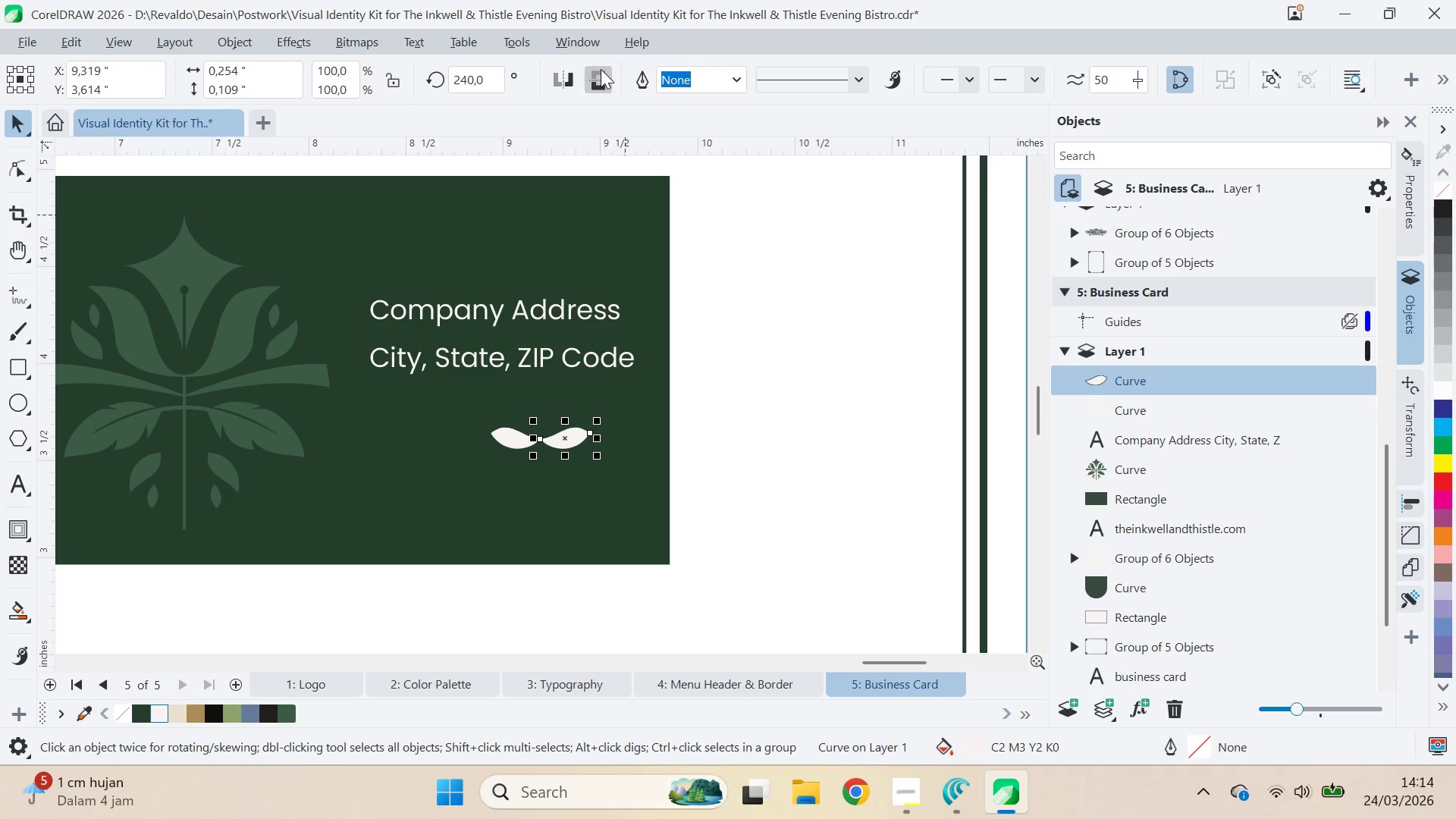 
hold_key(key=ControlLeft, duration=0.67)
left_click([576, 436])
 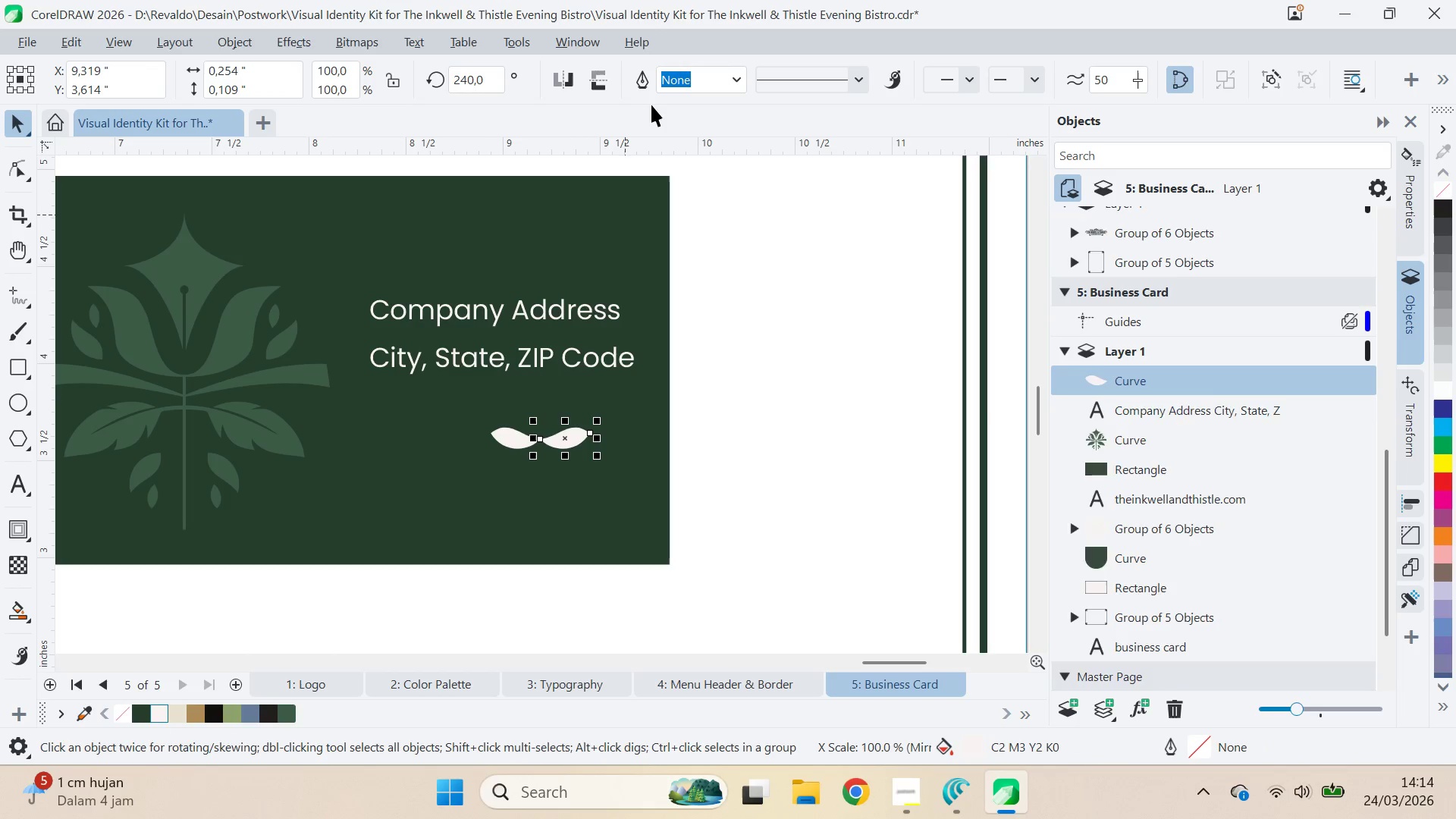 
right_click([576, 436])
 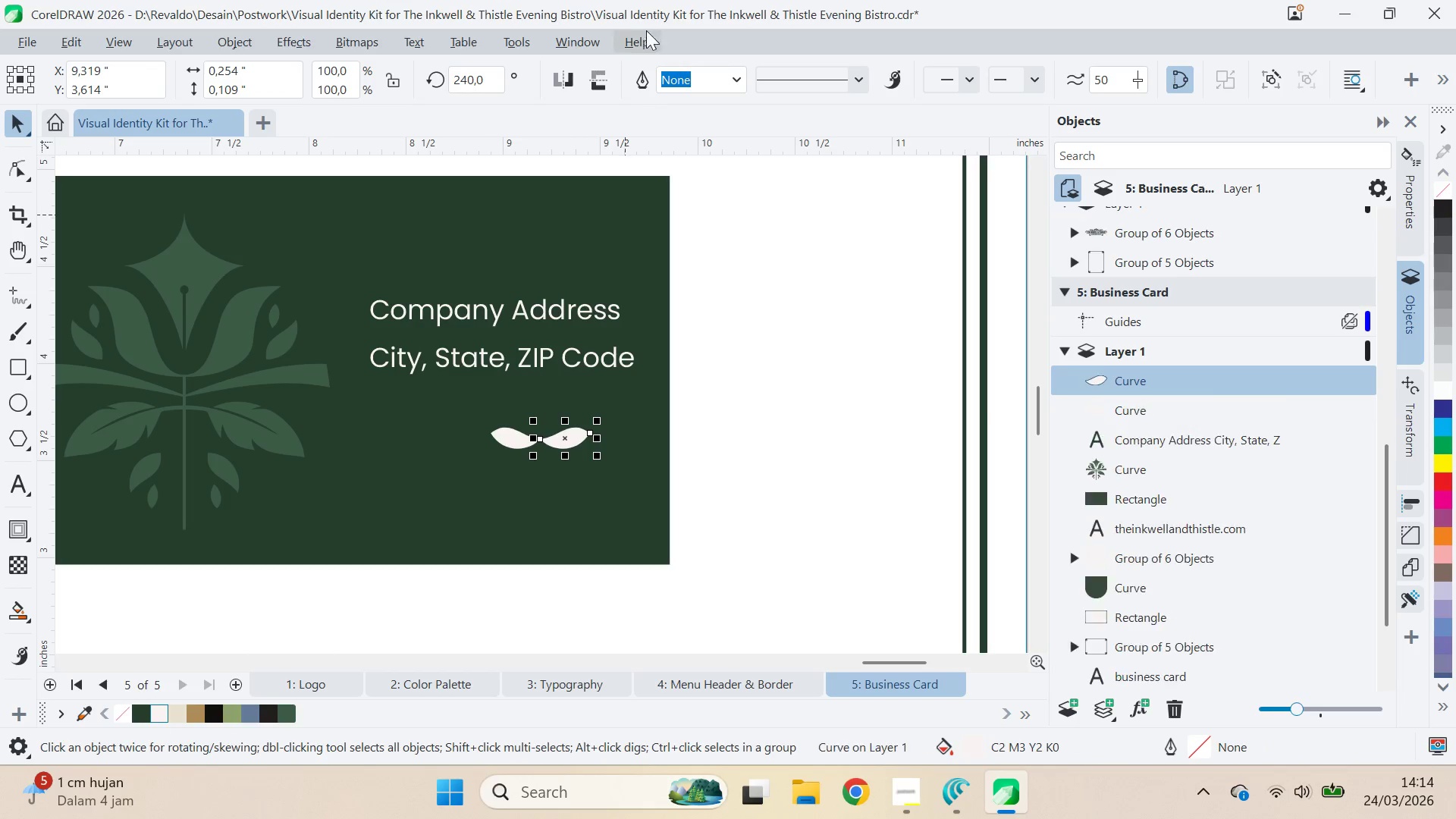 
left_click([601, 69])
 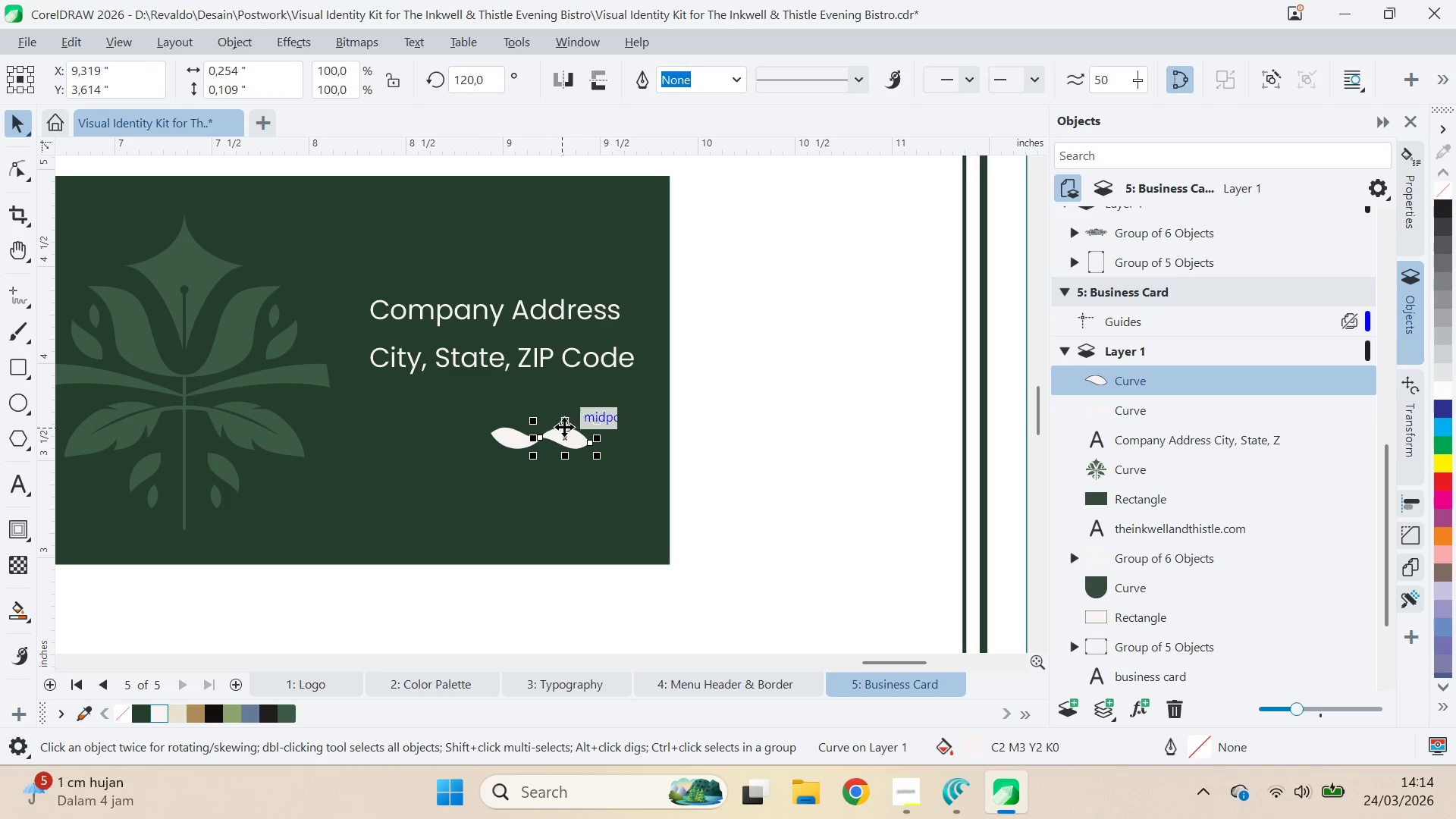 
left_click_drag(start_coordinate=[570, 437], to_coordinate=[552, 427])
 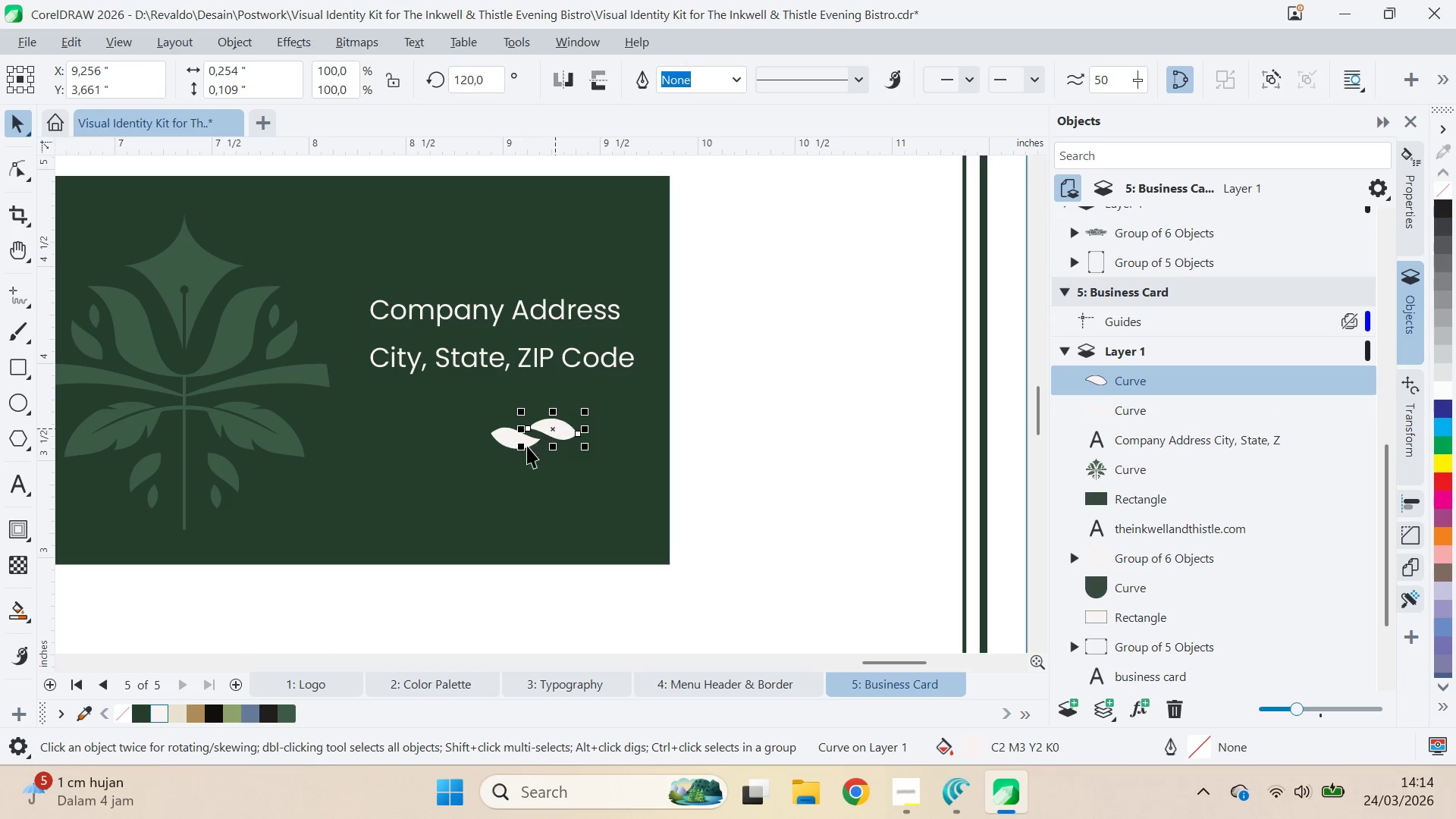 
hold_key(key=ShiftLeft, duration=1.48)
left_click([510, 439])
 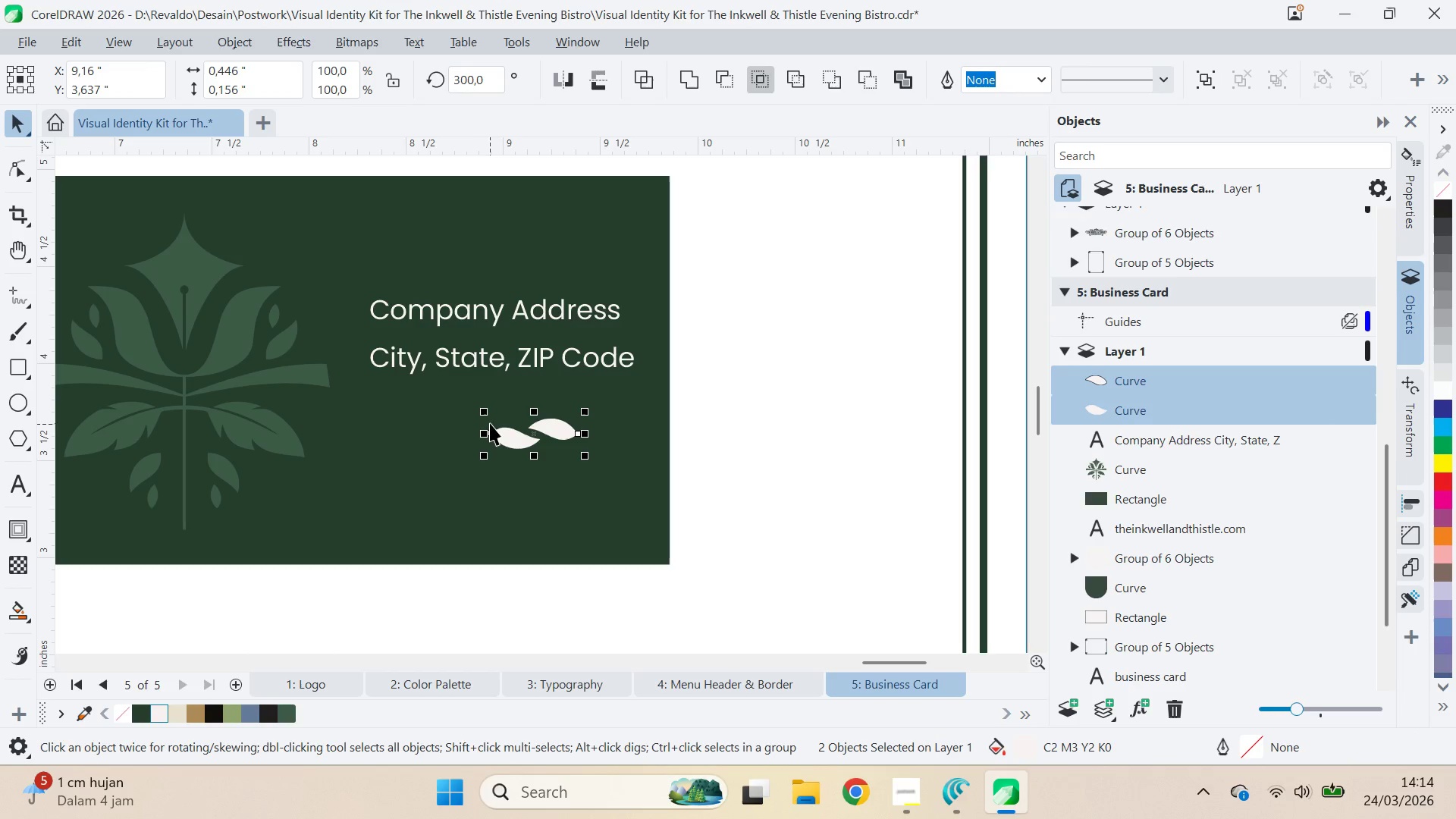 
hold_key(key=ControlLeft, duration=1.03)
left_click_drag(start_coordinate=[485, 432], to_coordinate=[602, 426])
 